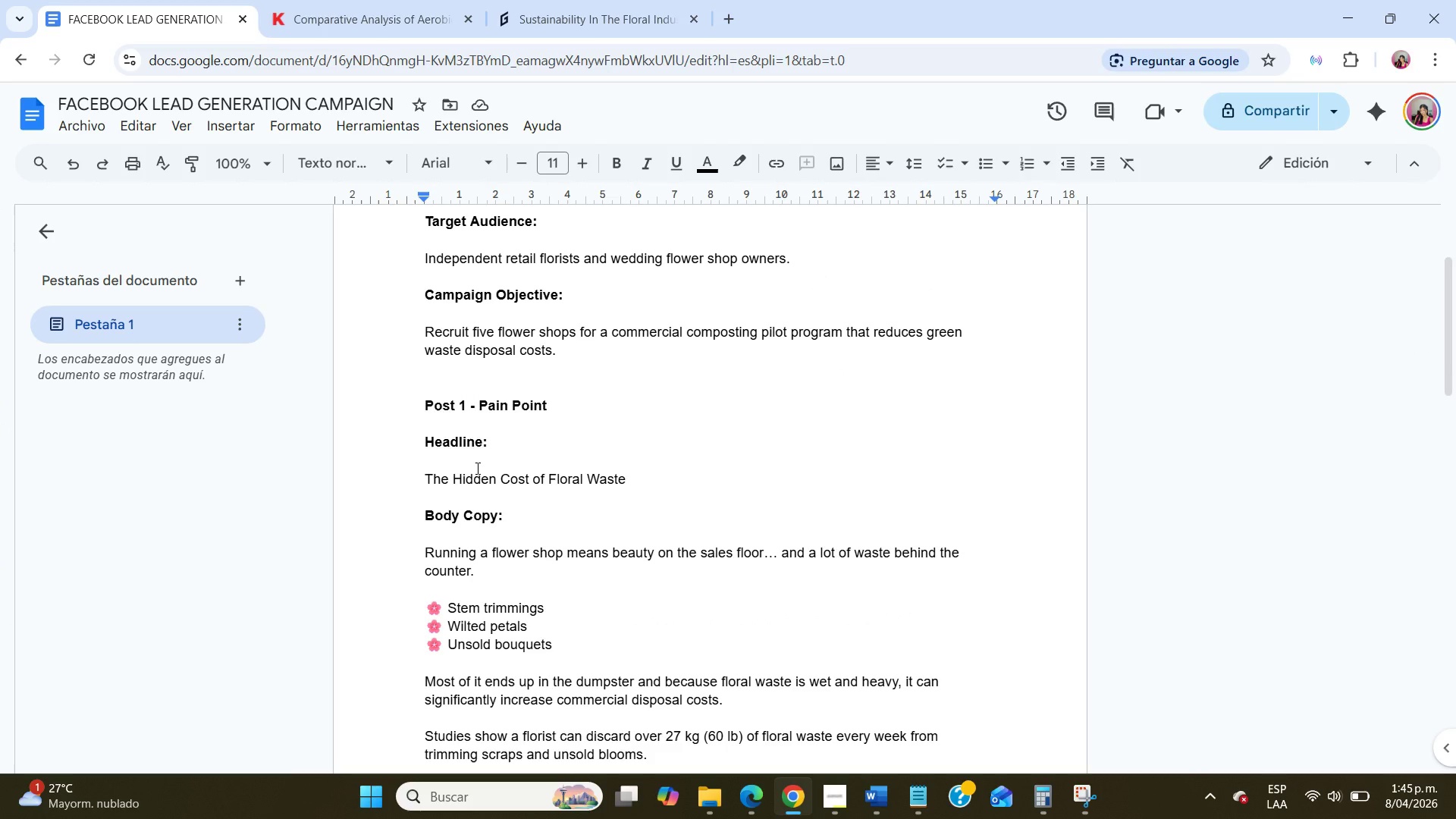 
left_click_drag(start_coordinate=[548, 407], to_coordinate=[417, 403])
 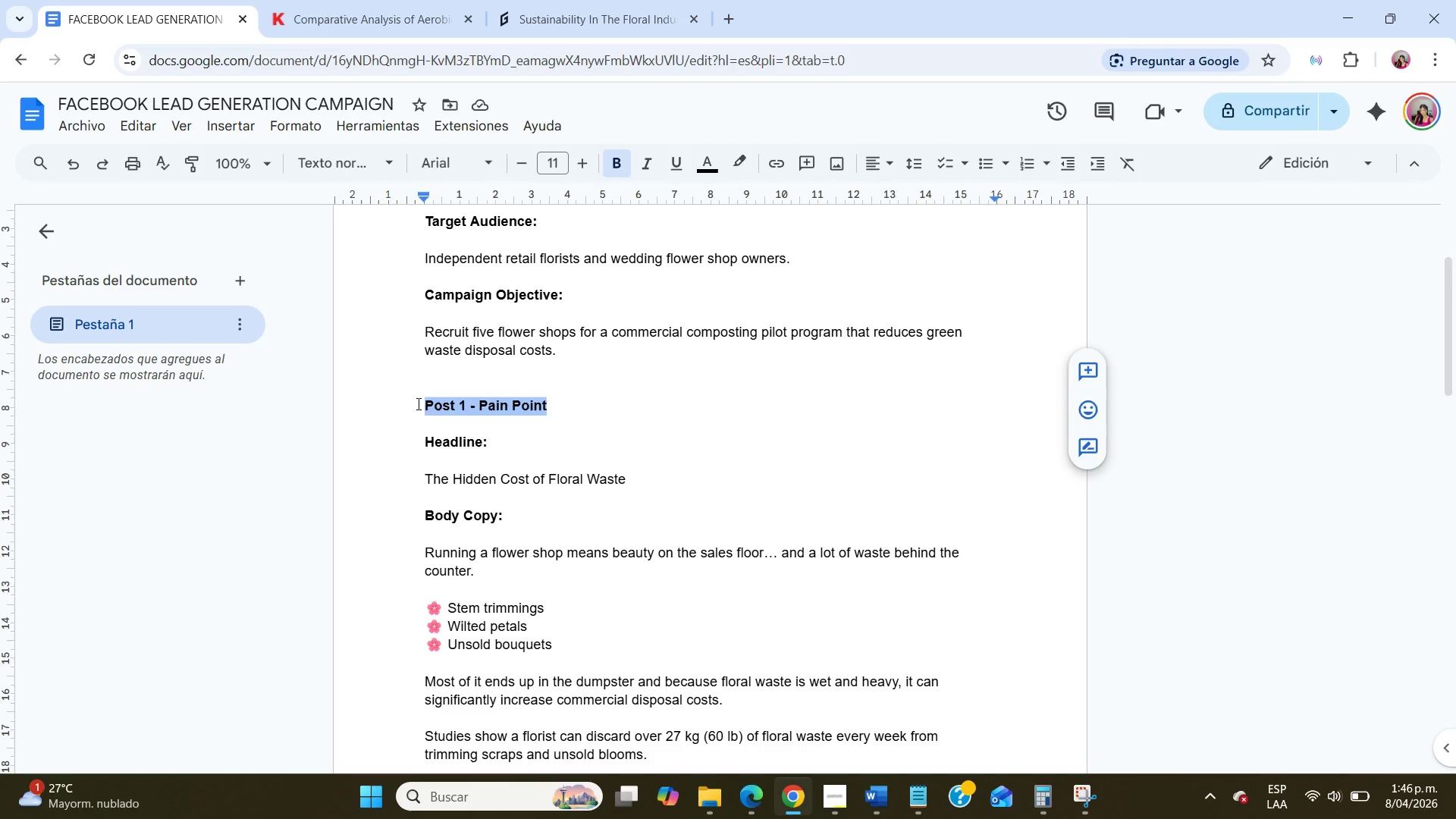 
type(POST)
key(Backspace)
key(Backspace)
key(Backspace)
type(OST 1 - PAINT POINT)
 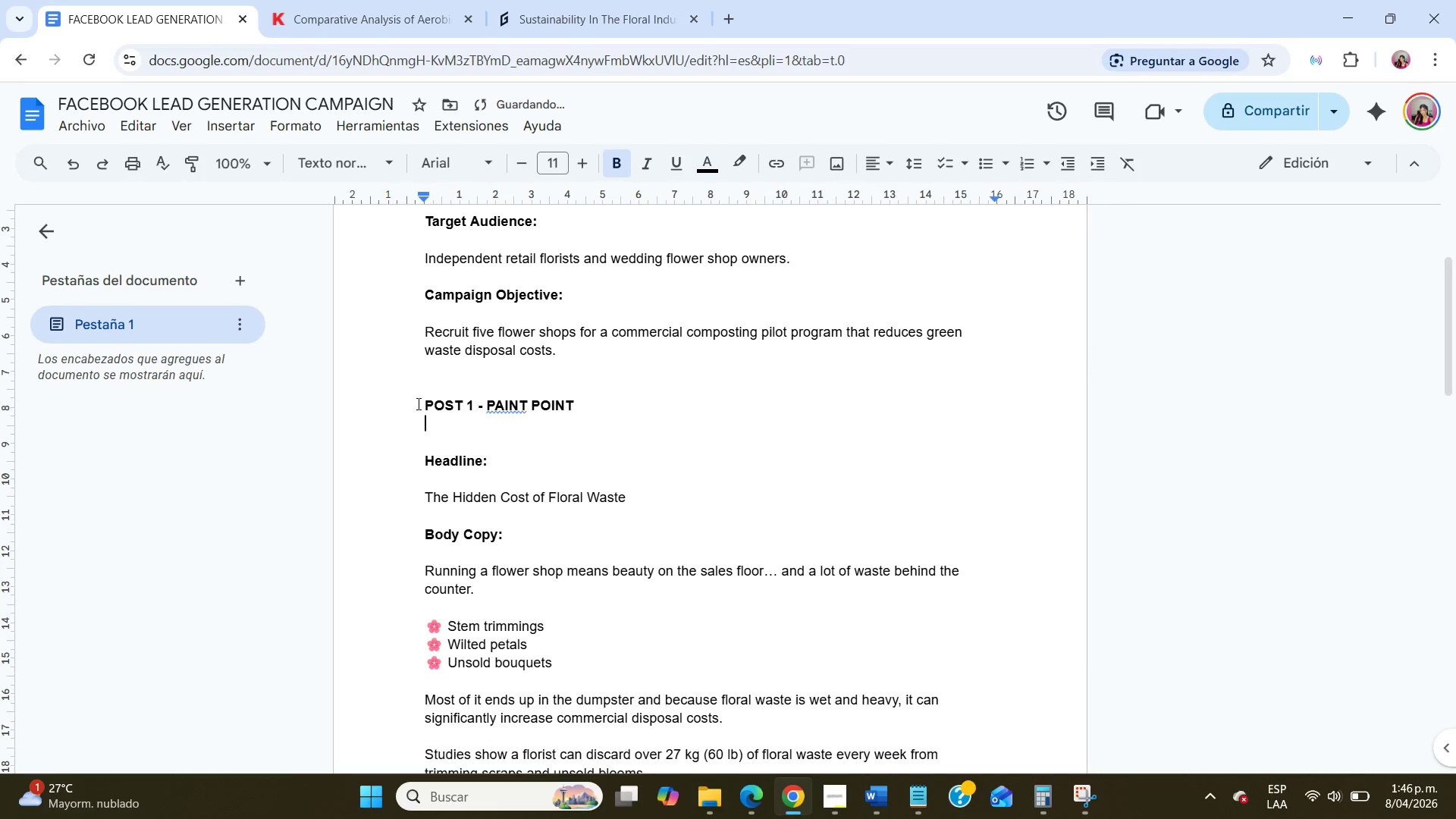 
key(Enter)
 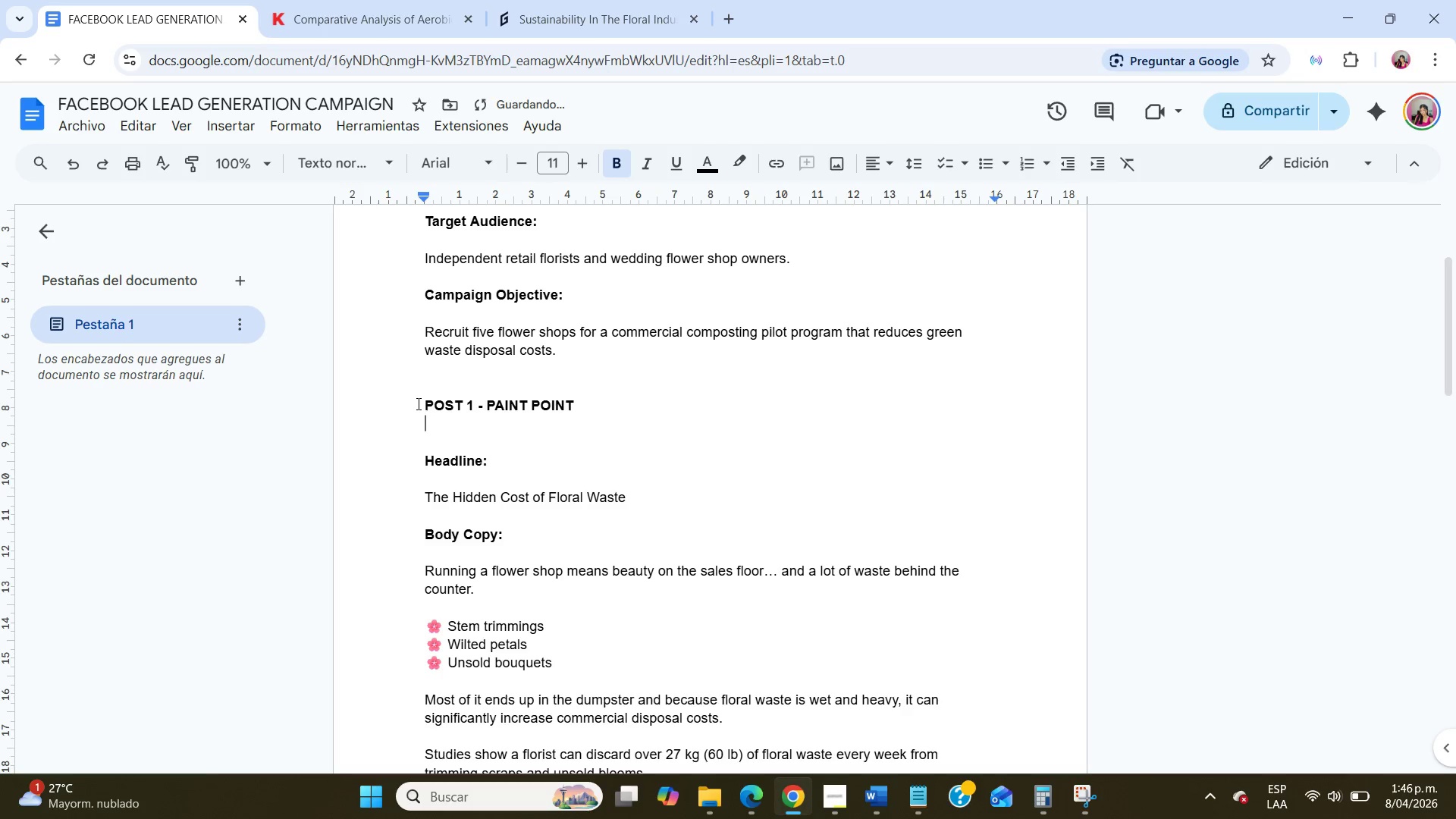 
key(Backspace)
 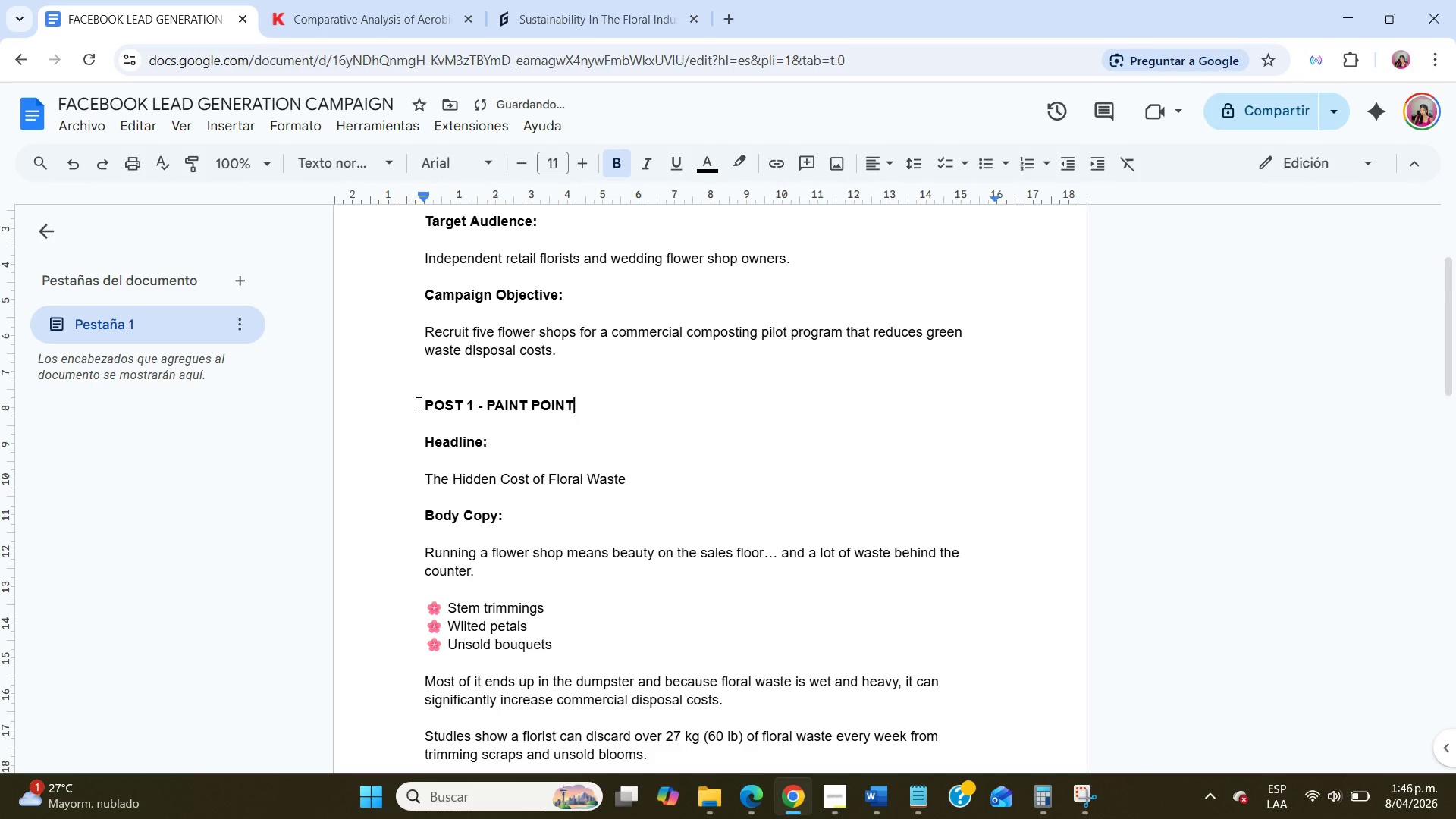 
scroll: coordinate [417, 403], scroll_direction: up, amount: 4.0
 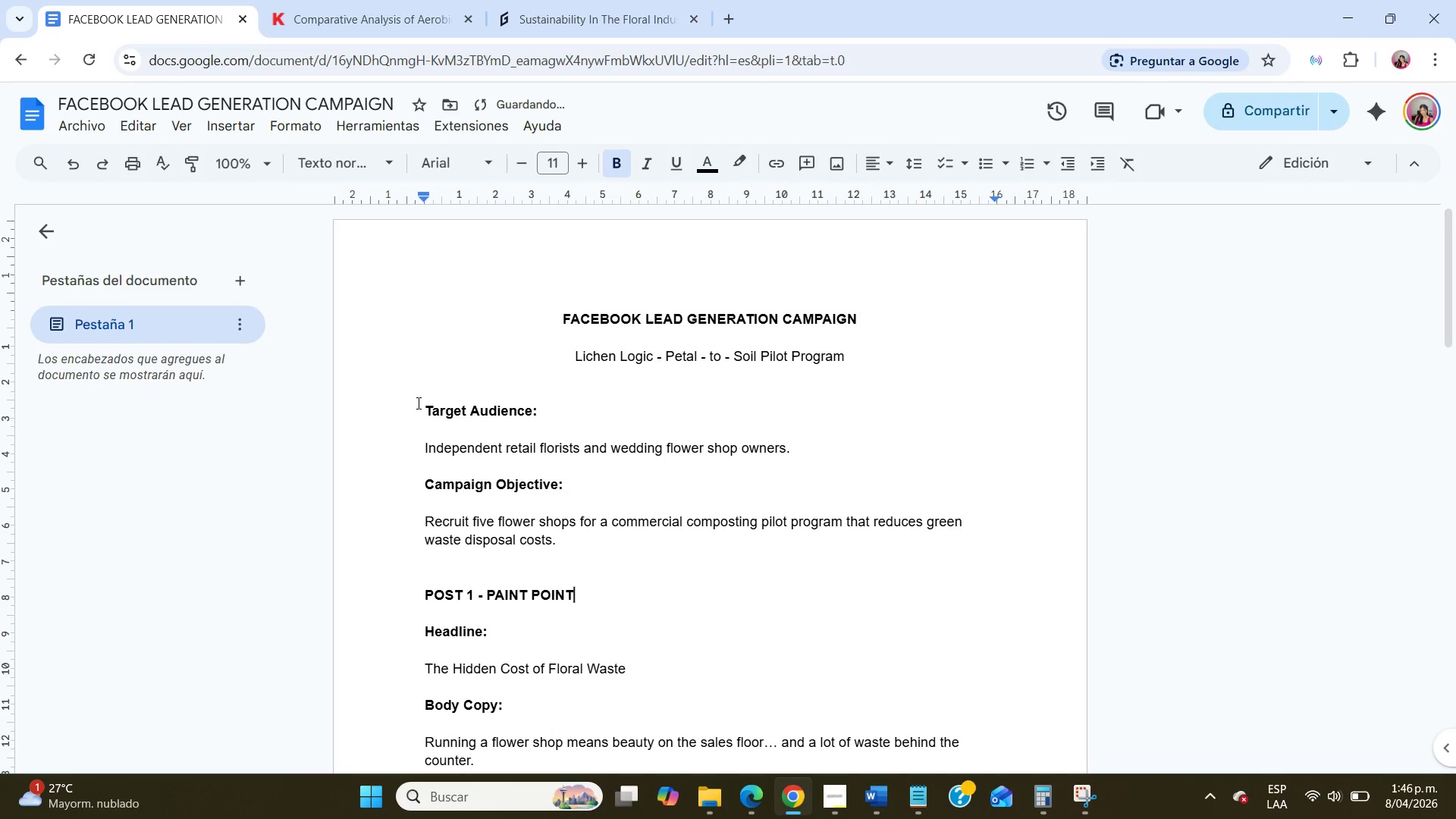 
scroll: coordinate [417, 403], scroll_direction: down, amount: 1.0
 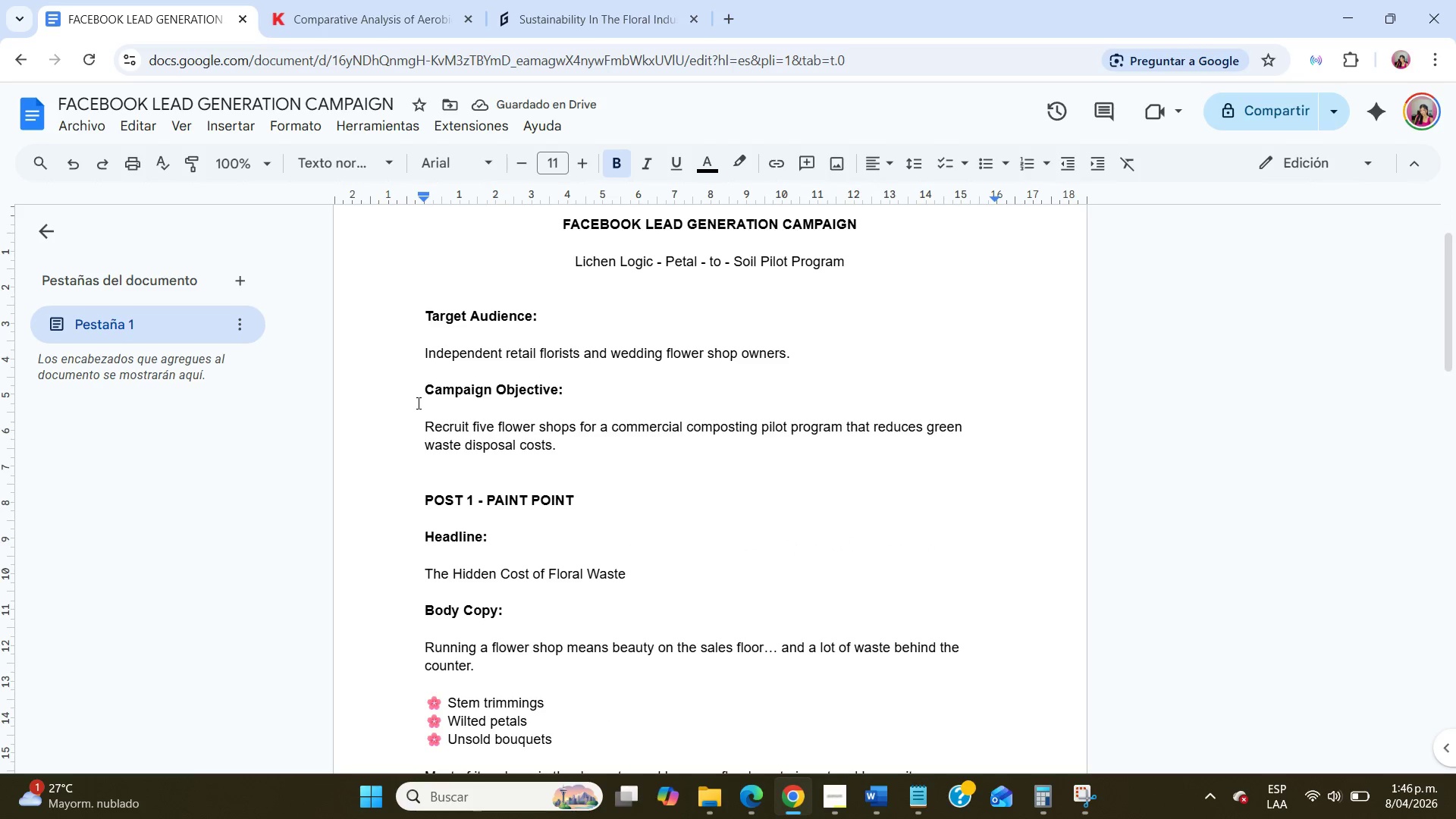 
left_click([417, 344])
 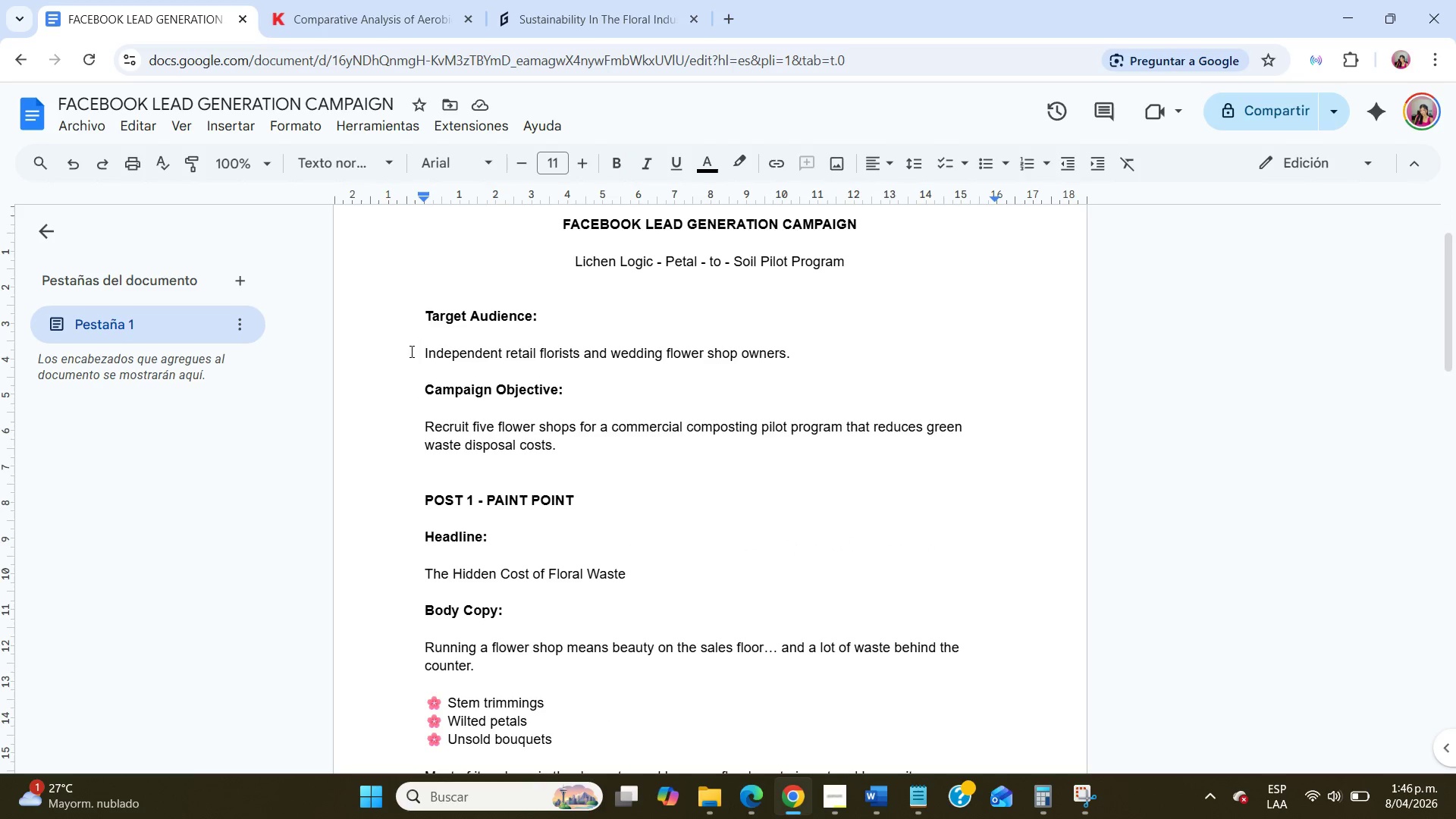 
left_click([419, 357])
 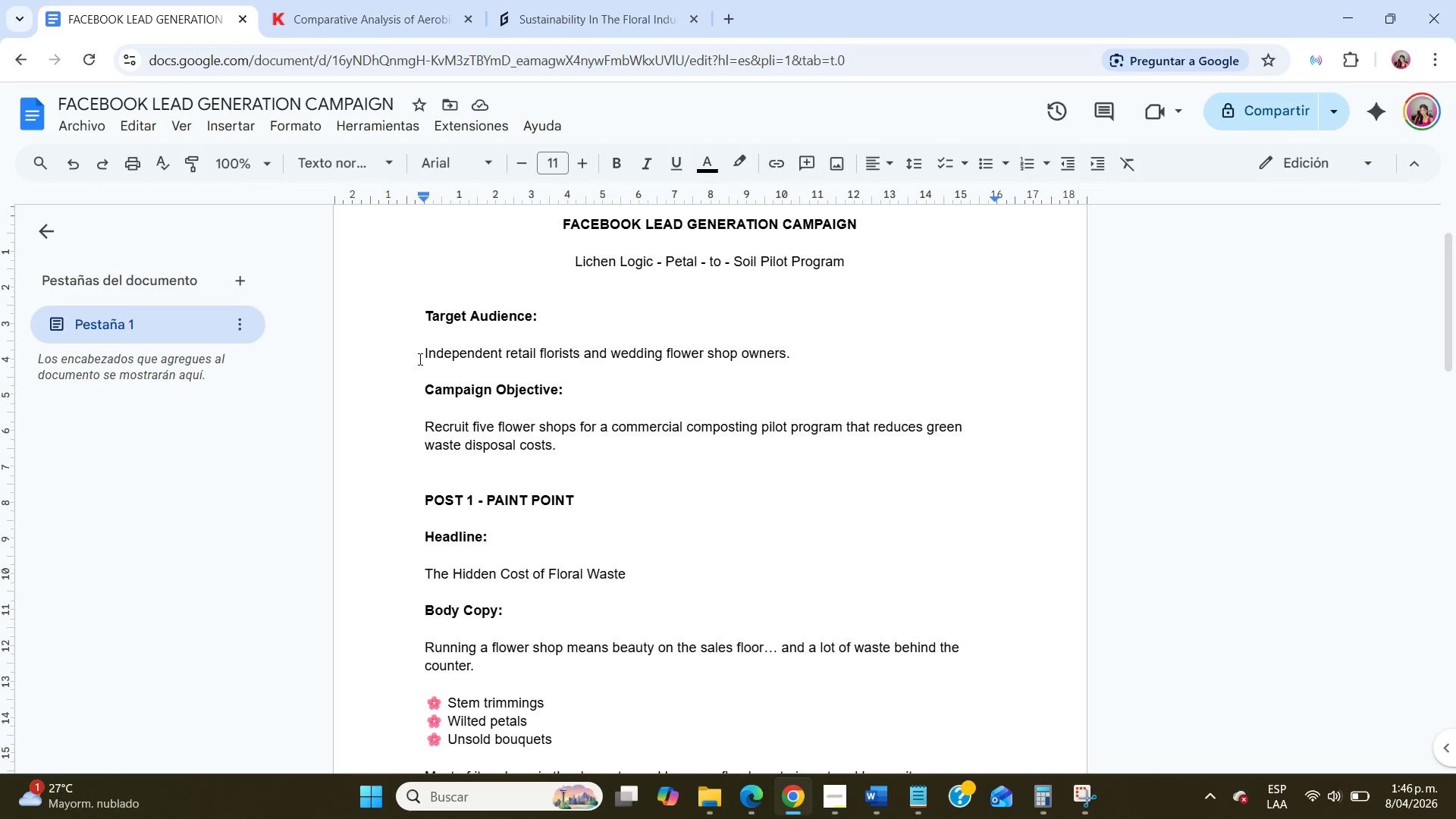 
key(Backspace)
 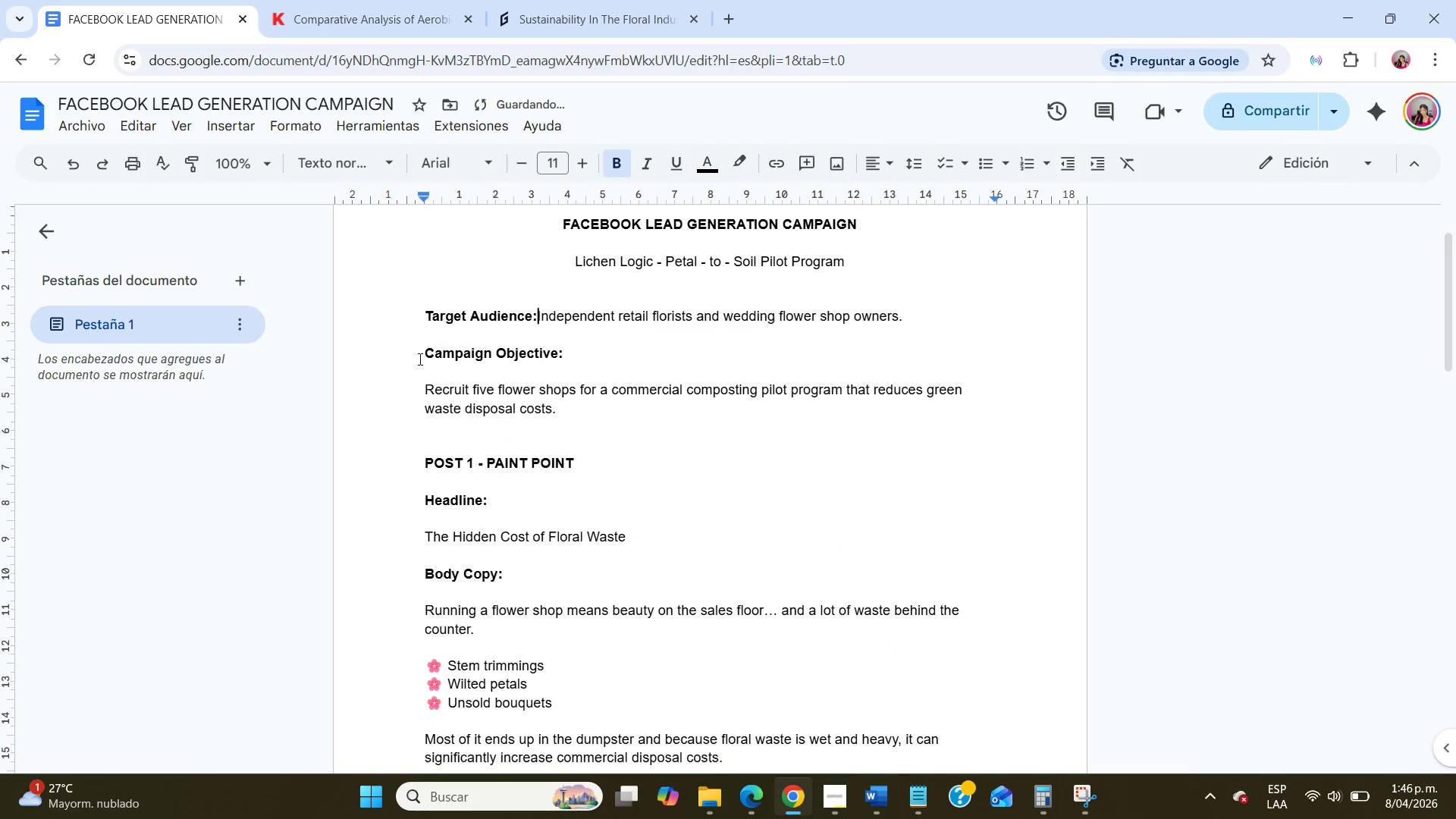 
key(Backspace)
 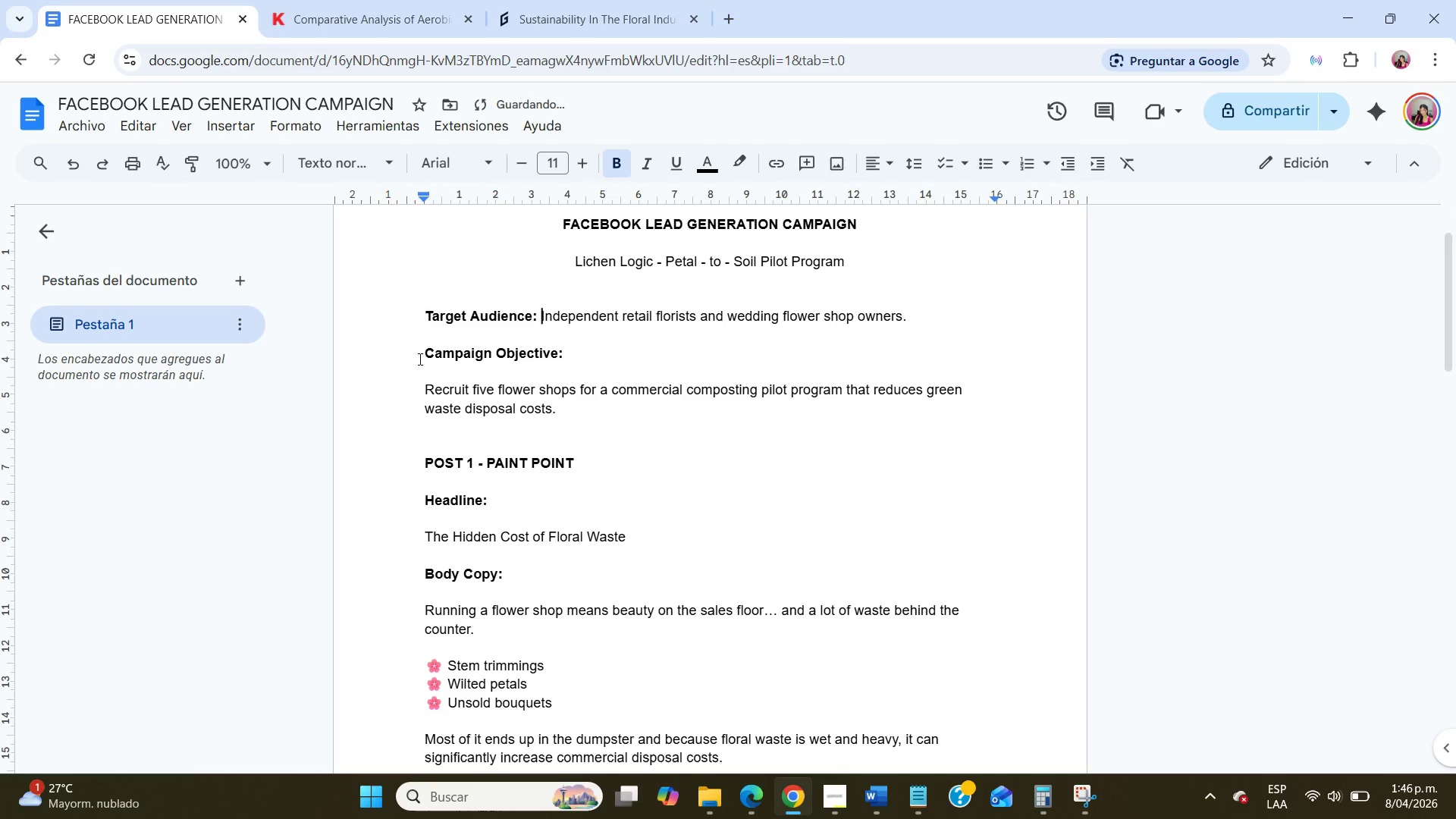 
key(Space)
 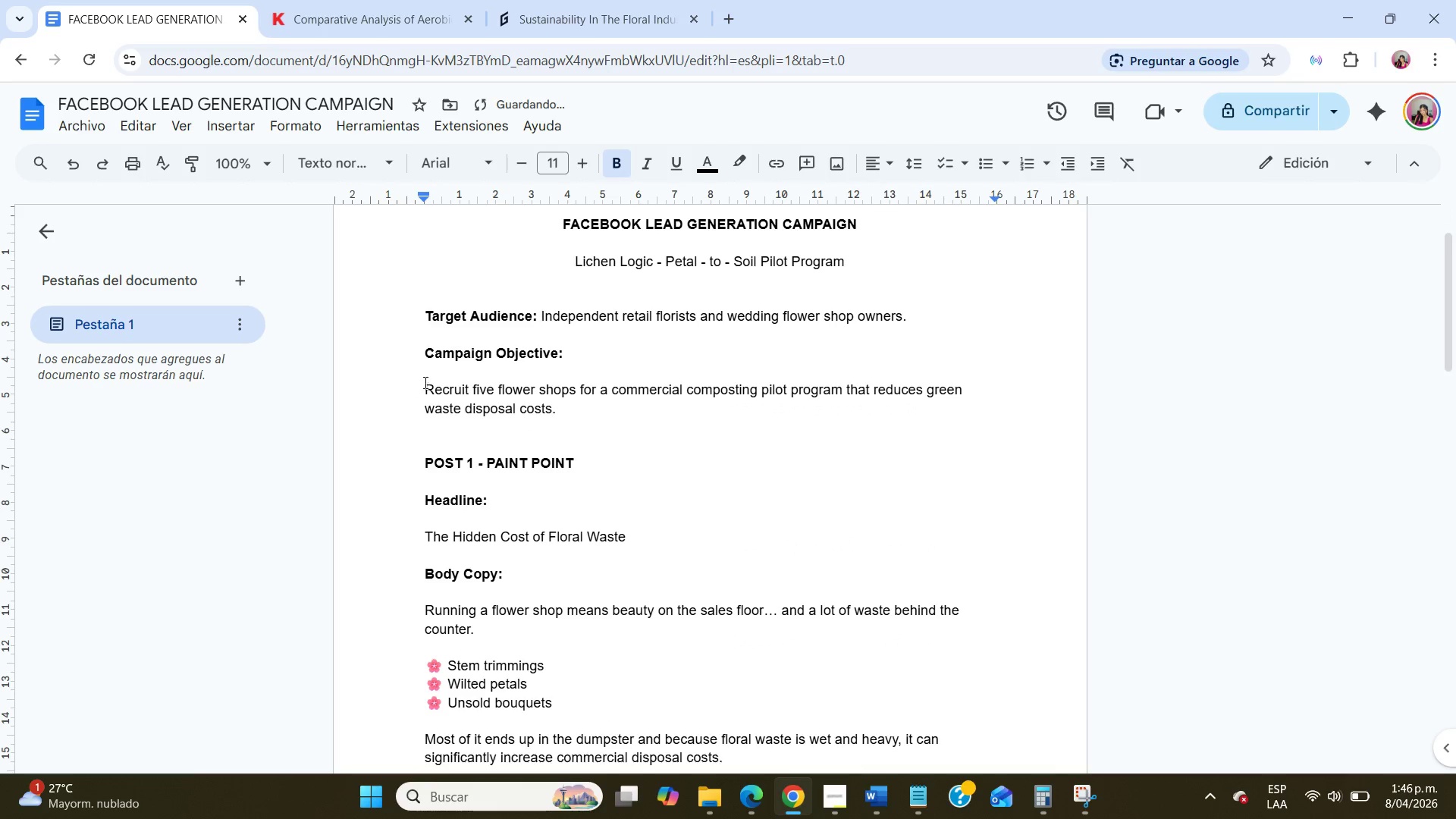 
left_click([423, 385])
 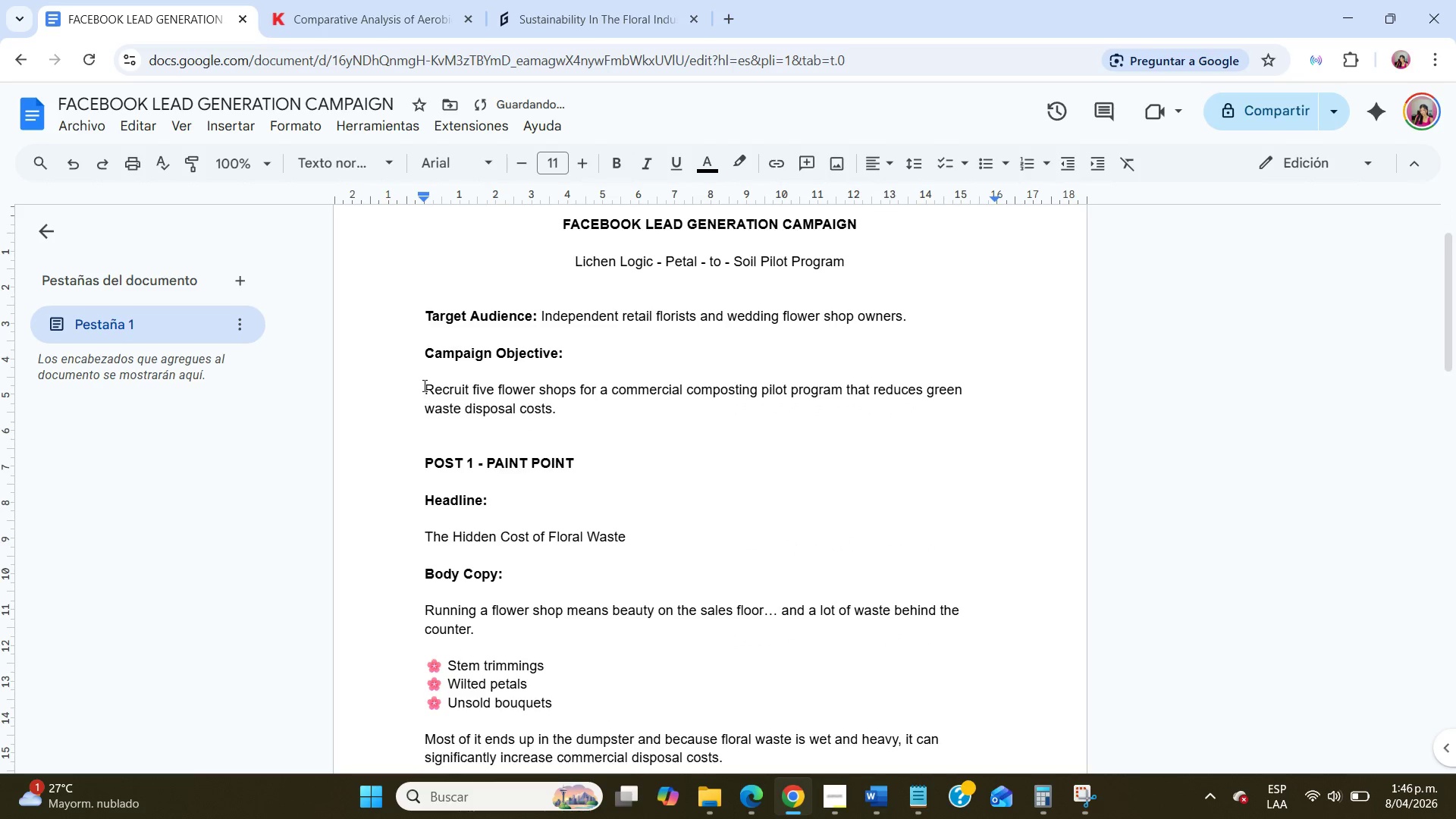 
key(Backspace)
 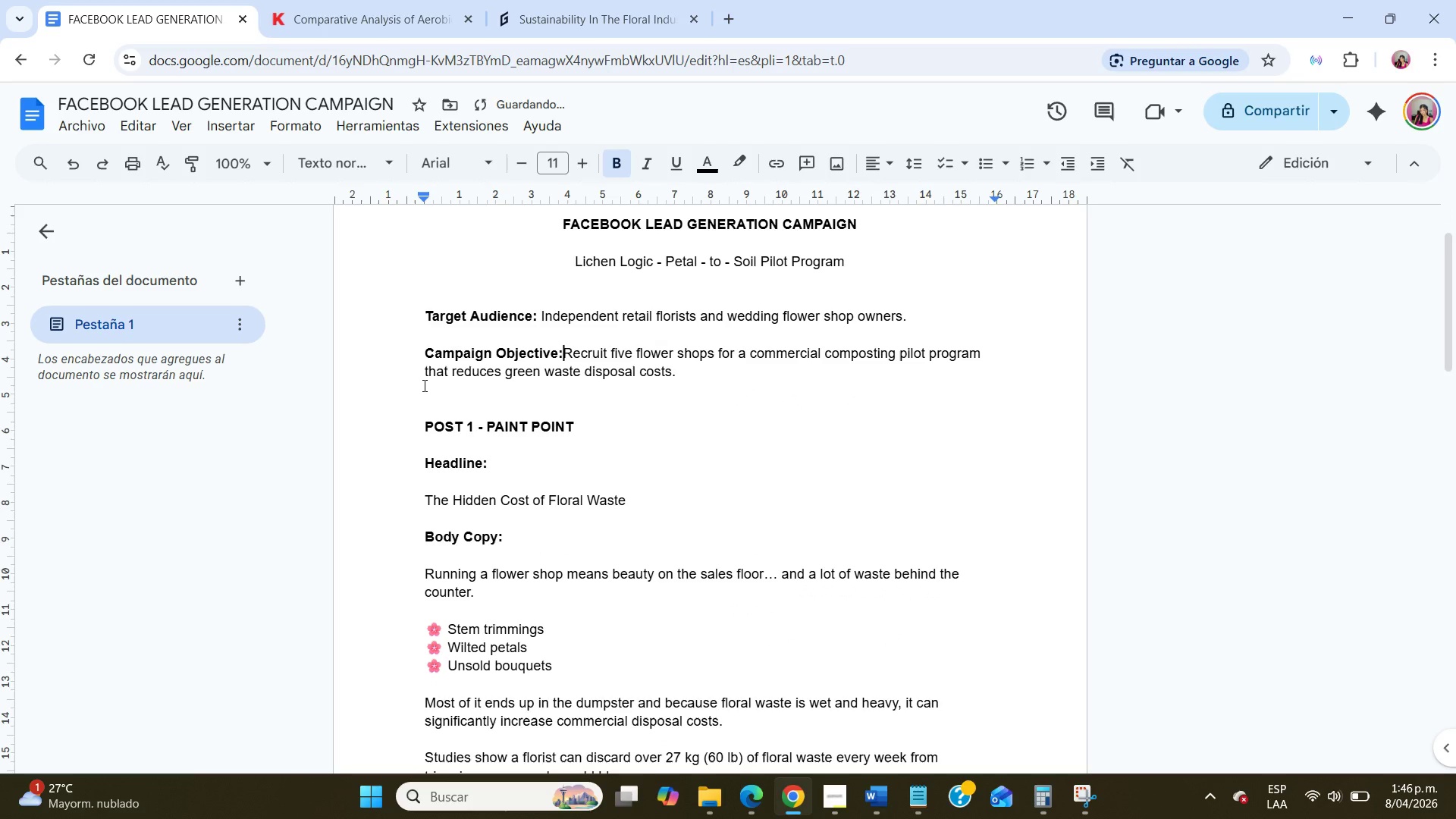 
key(Backspace)
 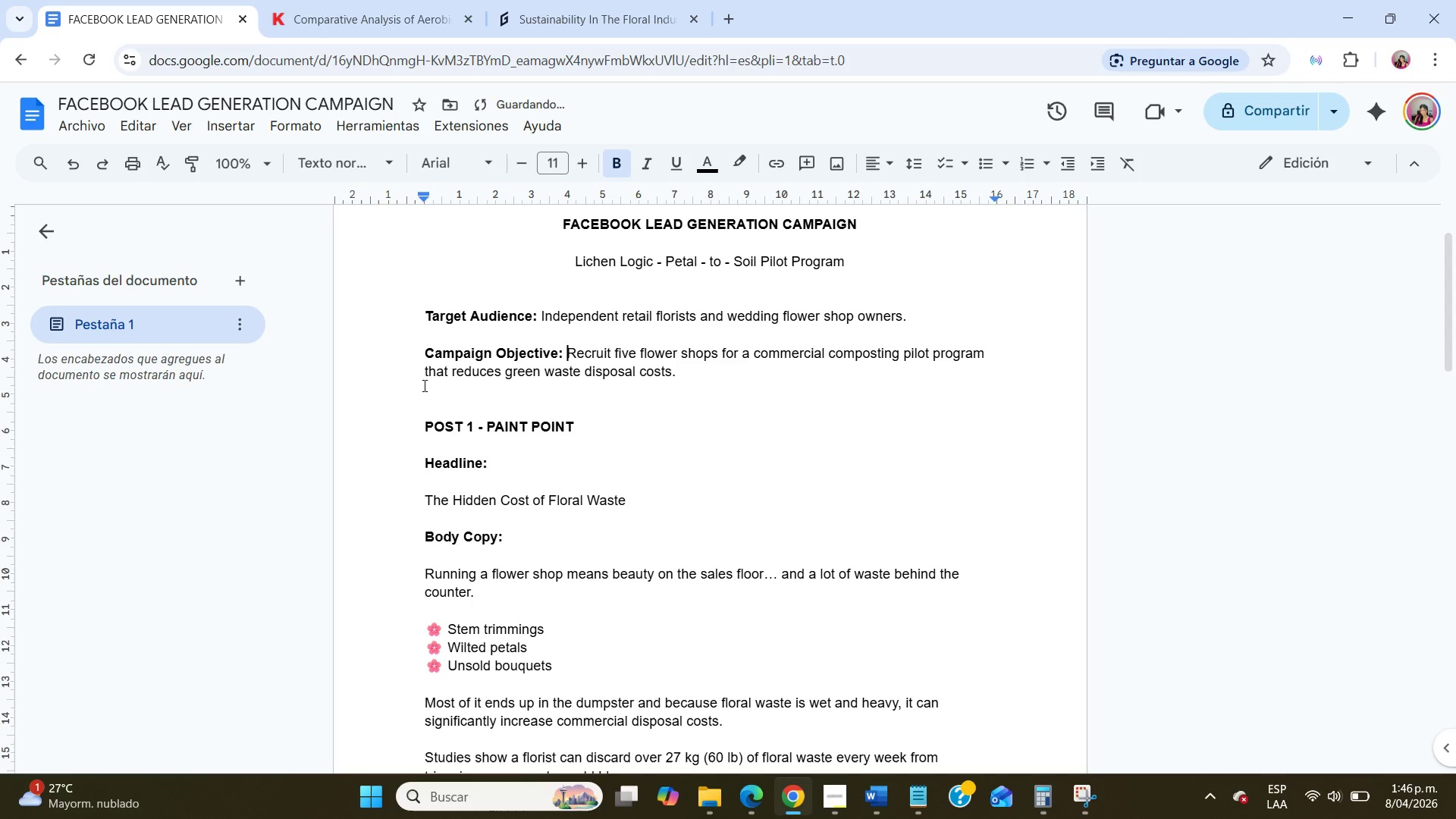 
key(Space)
 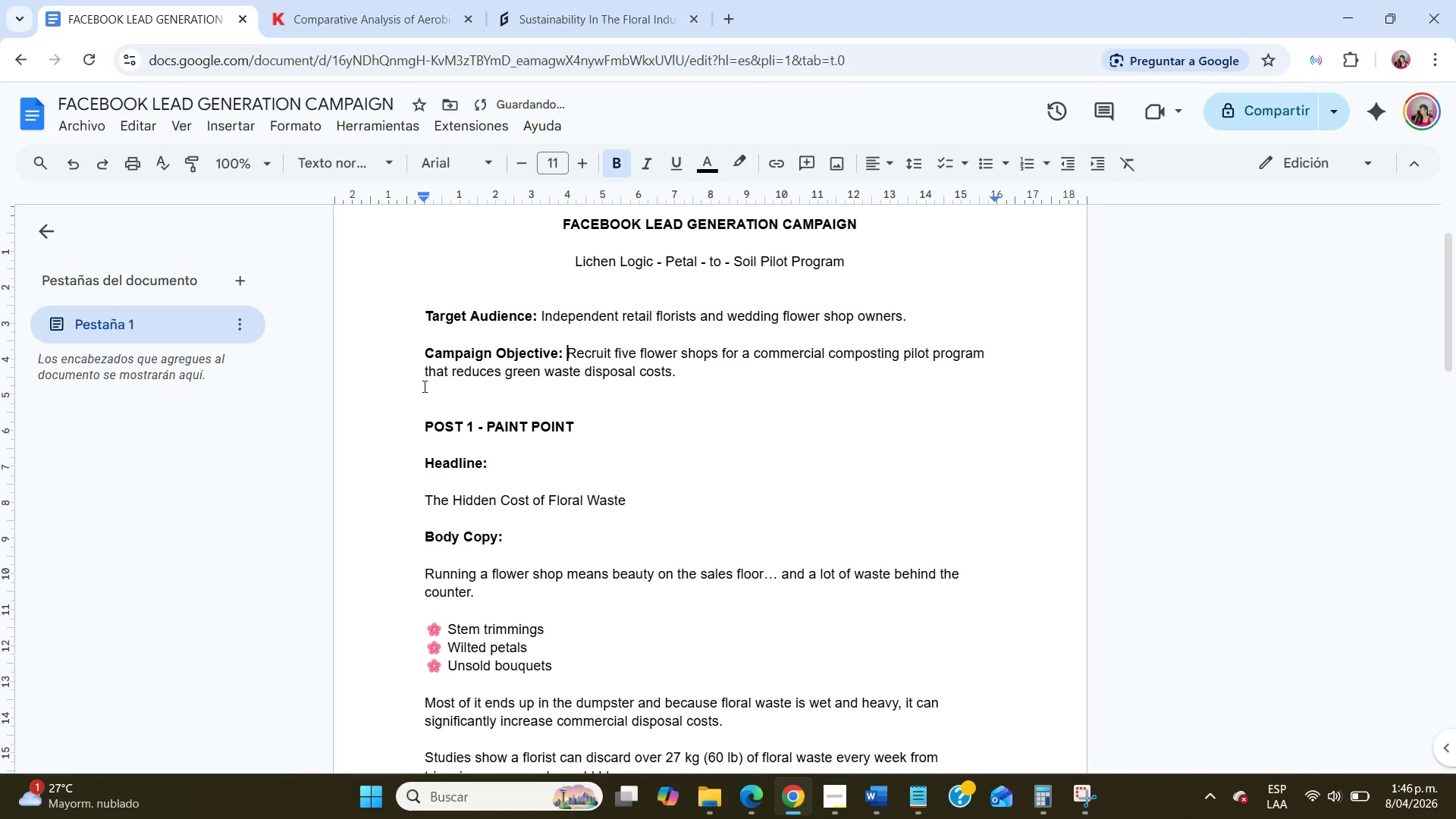 
scroll: coordinate [438, 408], scroll_direction: up, amount: 5.0
 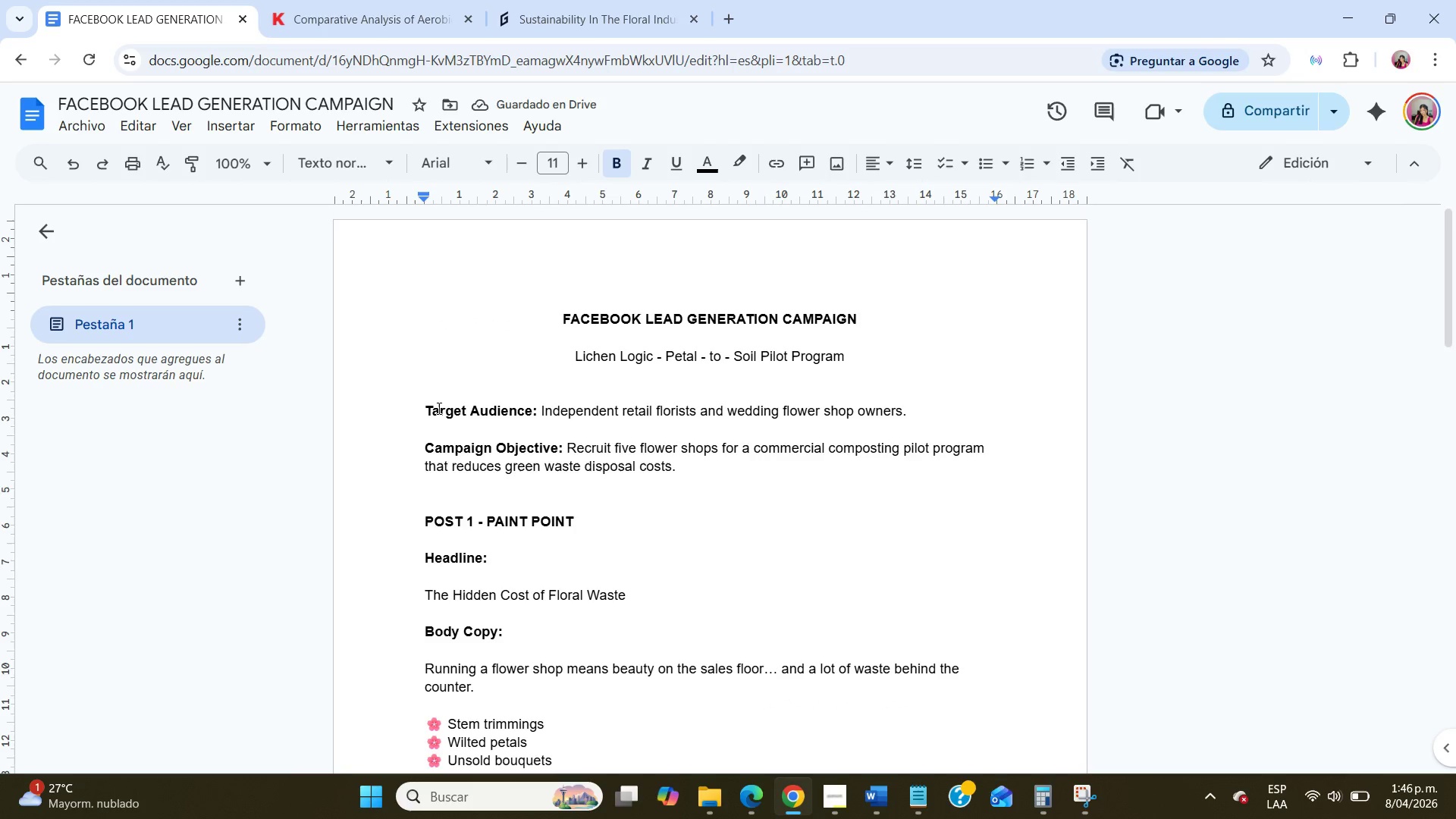 
scroll: coordinate [438, 408], scroll_direction: down, amount: 7.0
 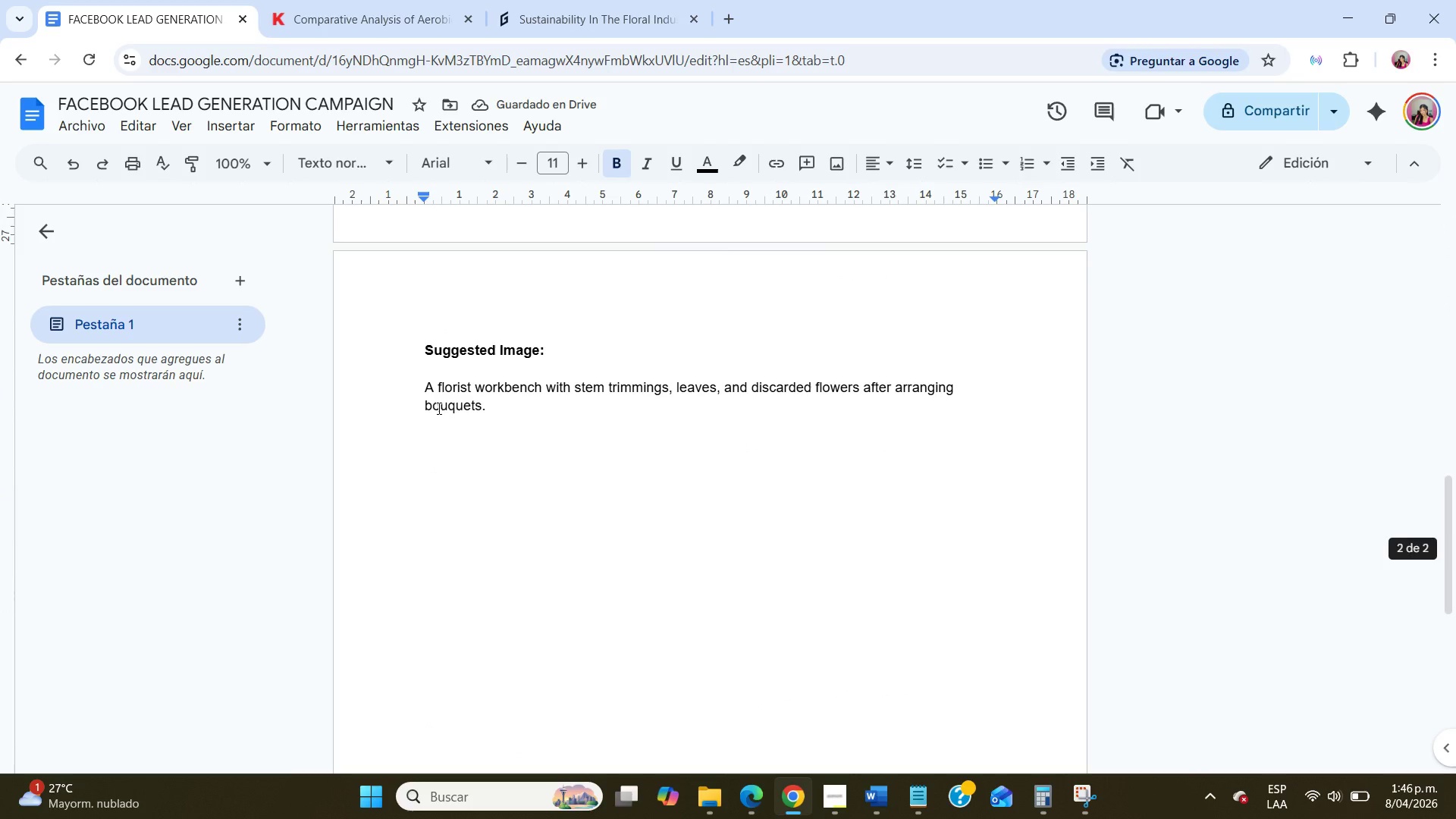 
scroll: coordinate [438, 408], scroll_direction: up, amount: 2.0
 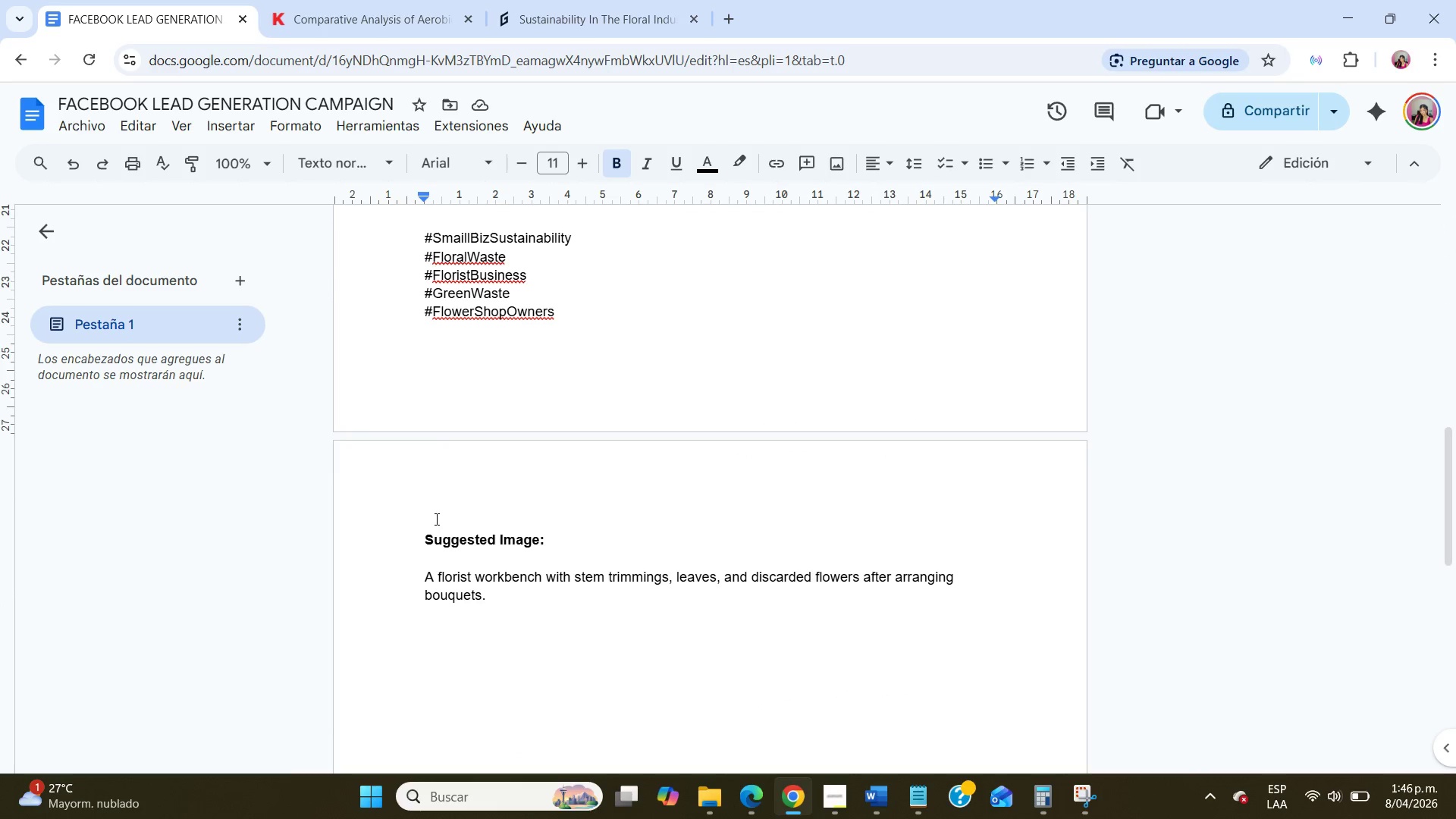 
left_click([413, 519])
 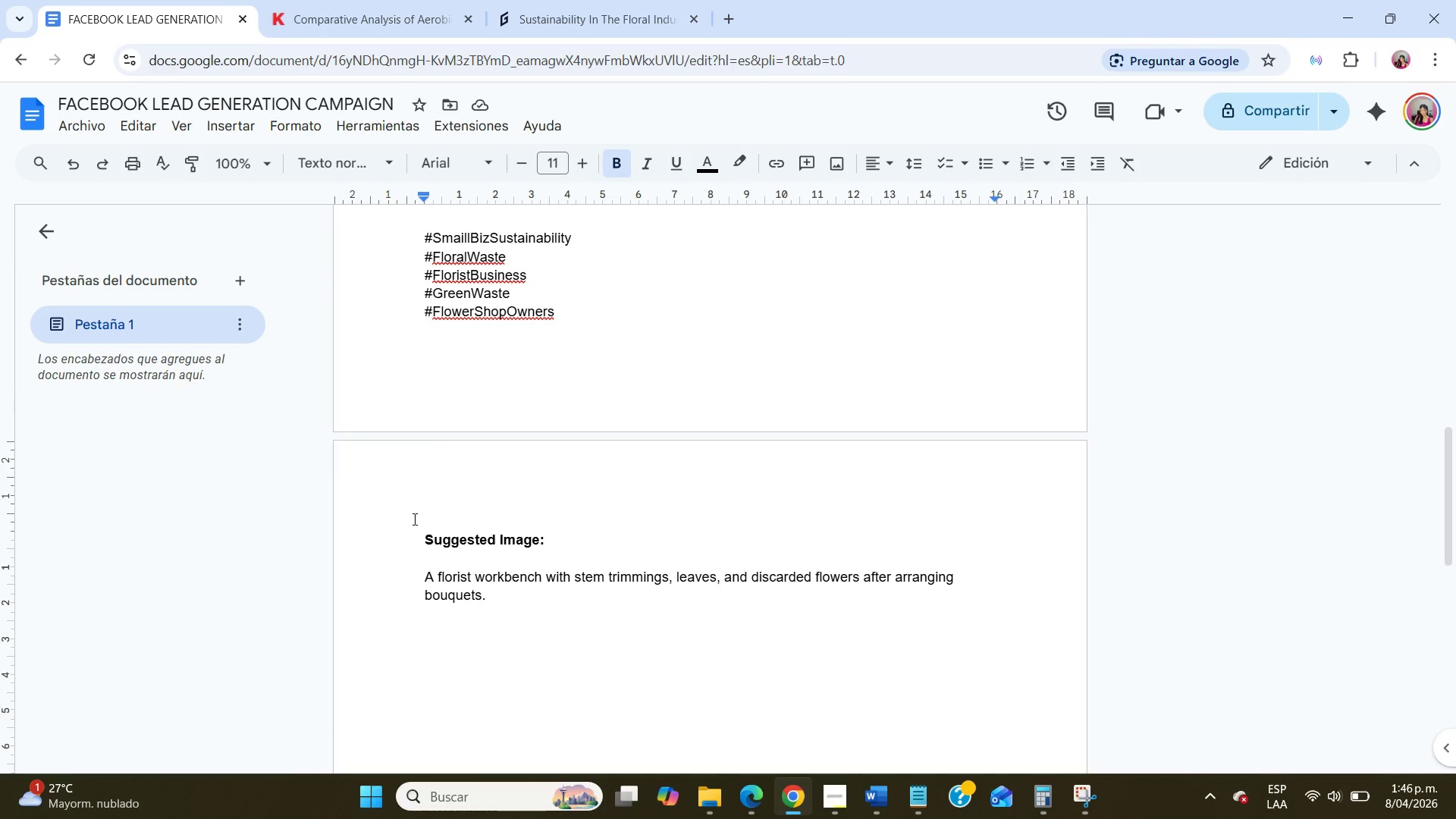 
key(Backspace)
 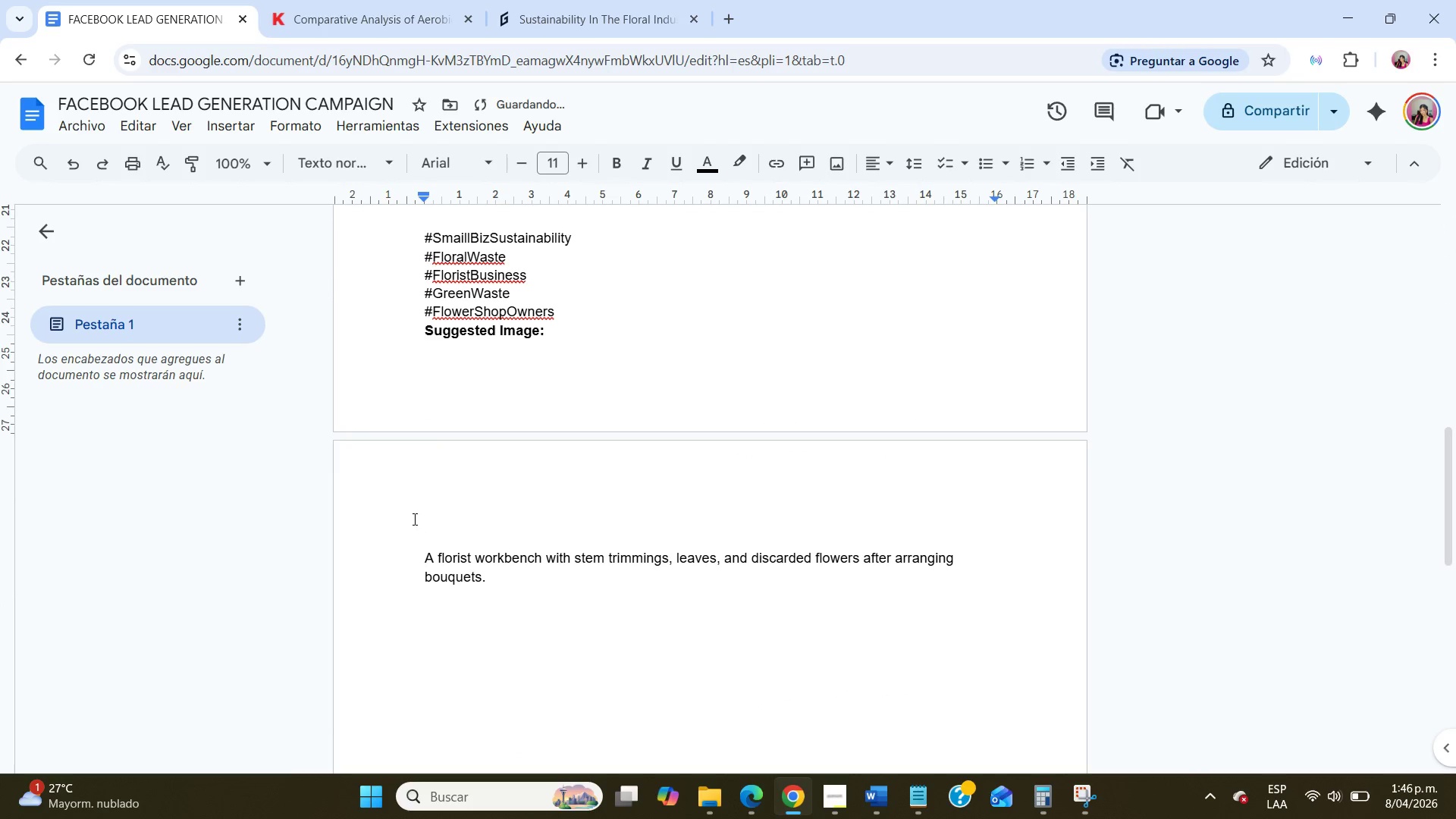 
key(Enter)
 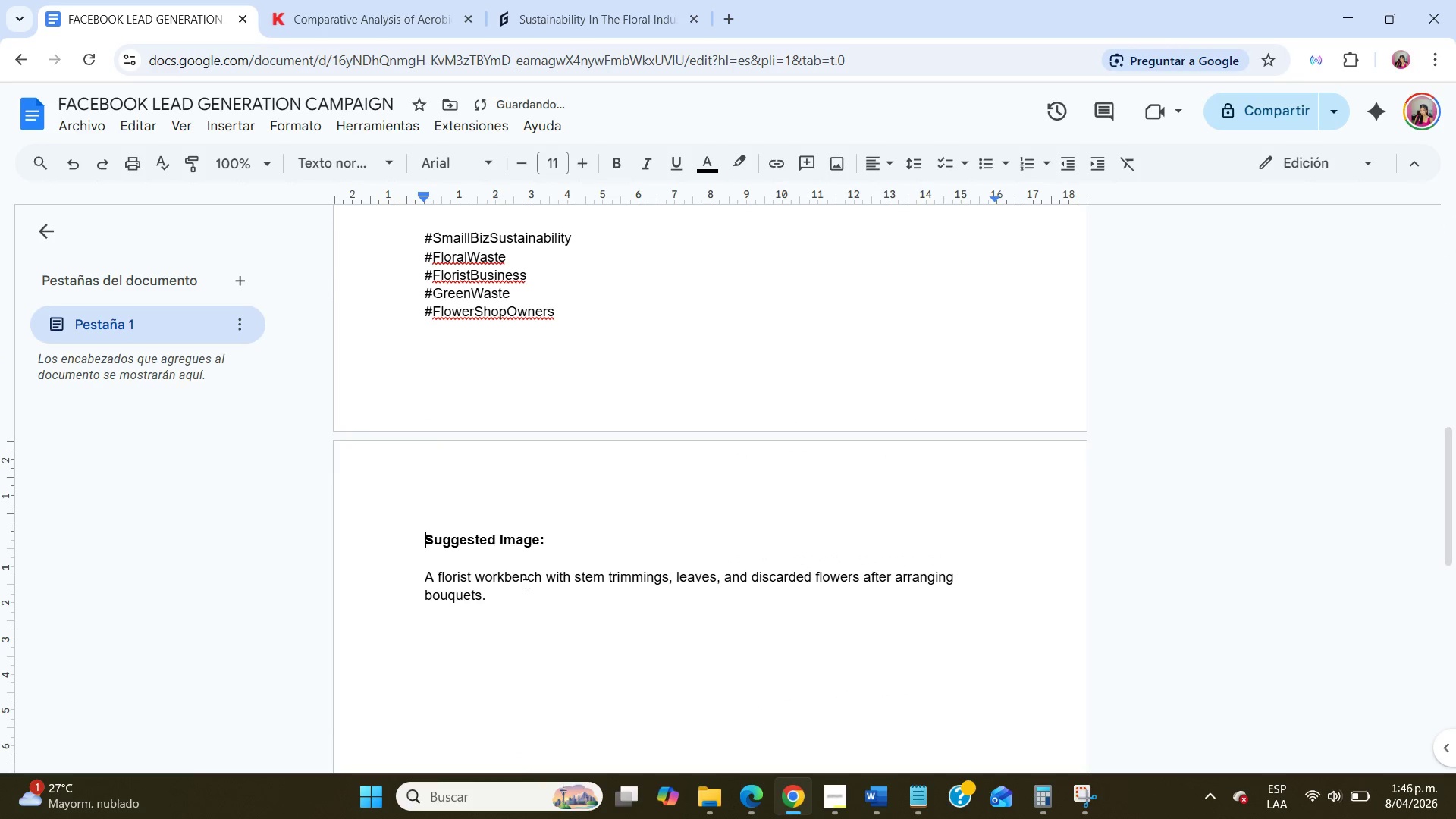 
scroll: coordinate [525, 585], scroll_direction: up, amount: 6.0
 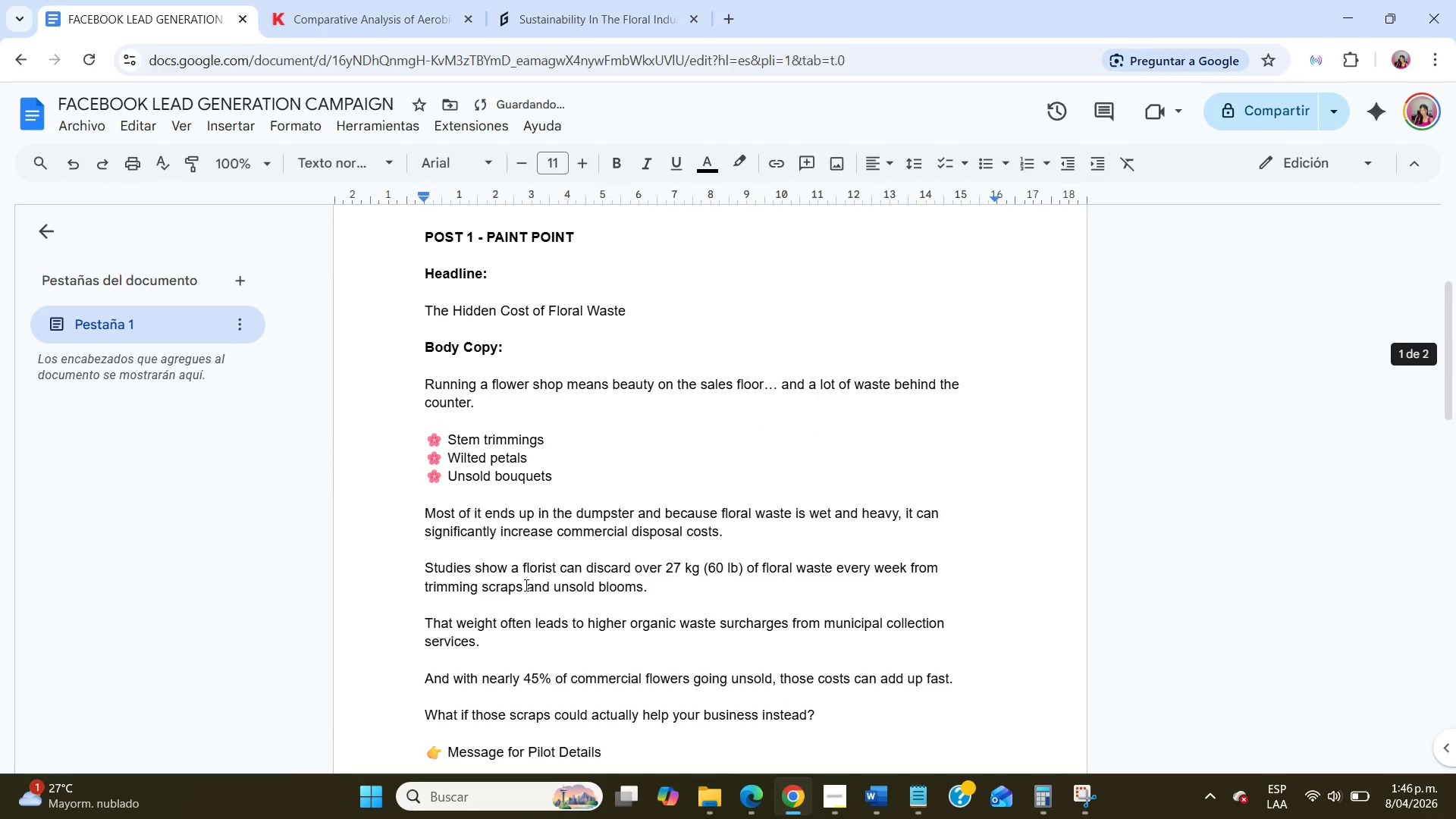 
scroll: coordinate [508, 523], scroll_direction: down, amount: 5.0
 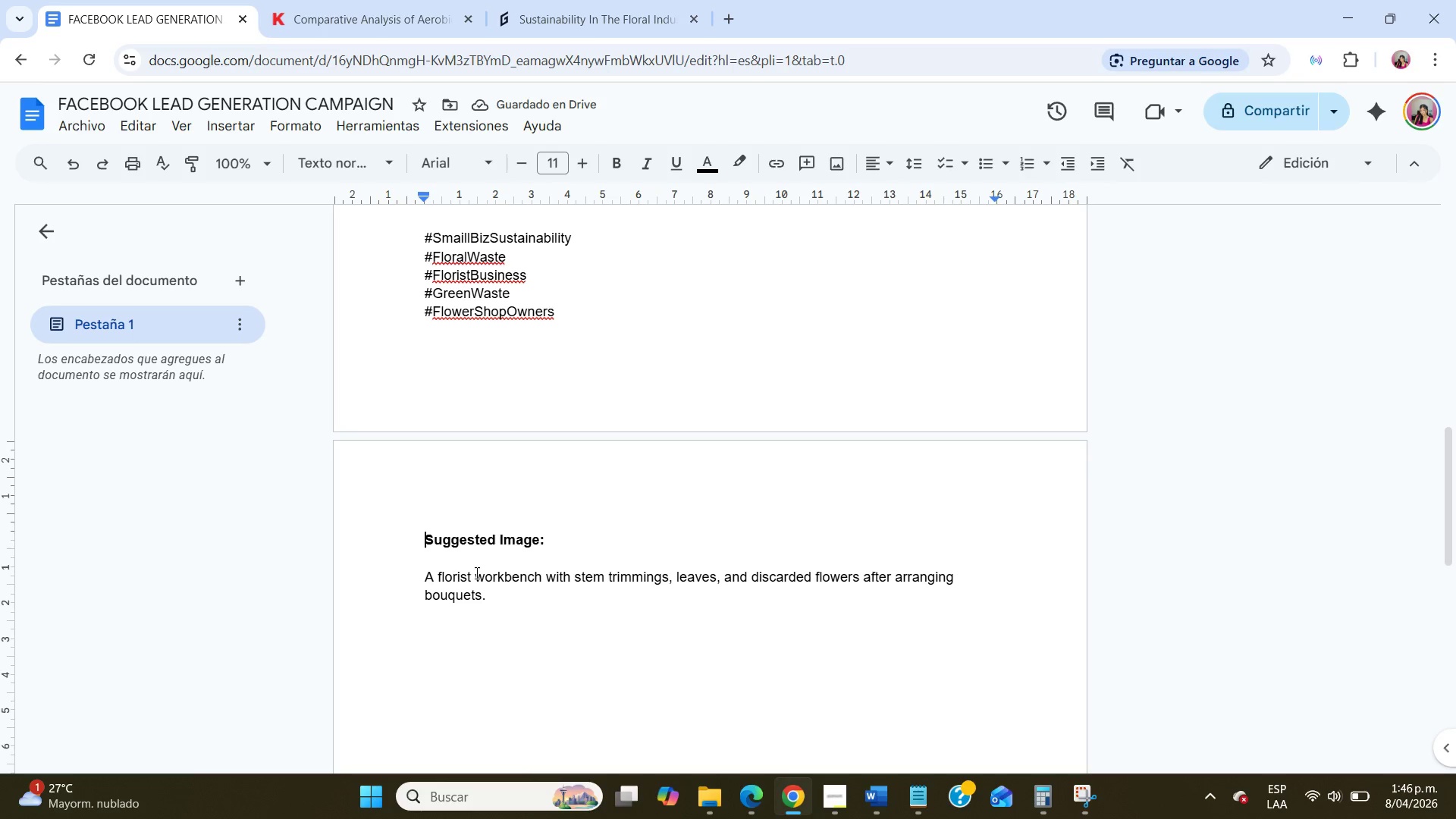 
left_click([538, 585])
 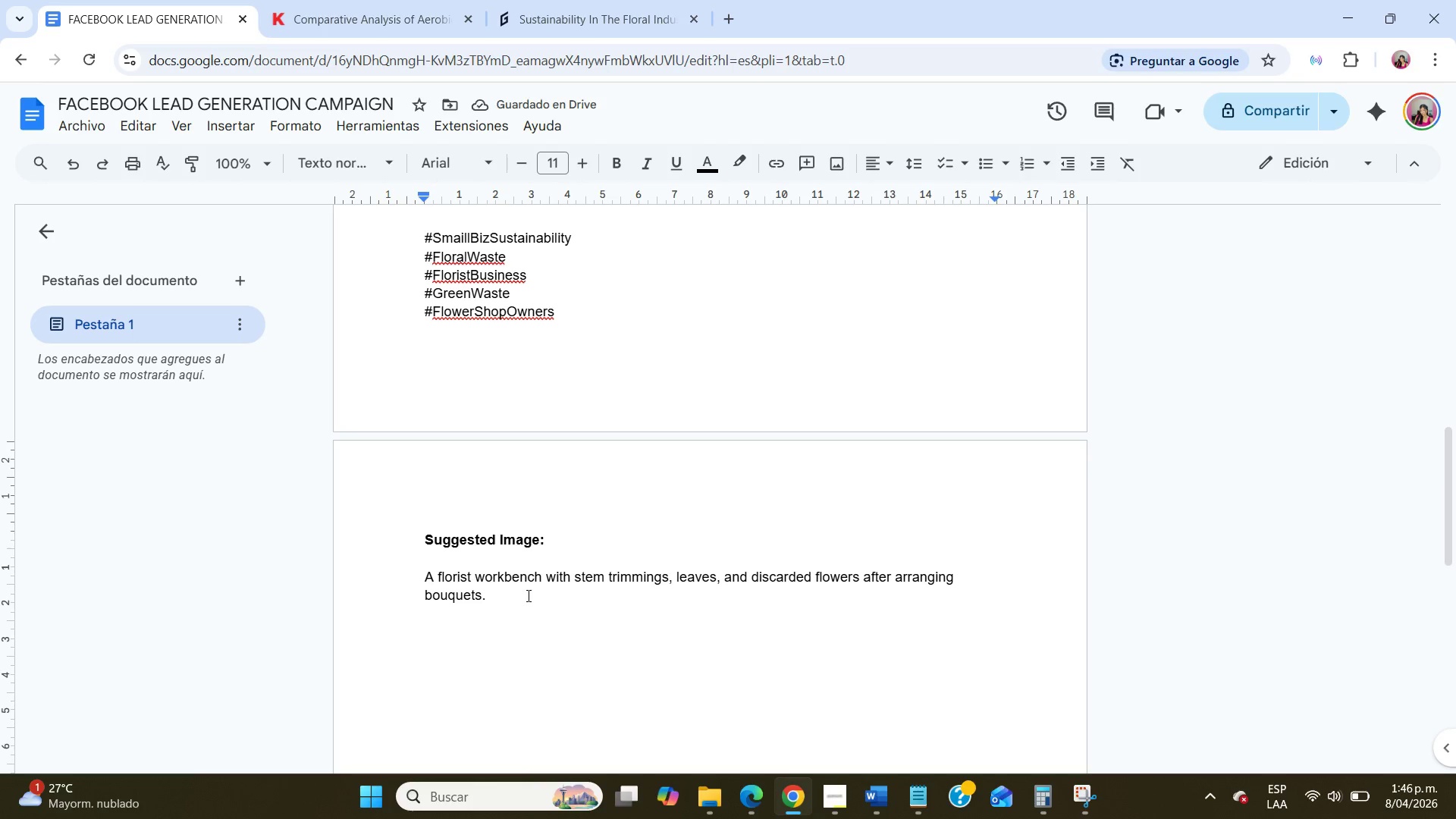 
left_click([527, 595])
 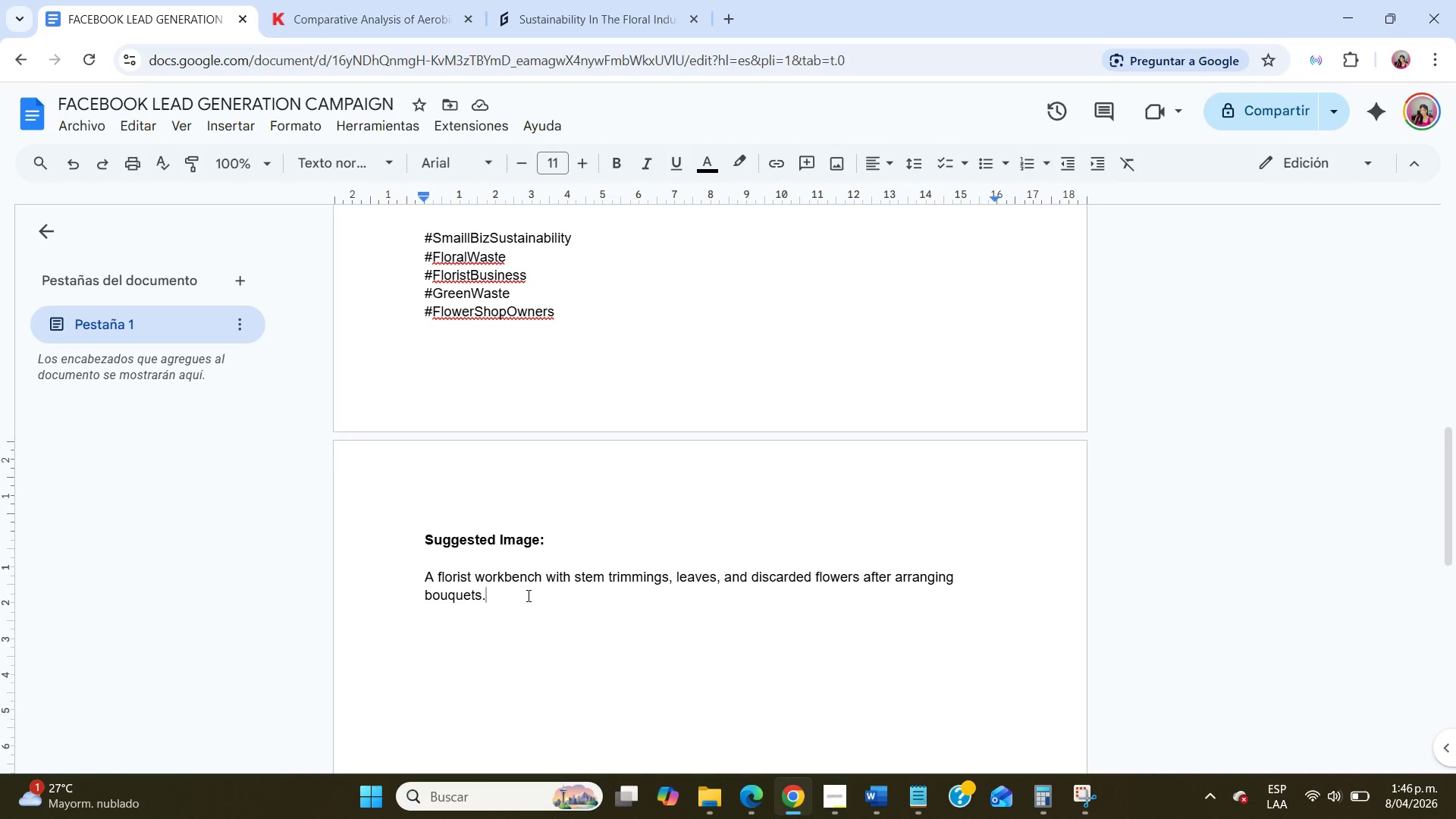 
scroll: coordinate [527, 595], scroll_direction: up, amount: 7.0
 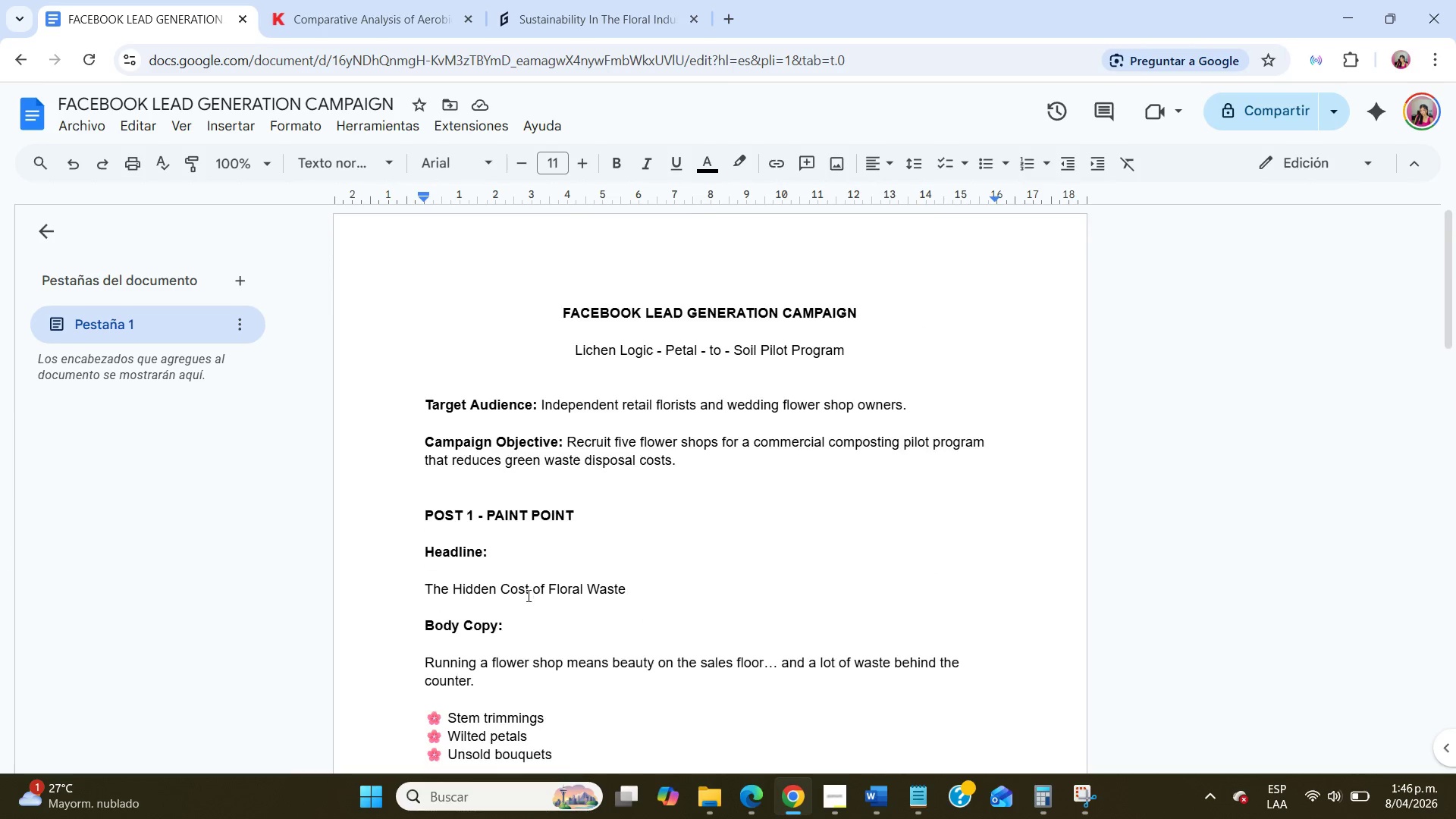 
scroll: coordinate [527, 595], scroll_direction: down, amount: 5.0
 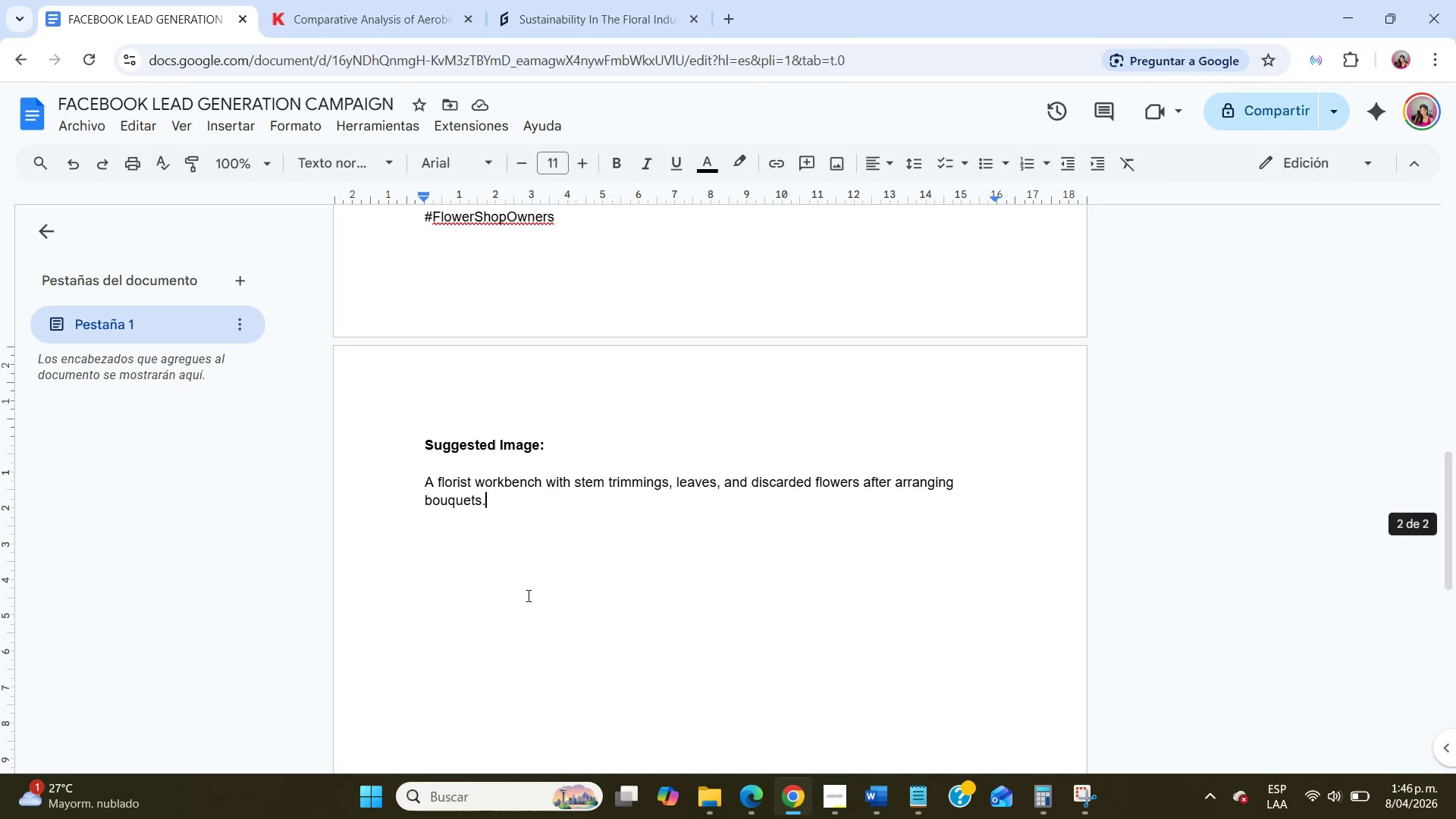 
key(NumpadEnter)
 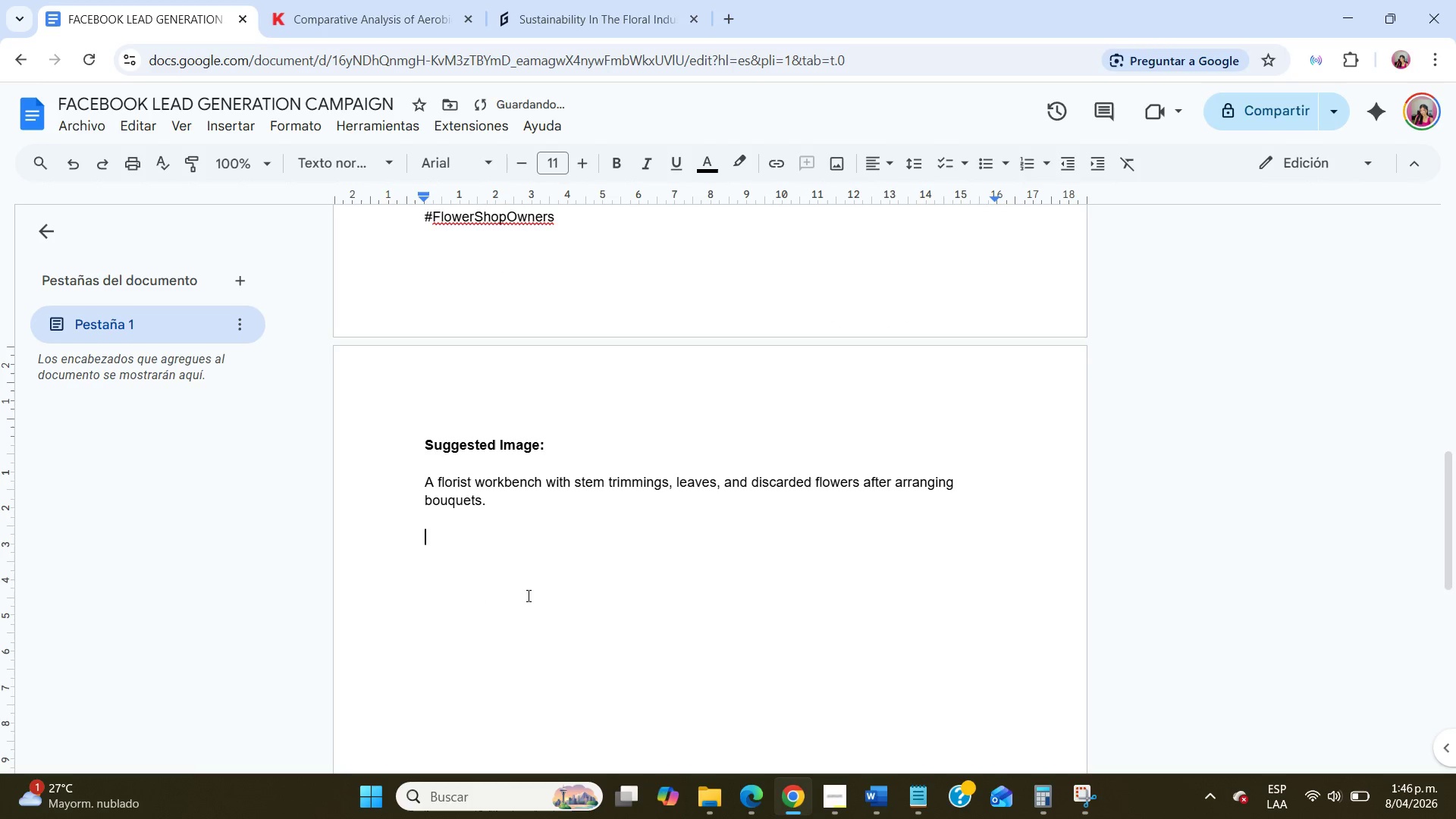 
key(NumpadEnter)
 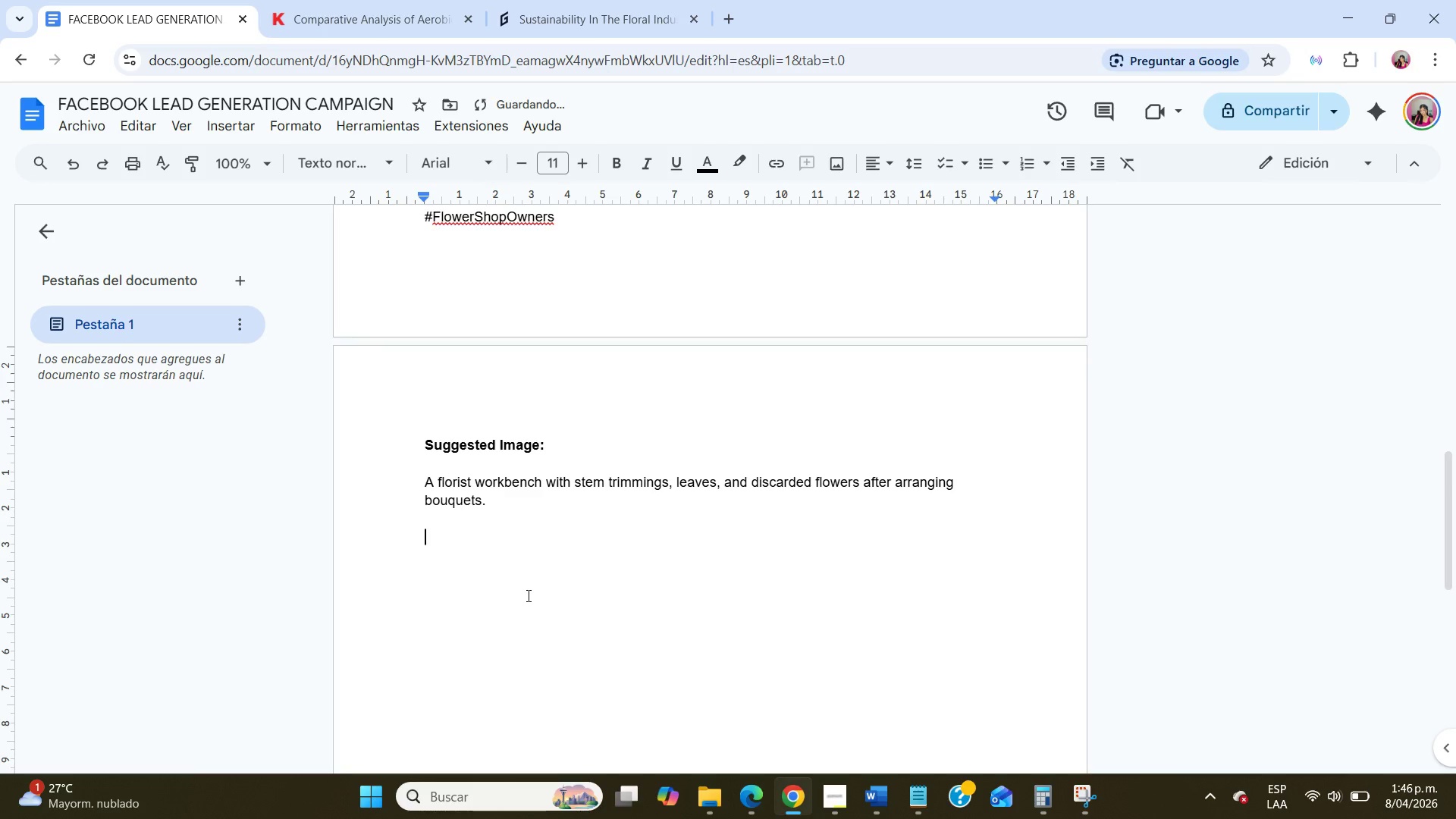 
key(Backspace)
 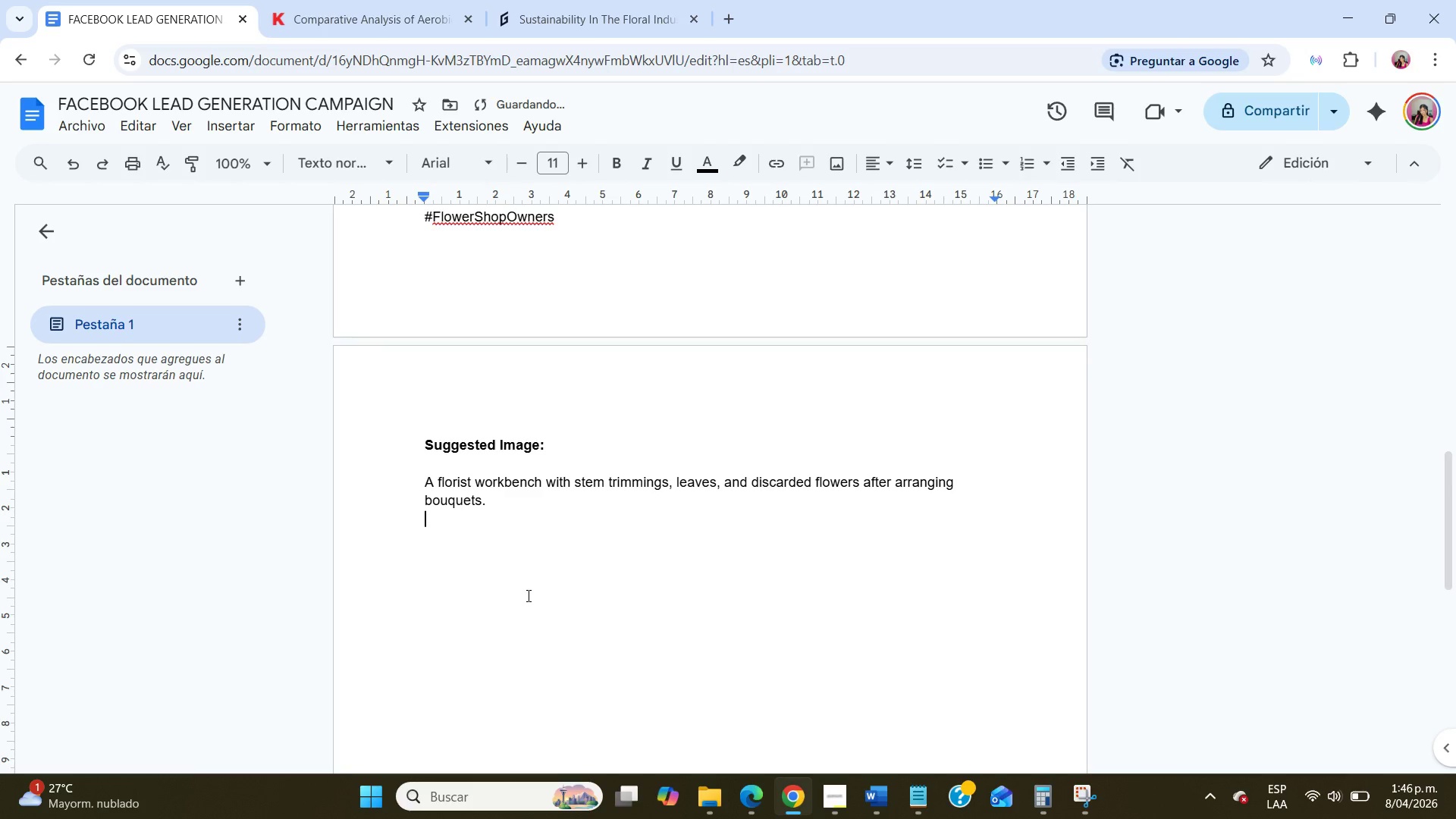 
key(Enter)
 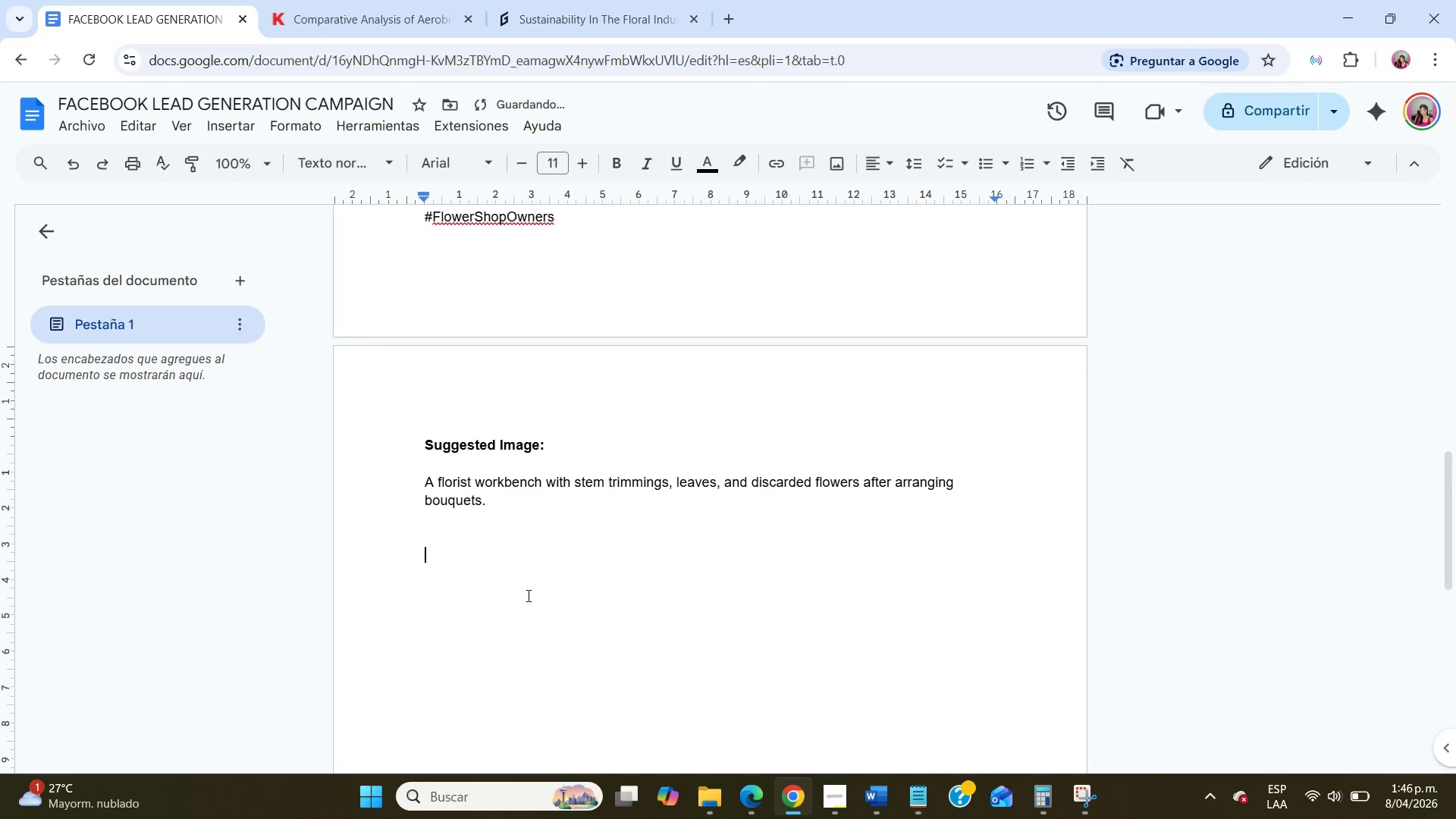 
key(Enter)
 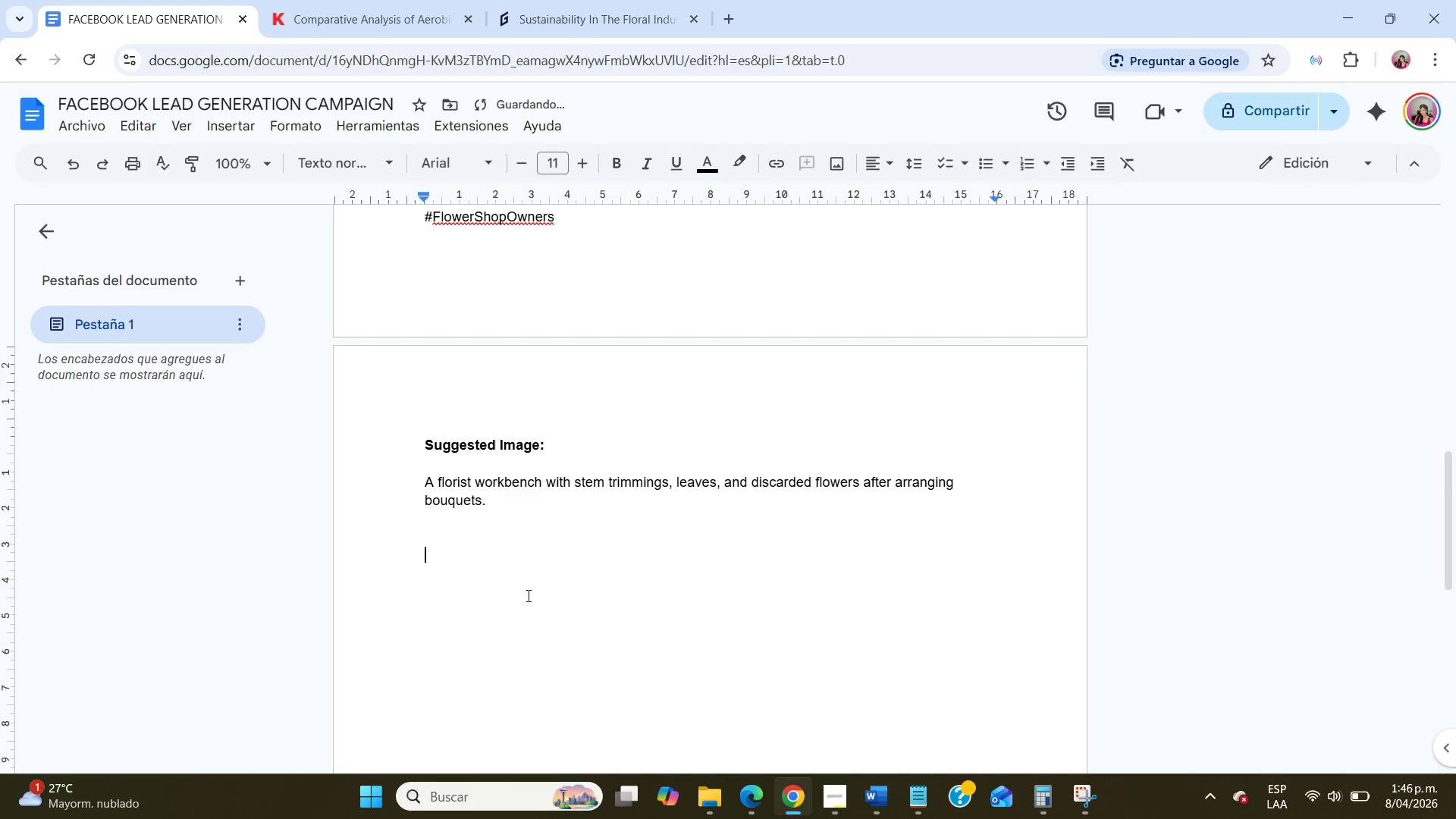 
type(POST 2 - SOLUI)
key(Backspace)
type(TION)
 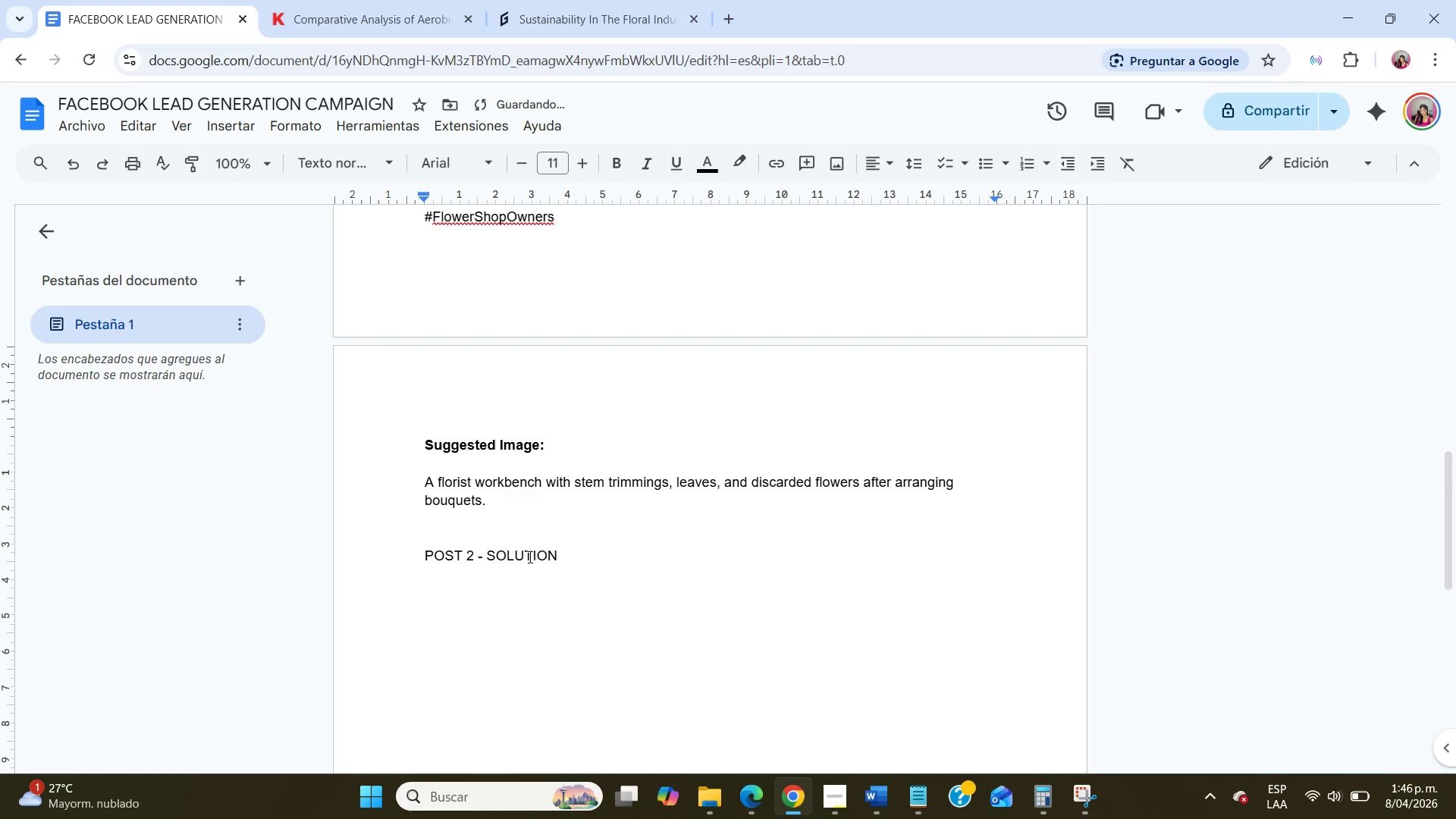 
double_click([529, 556])
 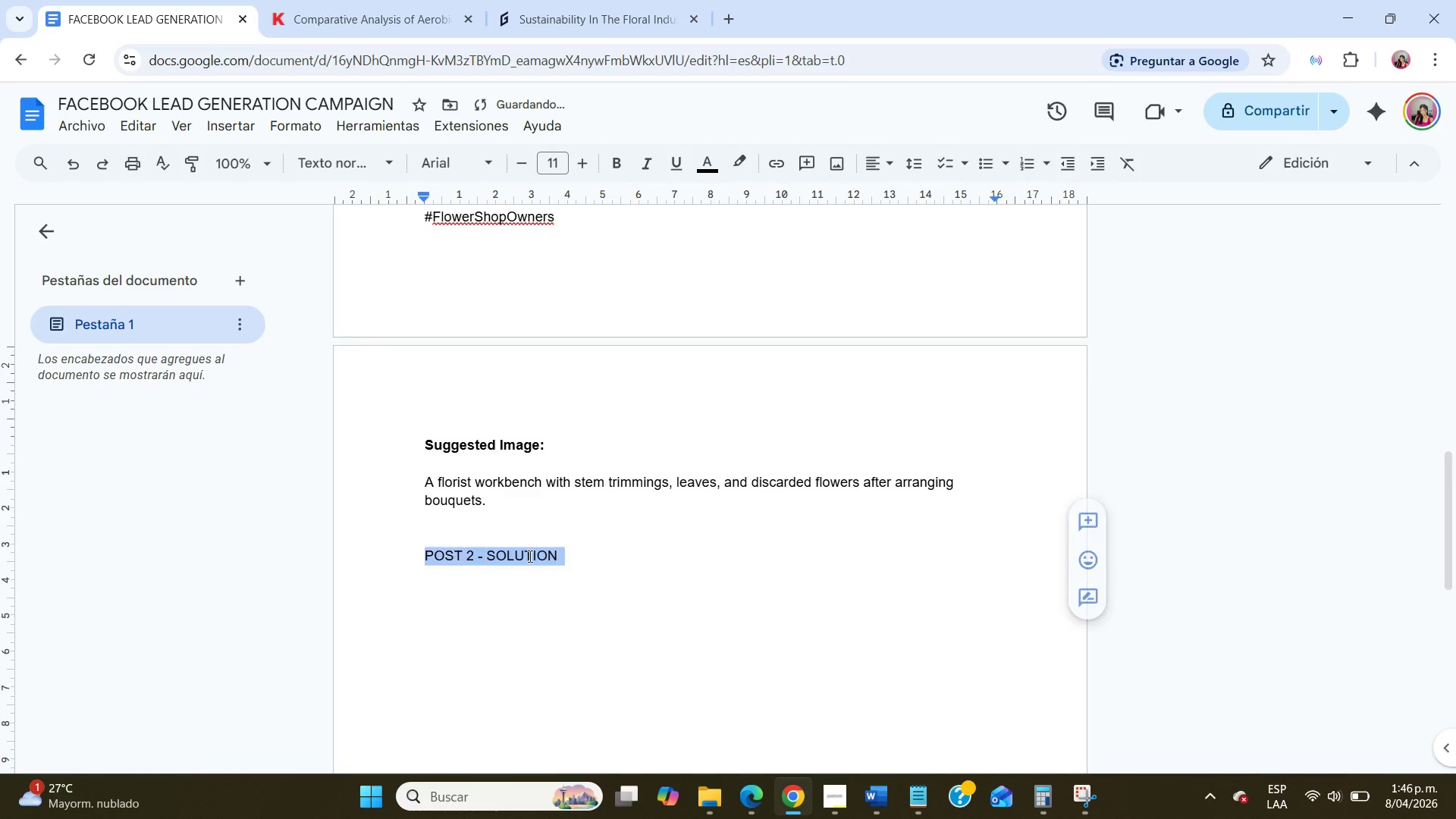 
triple_click([529, 556])
 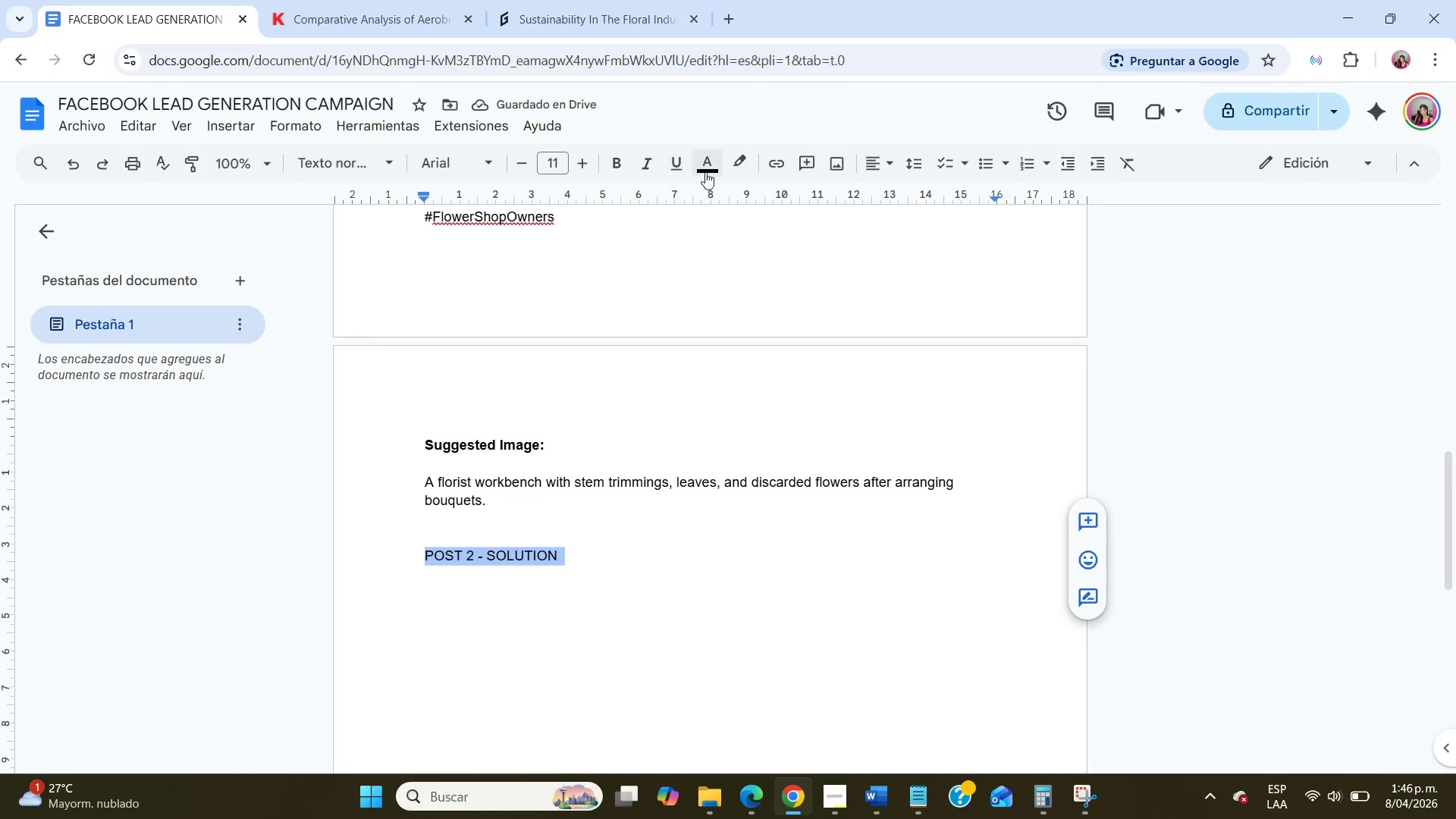 
left_click([619, 158])
 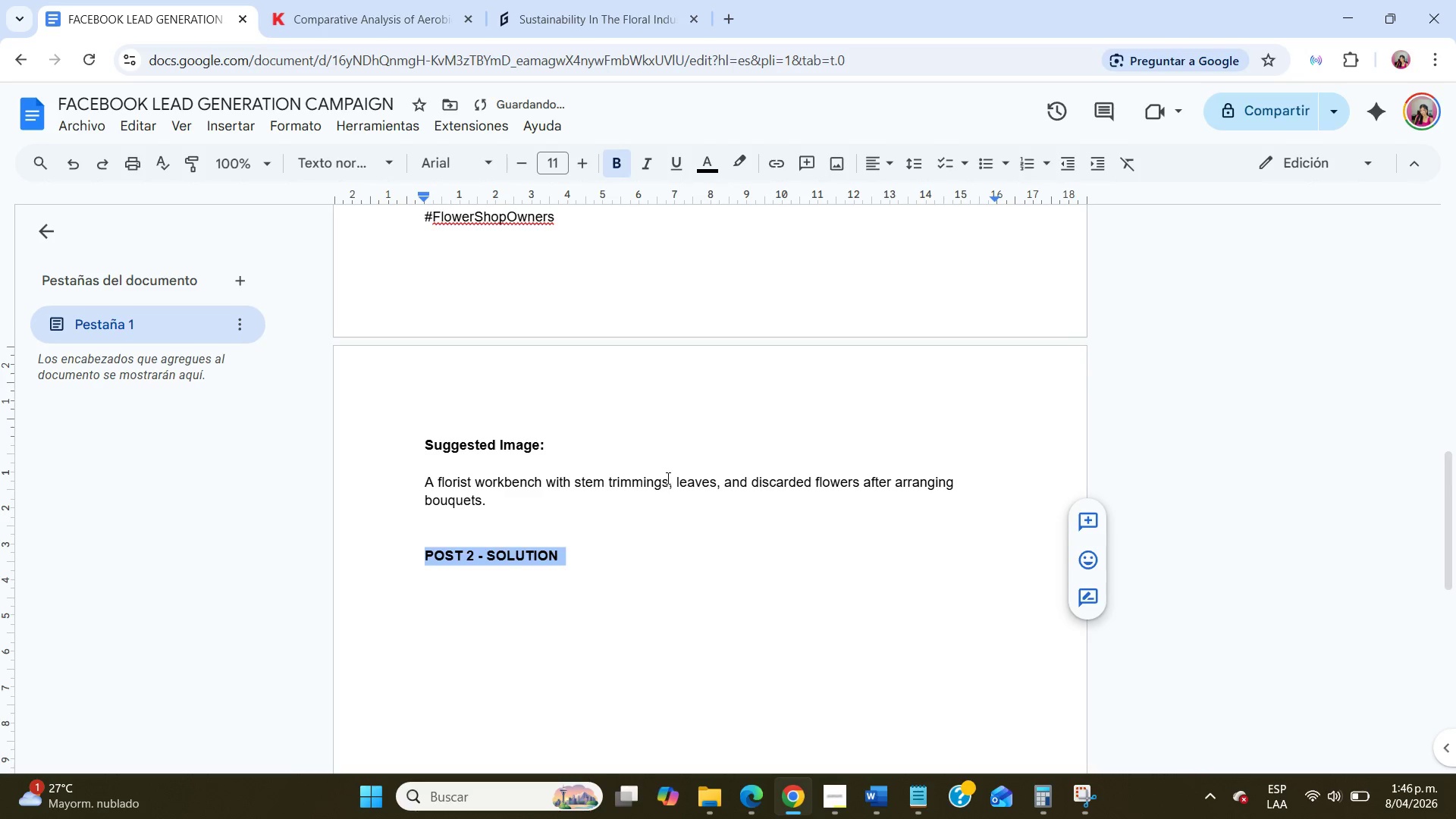 
scroll: coordinate [667, 479], scroll_direction: up, amount: 9.0
 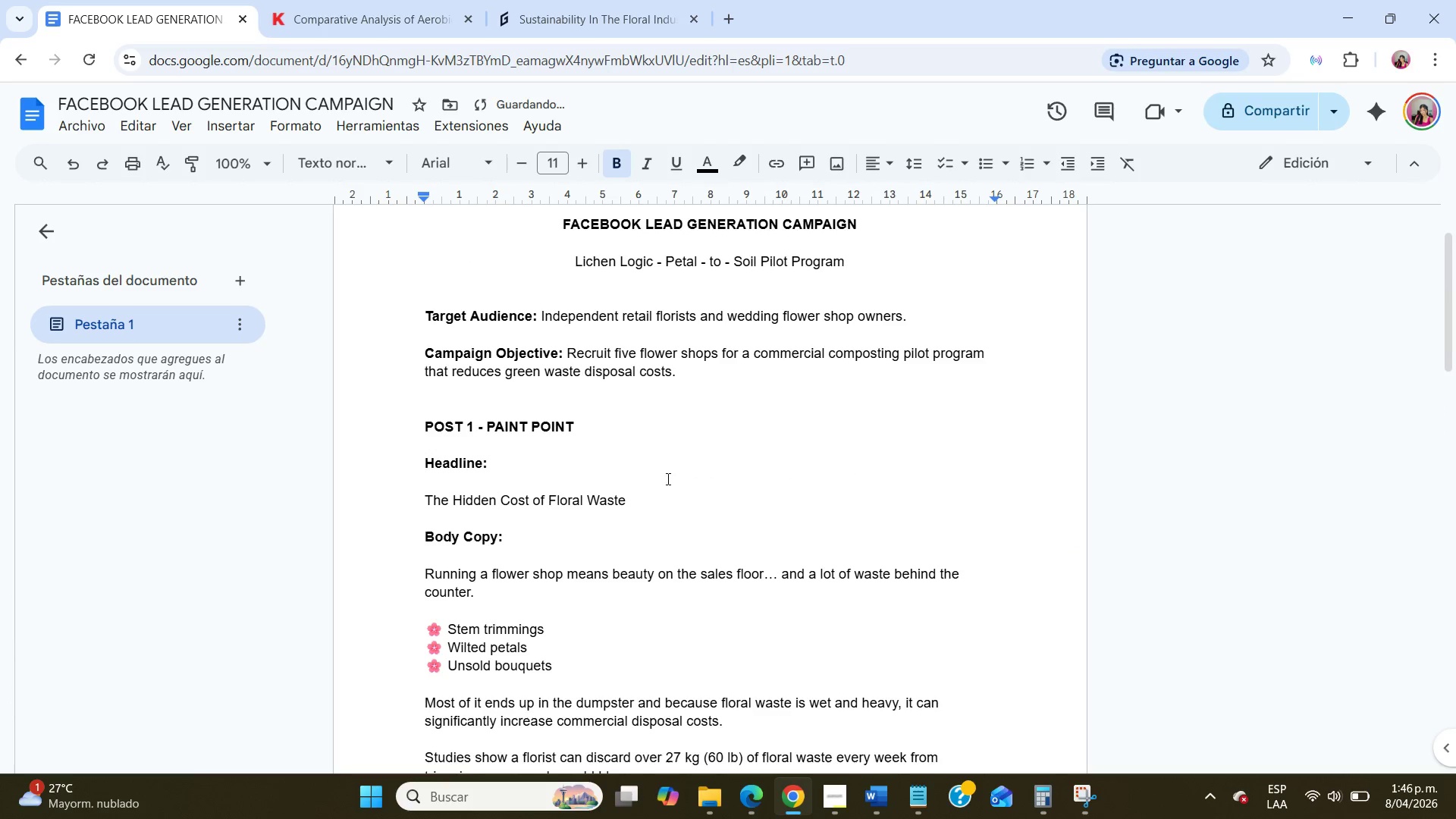 
scroll: coordinate [667, 479], scroll_direction: down, amount: 12.0
 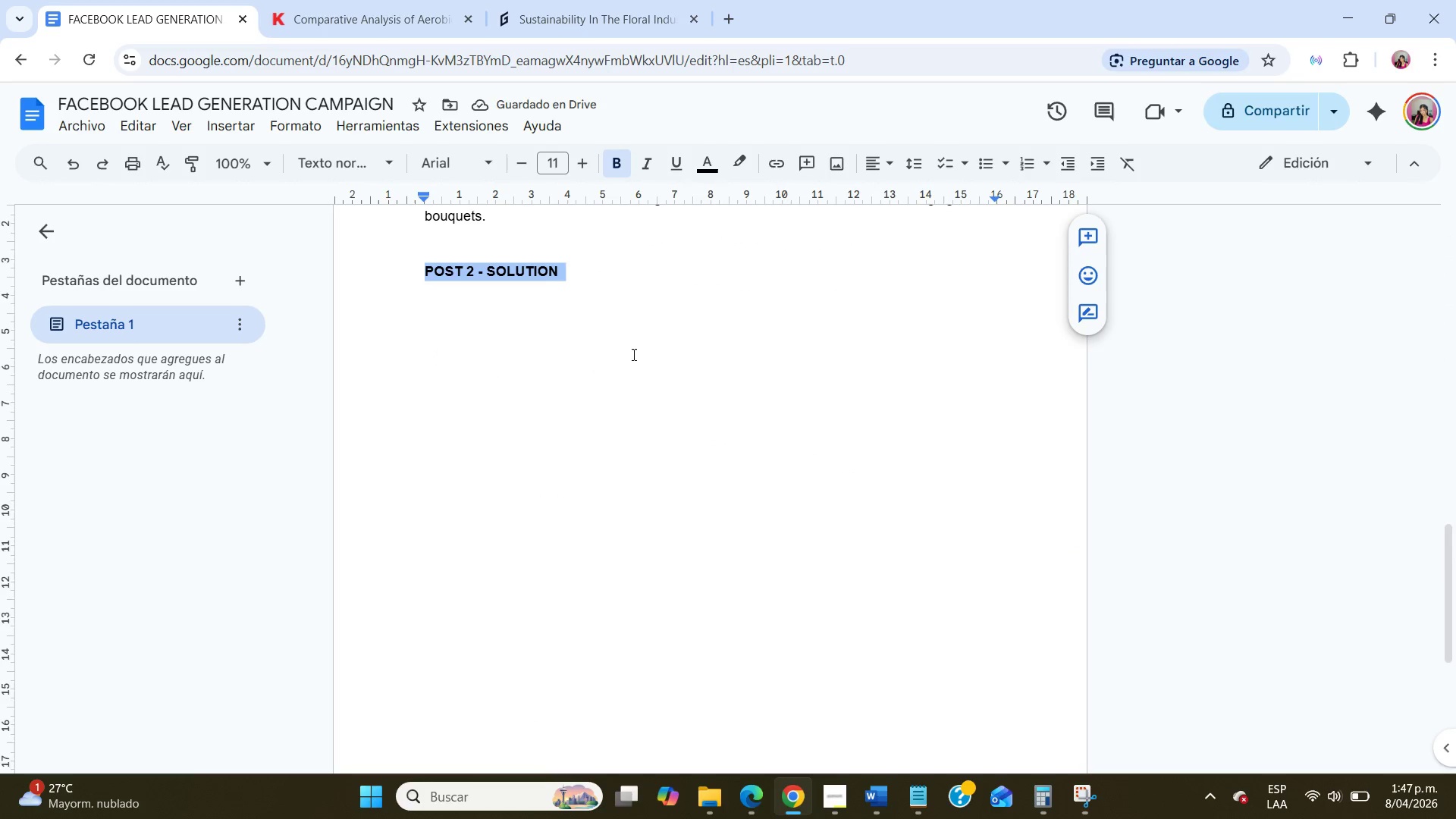 
left_click([630, 300])
 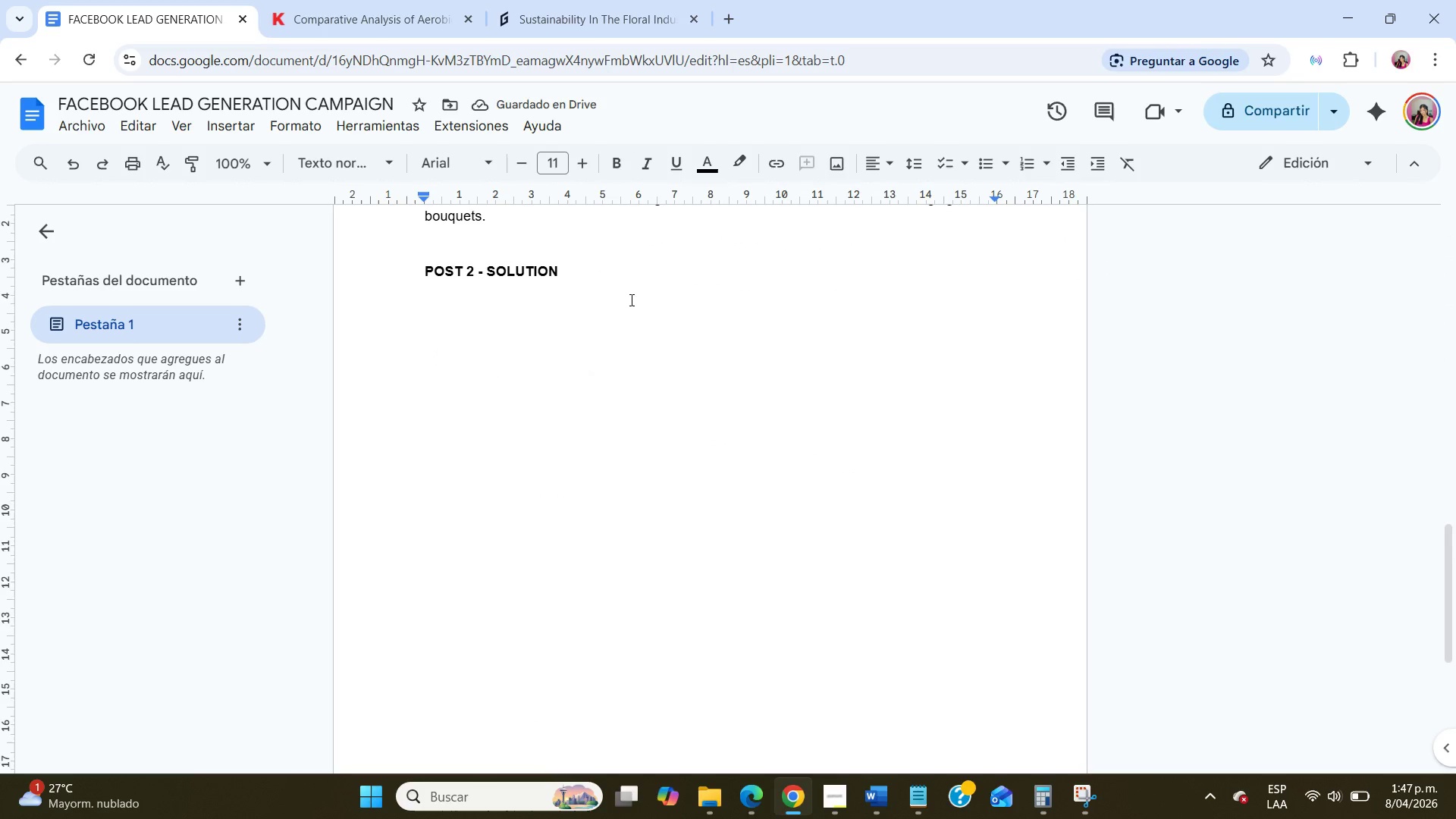 
type(Headline>)
 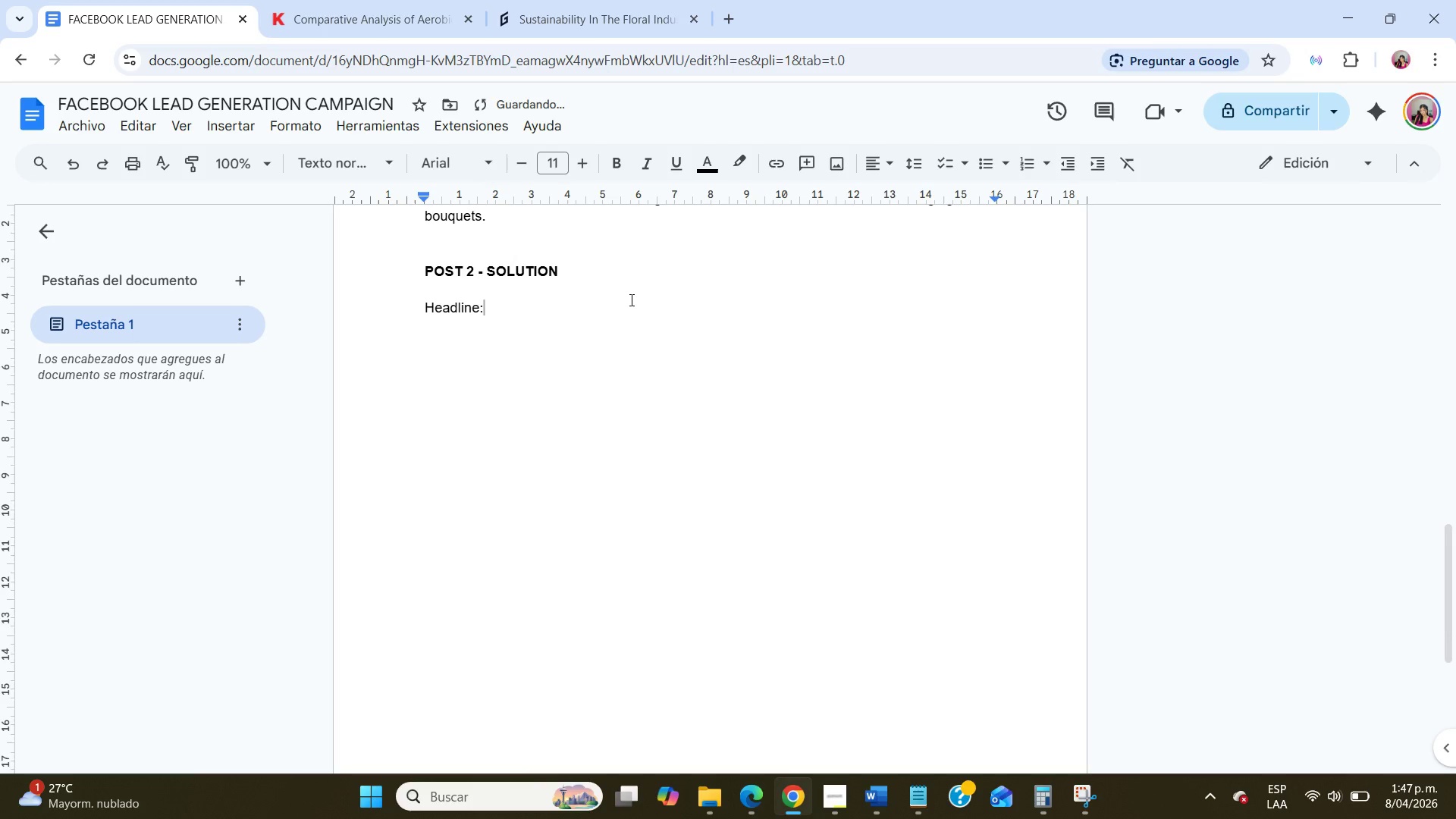 
key(Enter)
 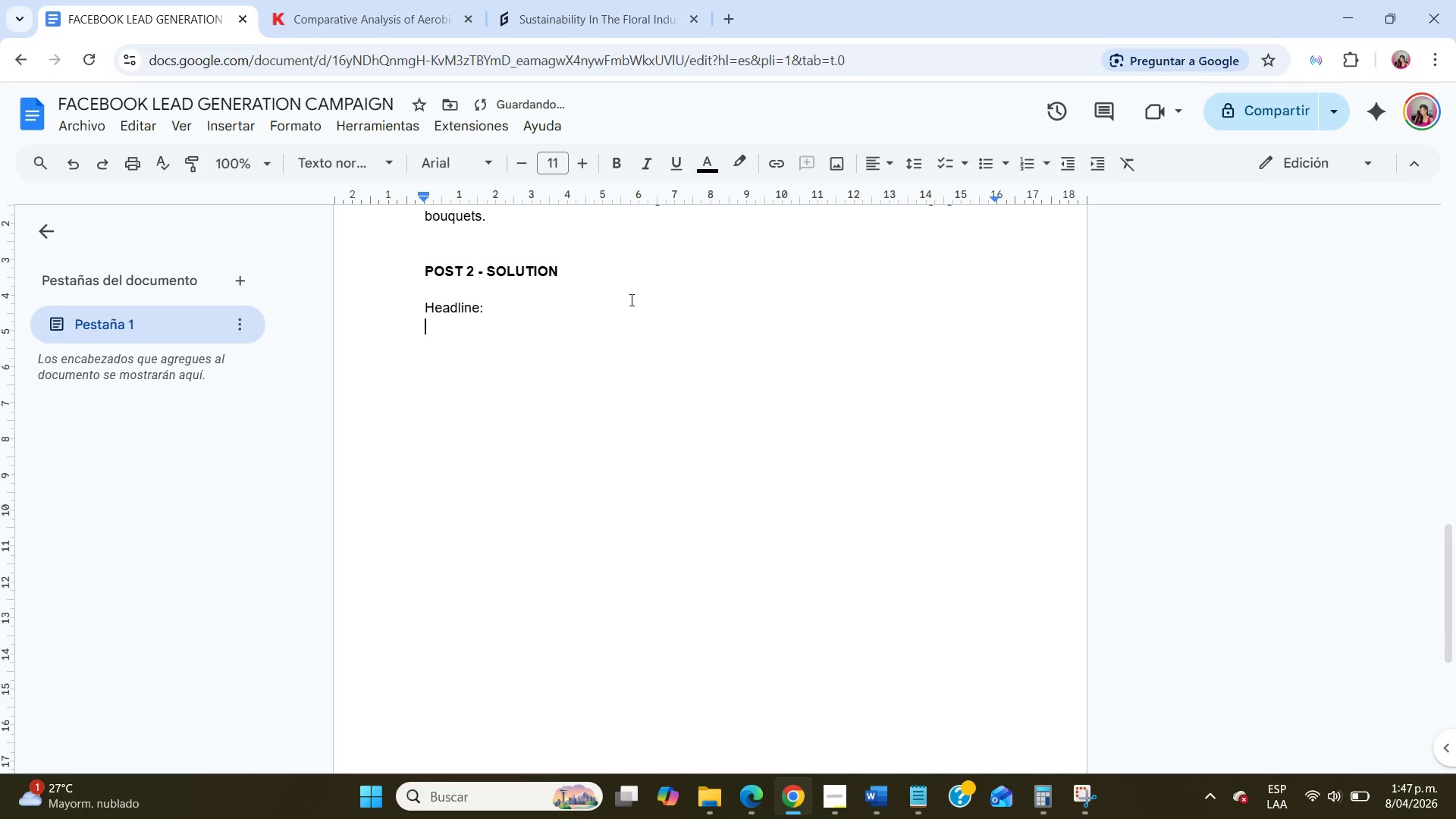 
key(Enter)
 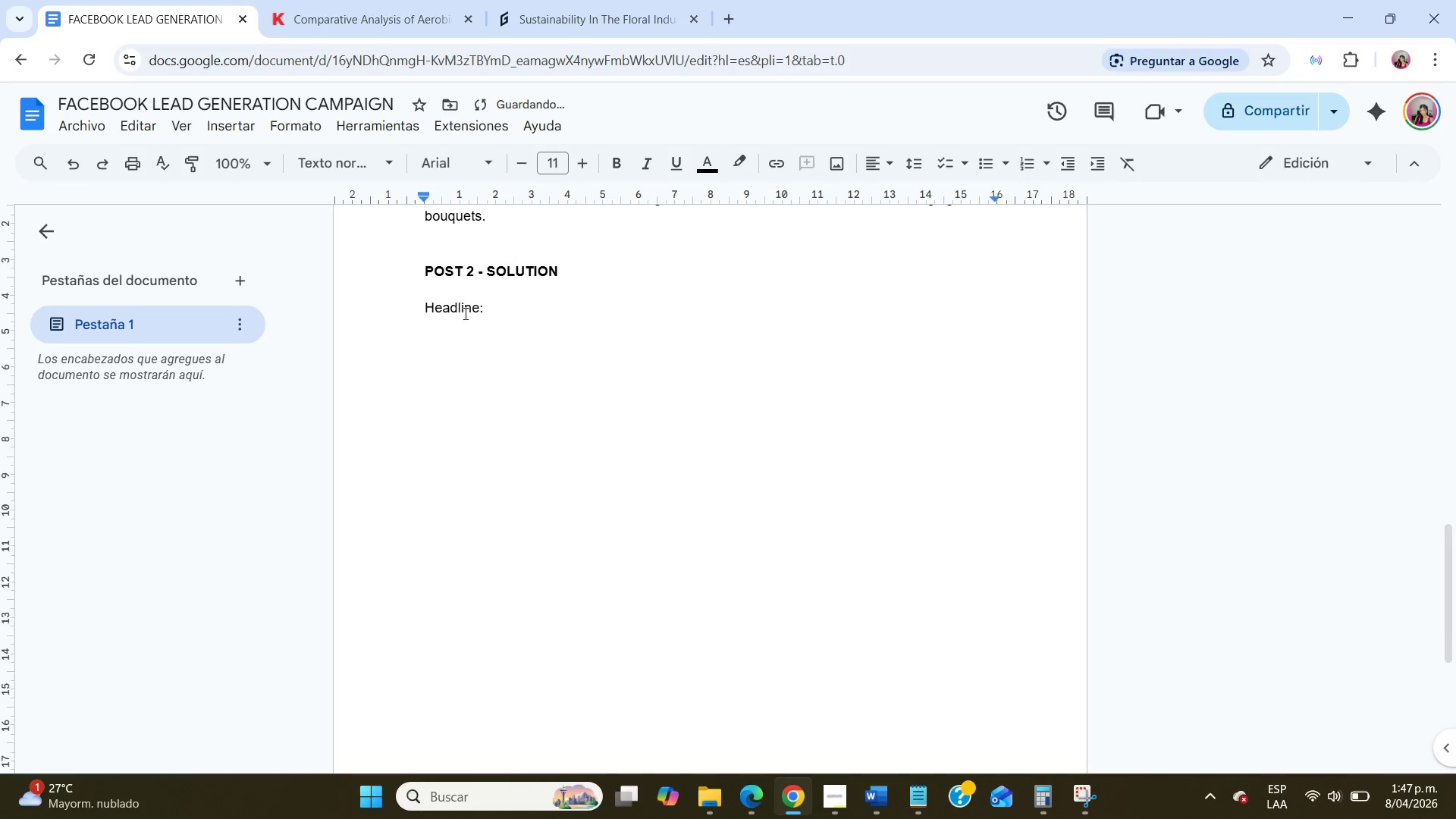 
double_click([463, 315])
 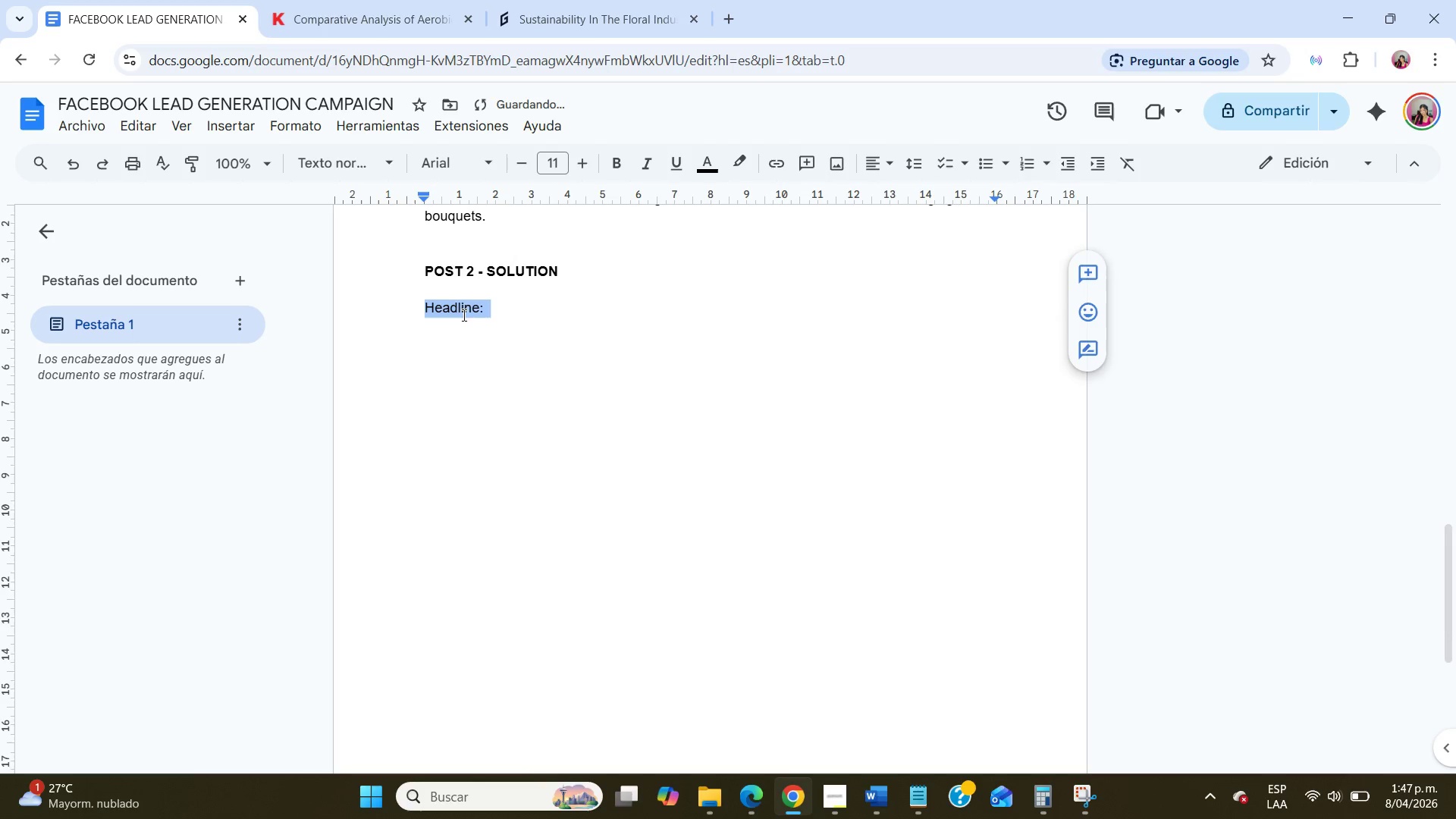 
triple_click([463, 315])
 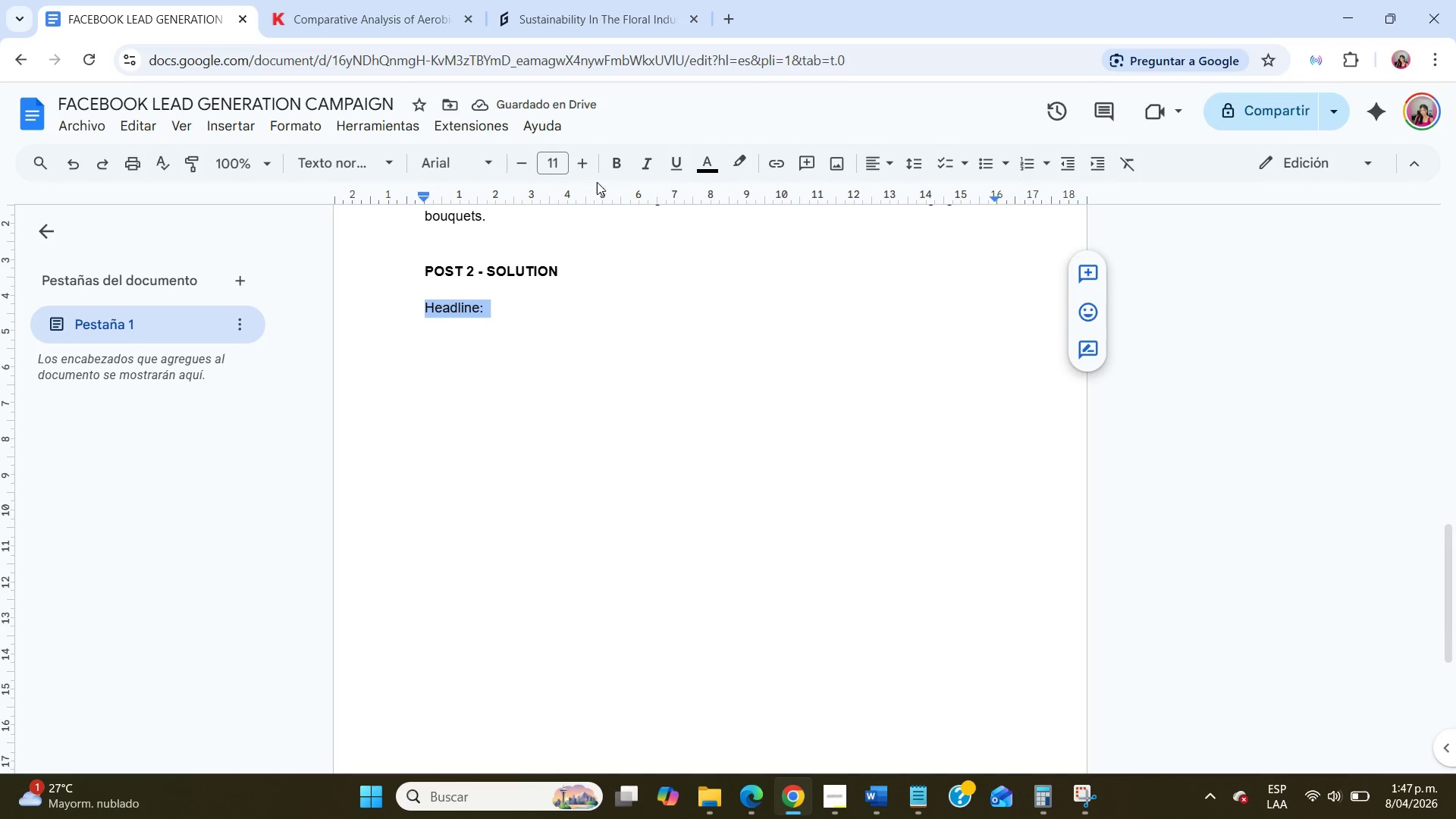 
left_click([624, 168])
 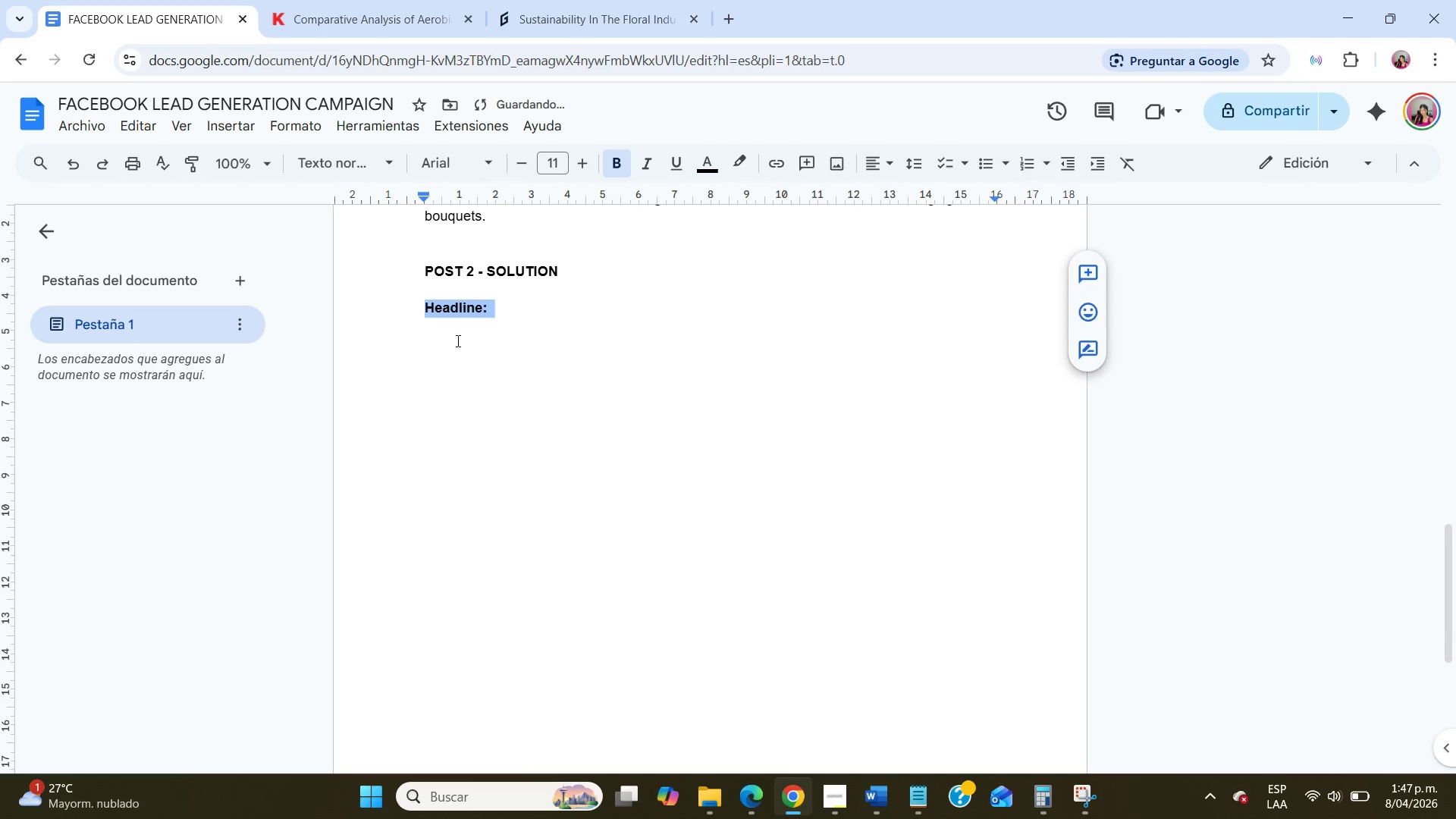 
left_click([453, 344])
 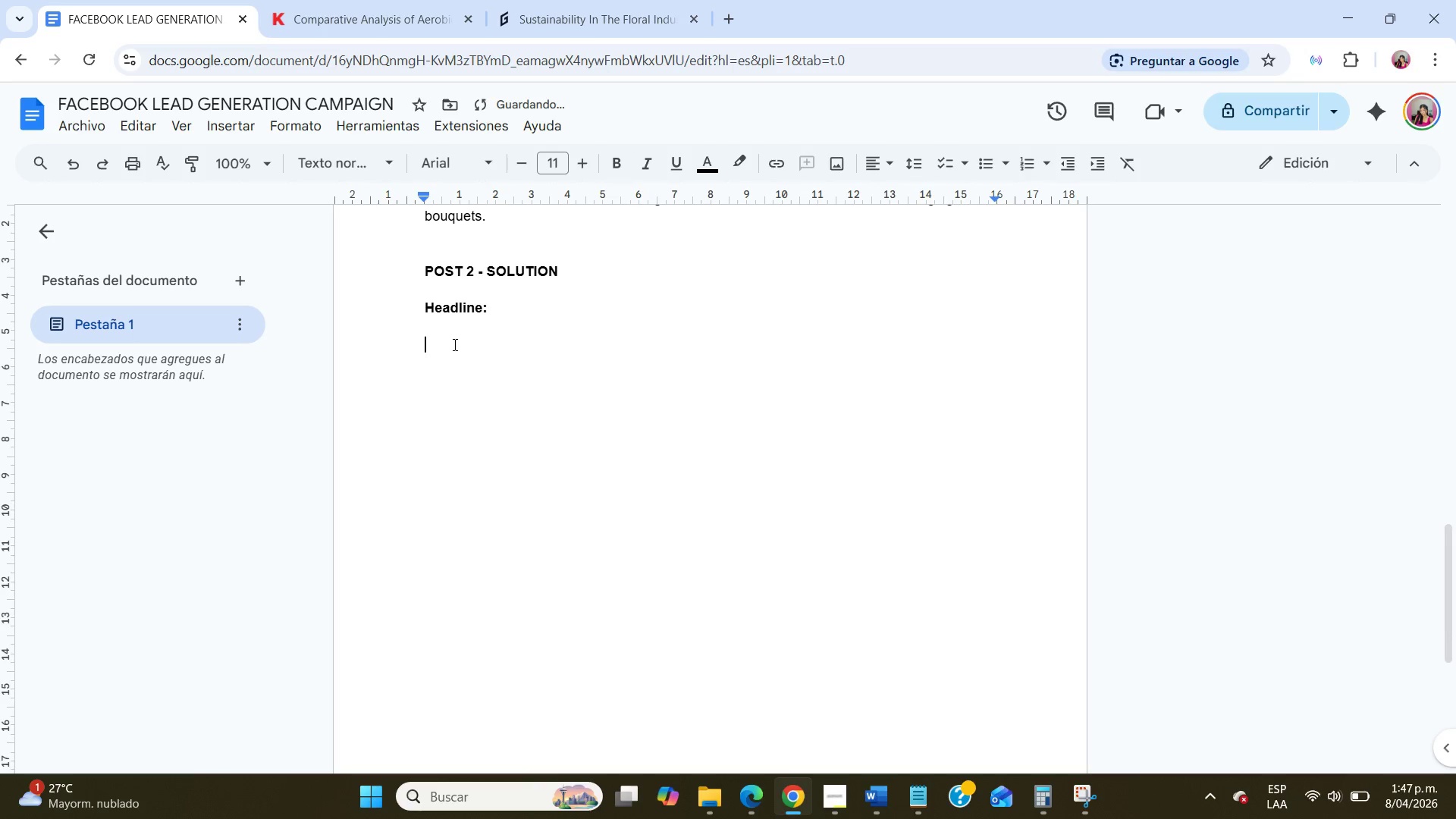 
type(Turn Petals Into Soil)
 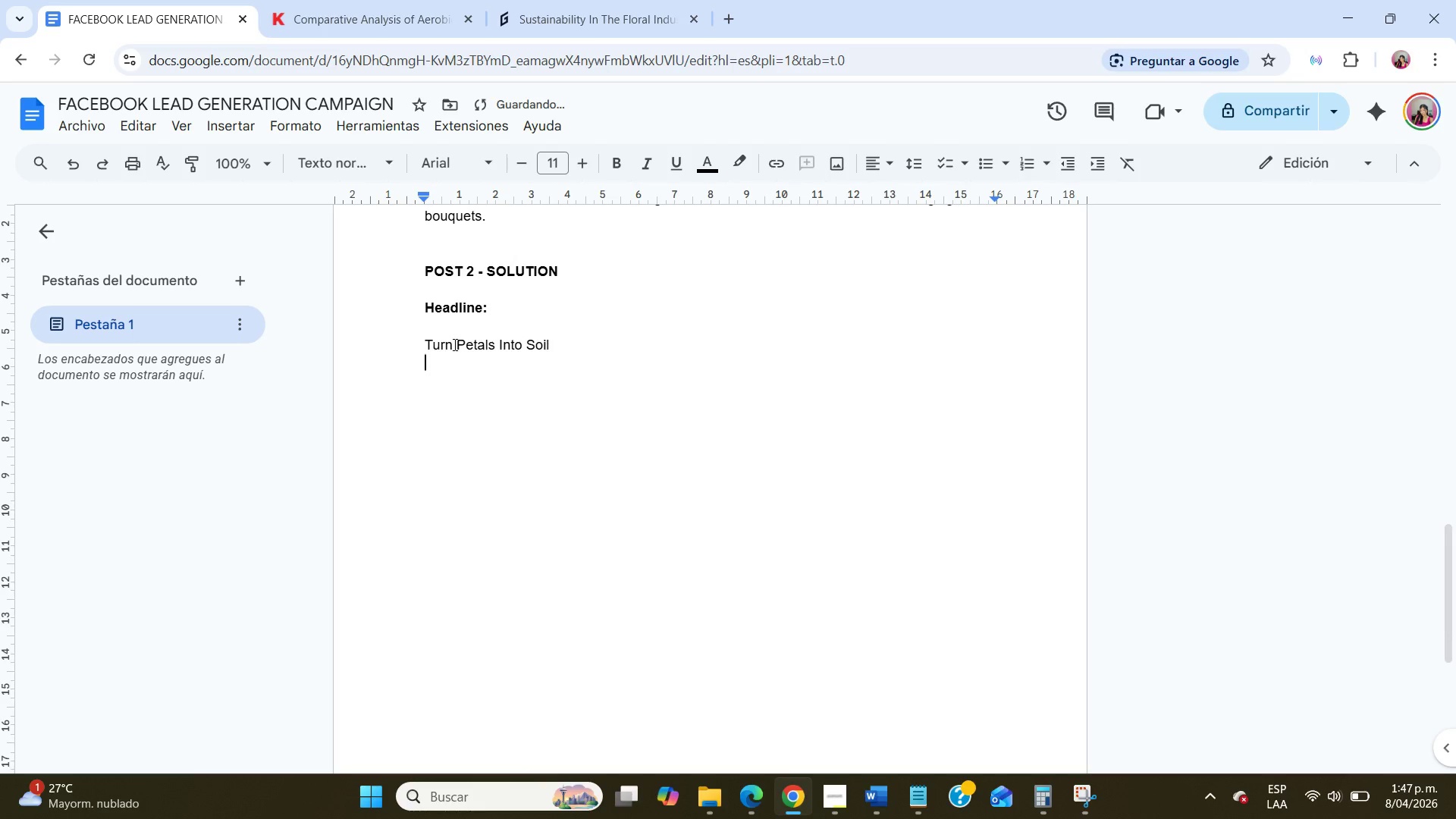 
key(Enter)
 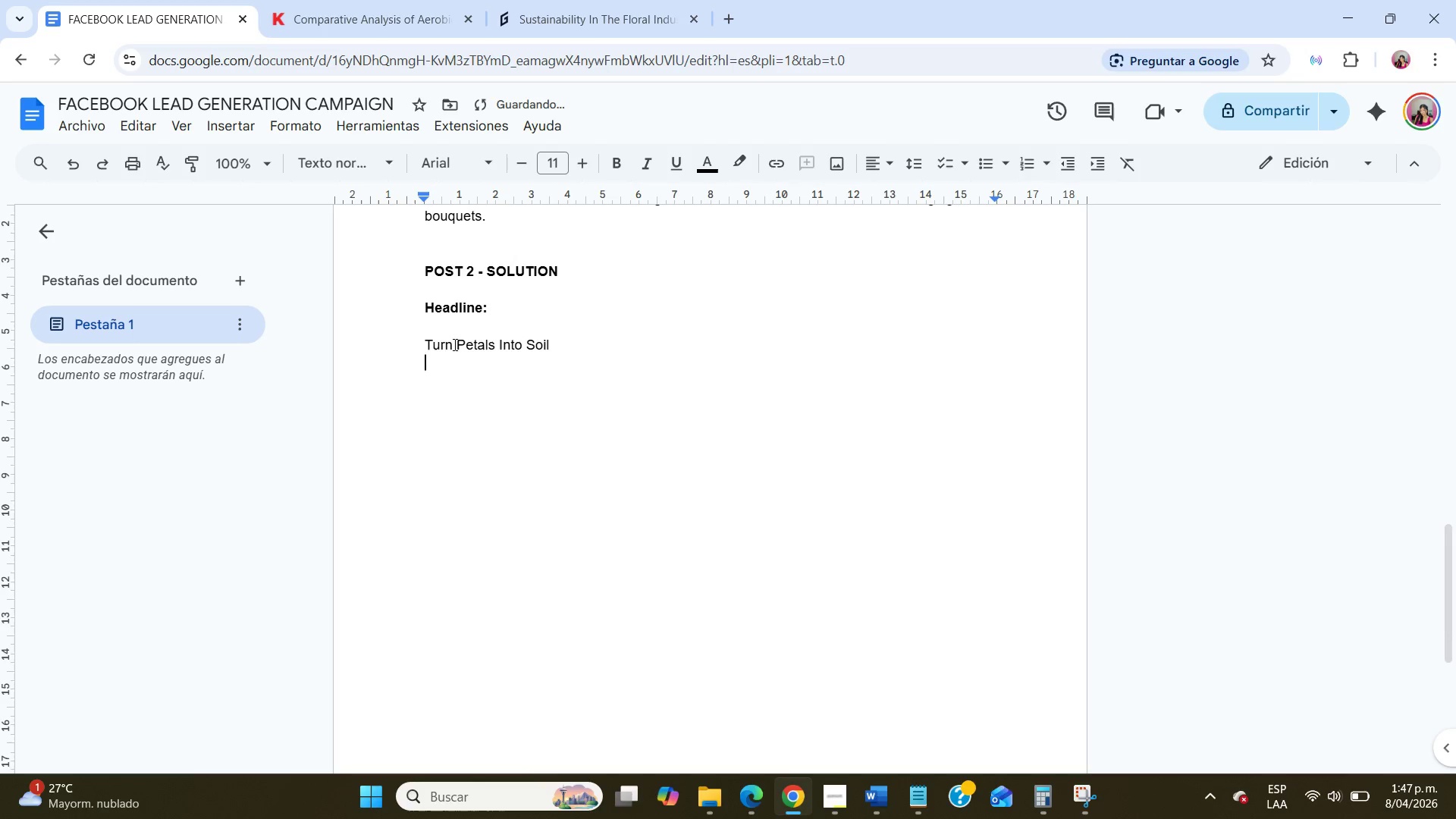 
key(Enter)
 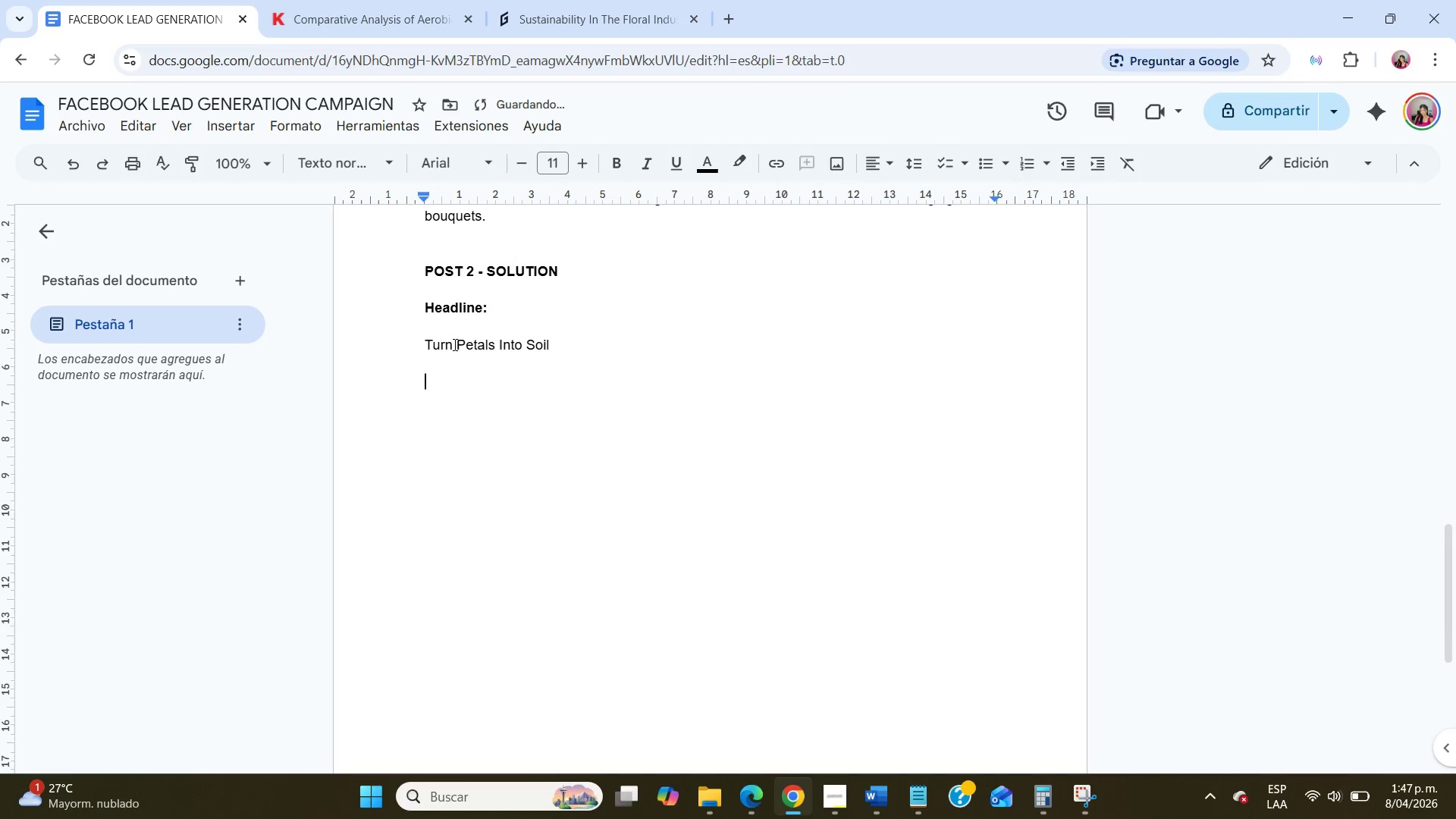 
type(Body Copy>)
 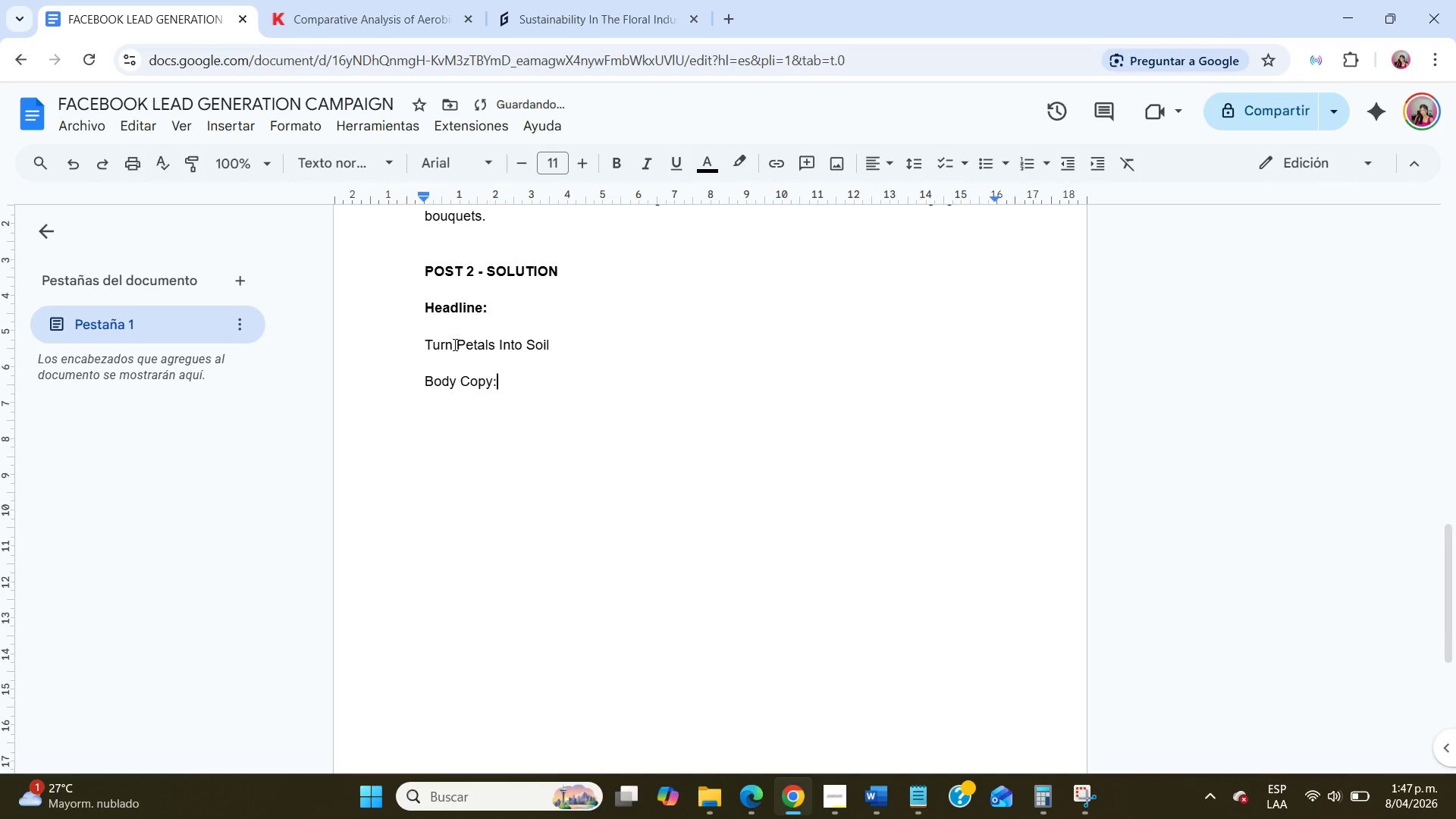 
key(Enter)
 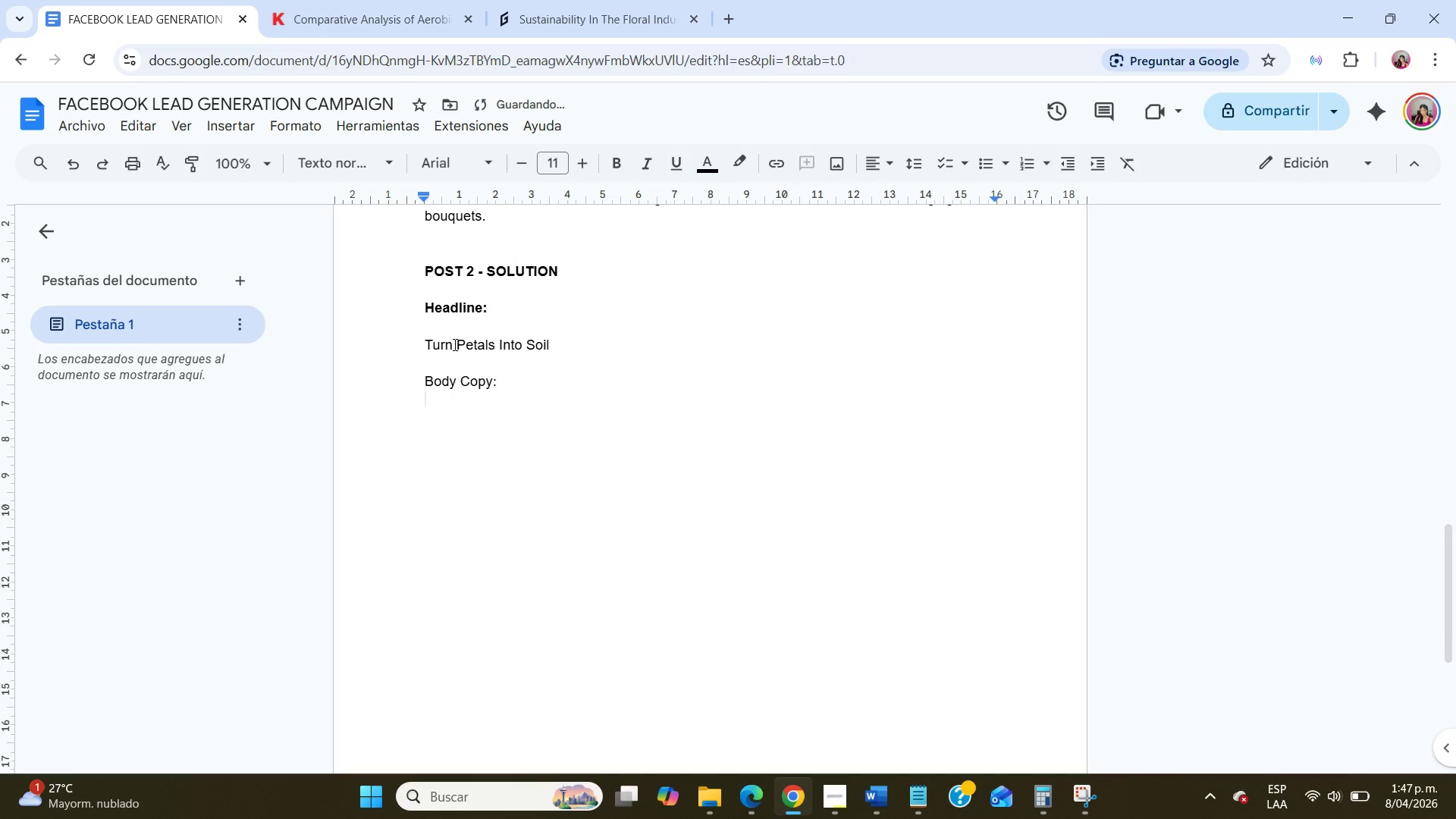 
type(What)
key(Backspace)
key(Backspace)
key(Backspace)
key(Backspace)
 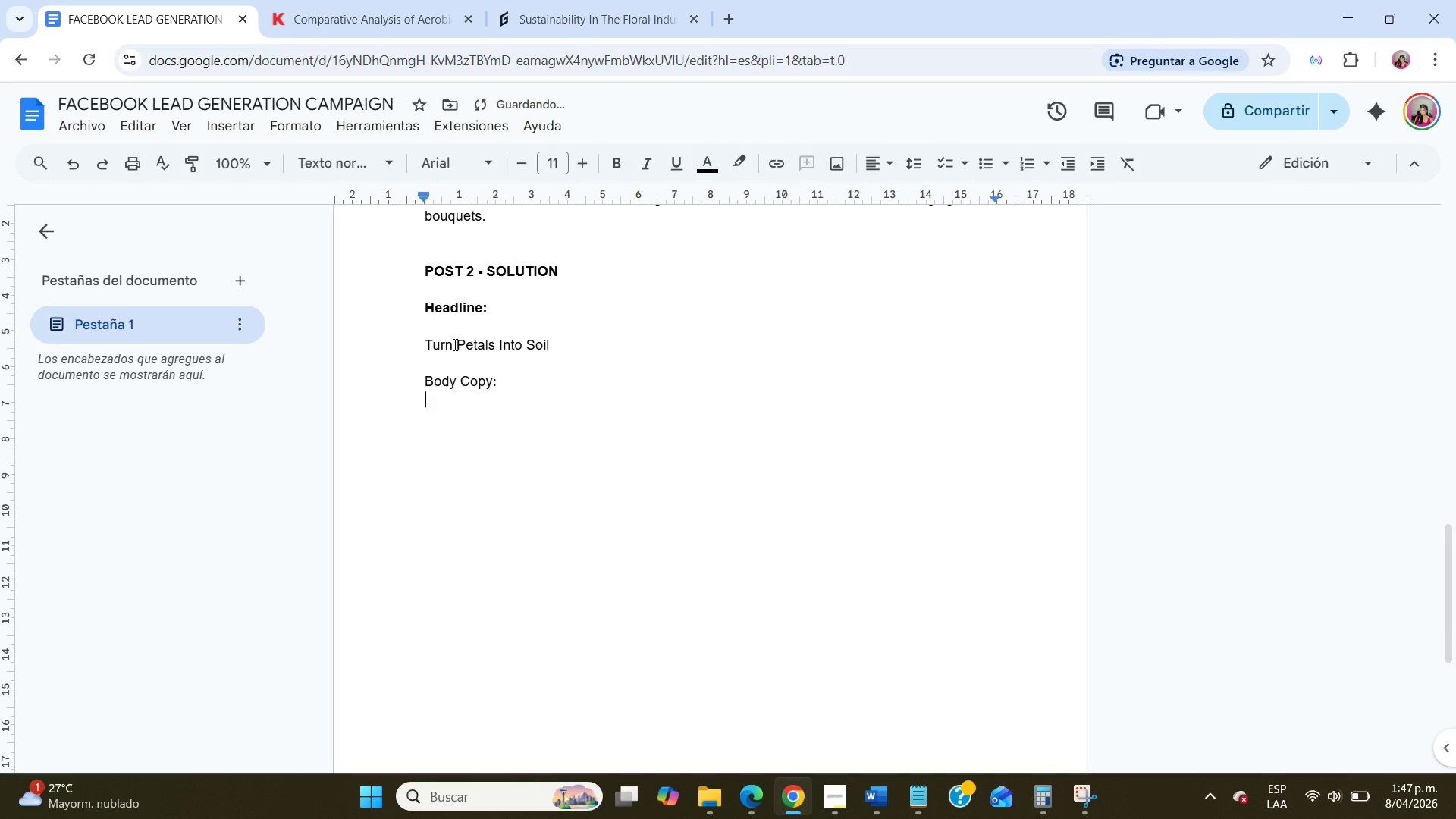 
key(Shift+Enter)
 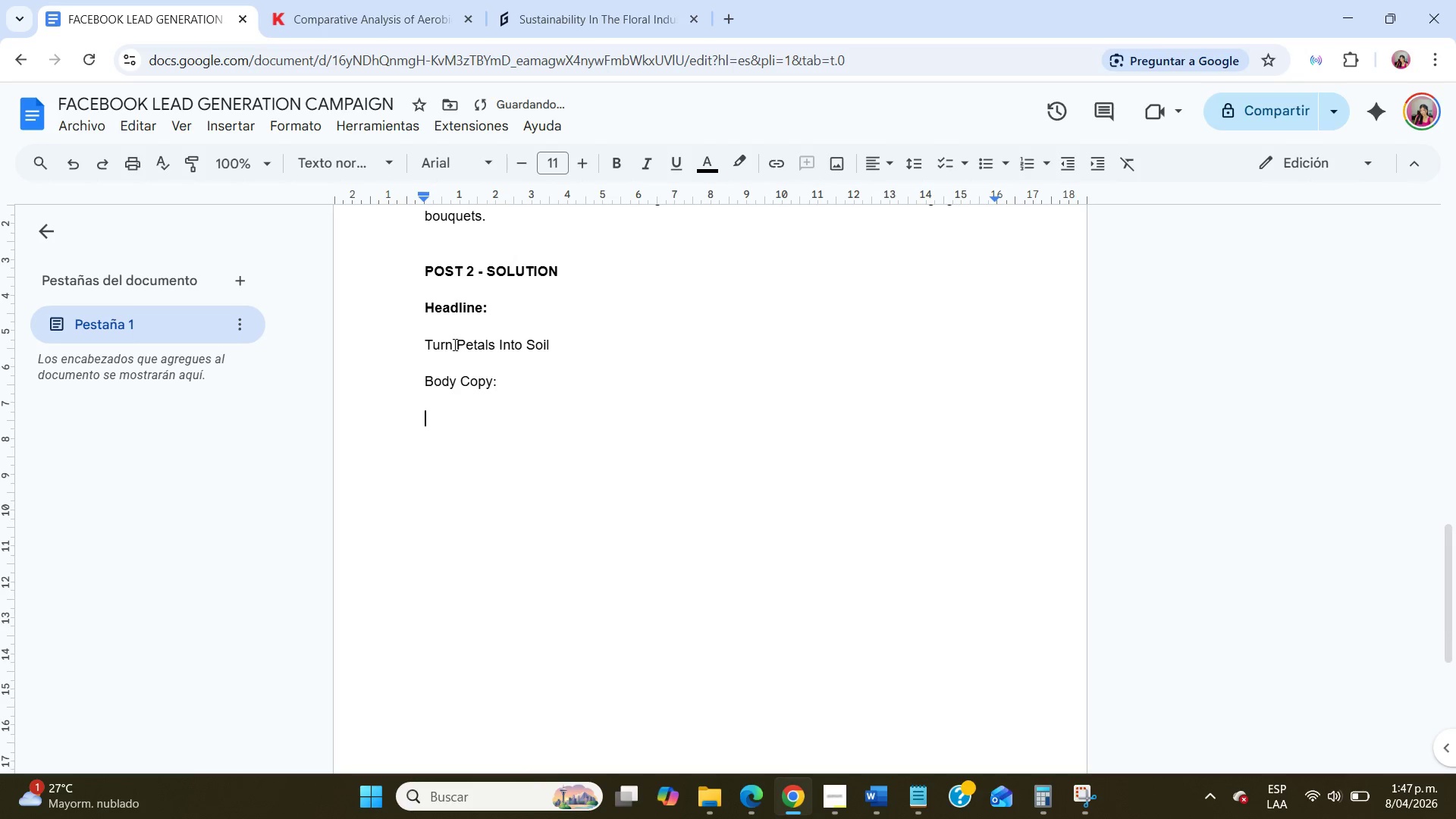 
type(Whats)
key(Backspace)
type( if your floral waste didn[t go to landfill{)
 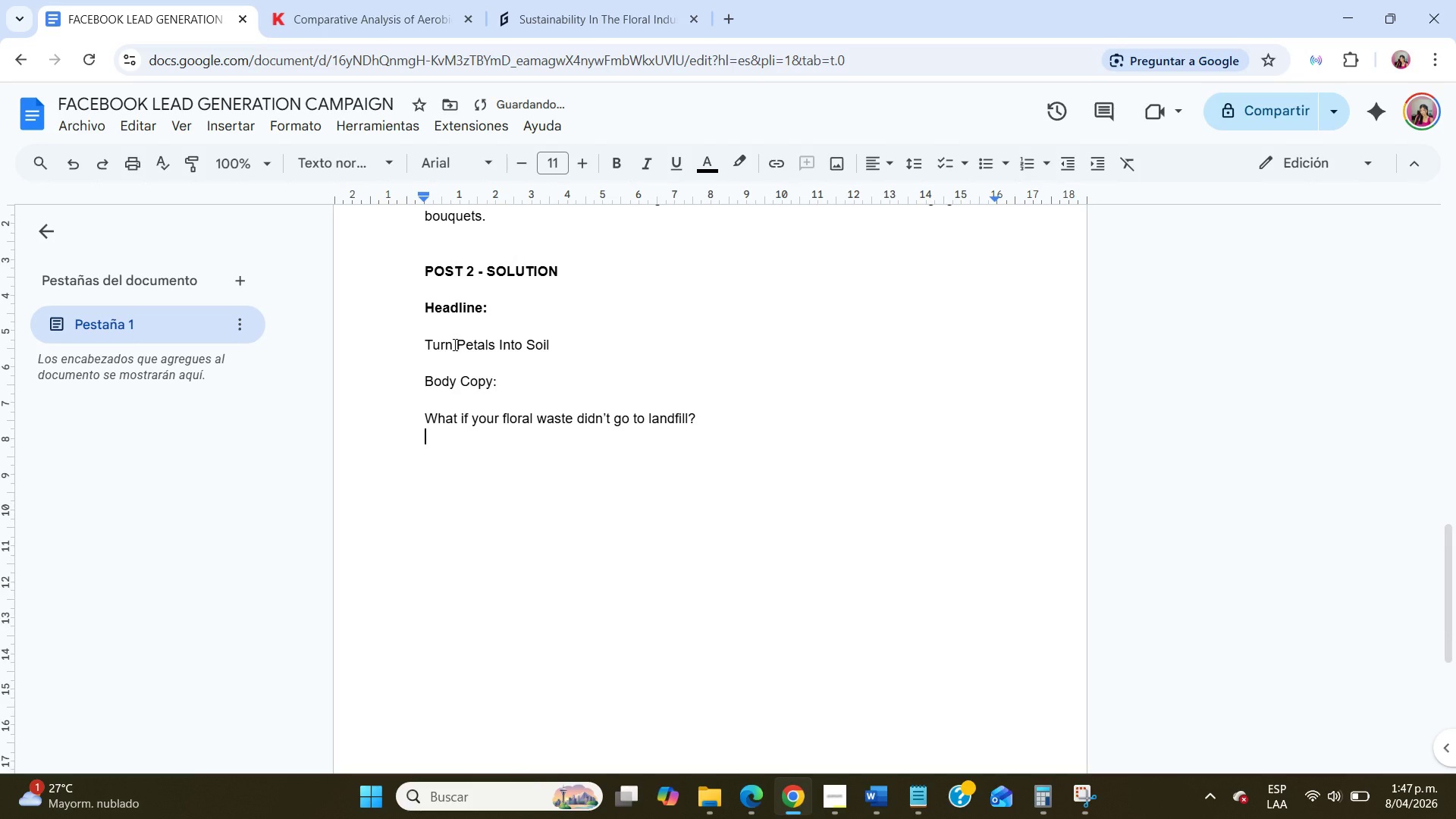 
 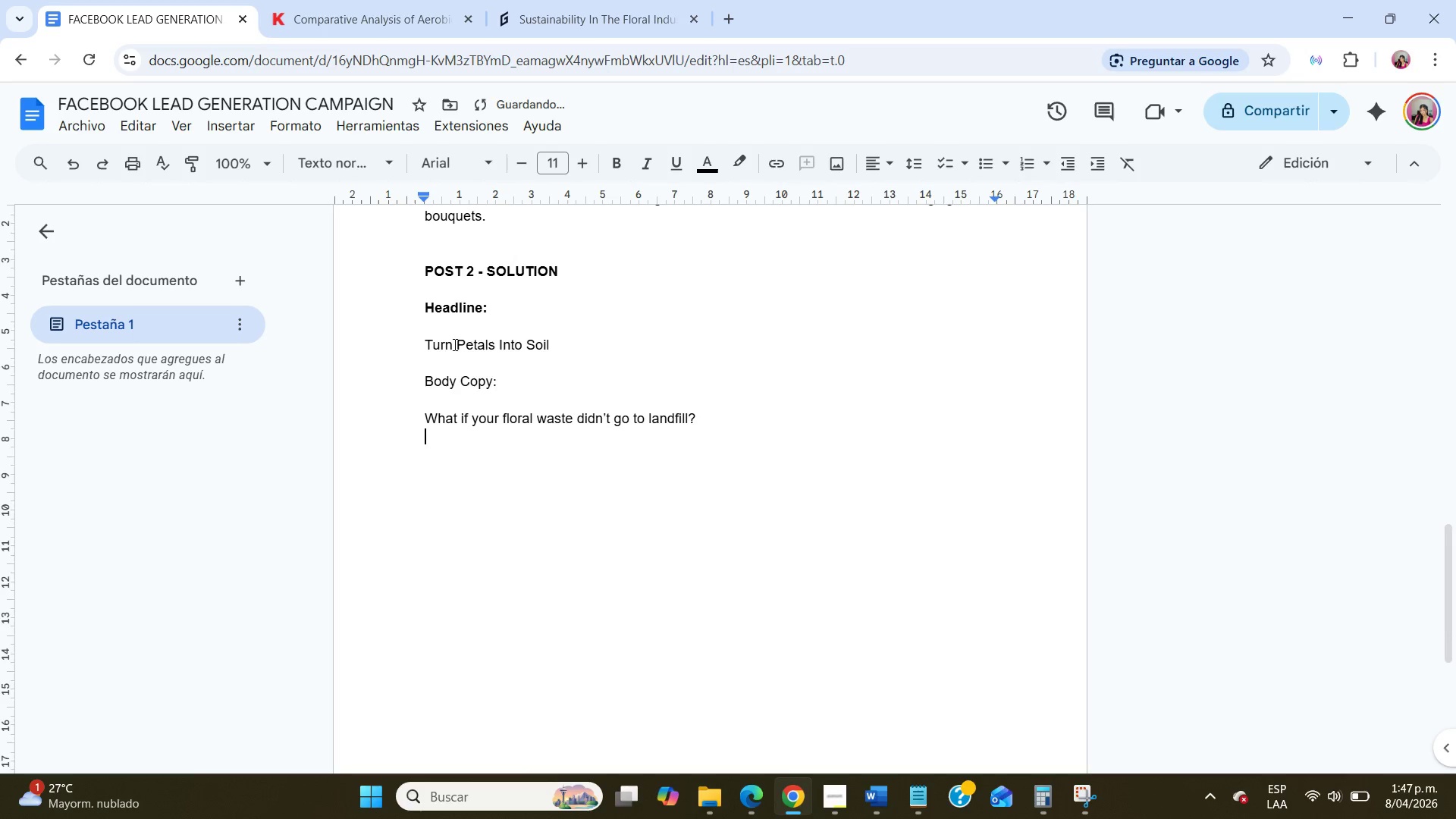 
key(Enter)
 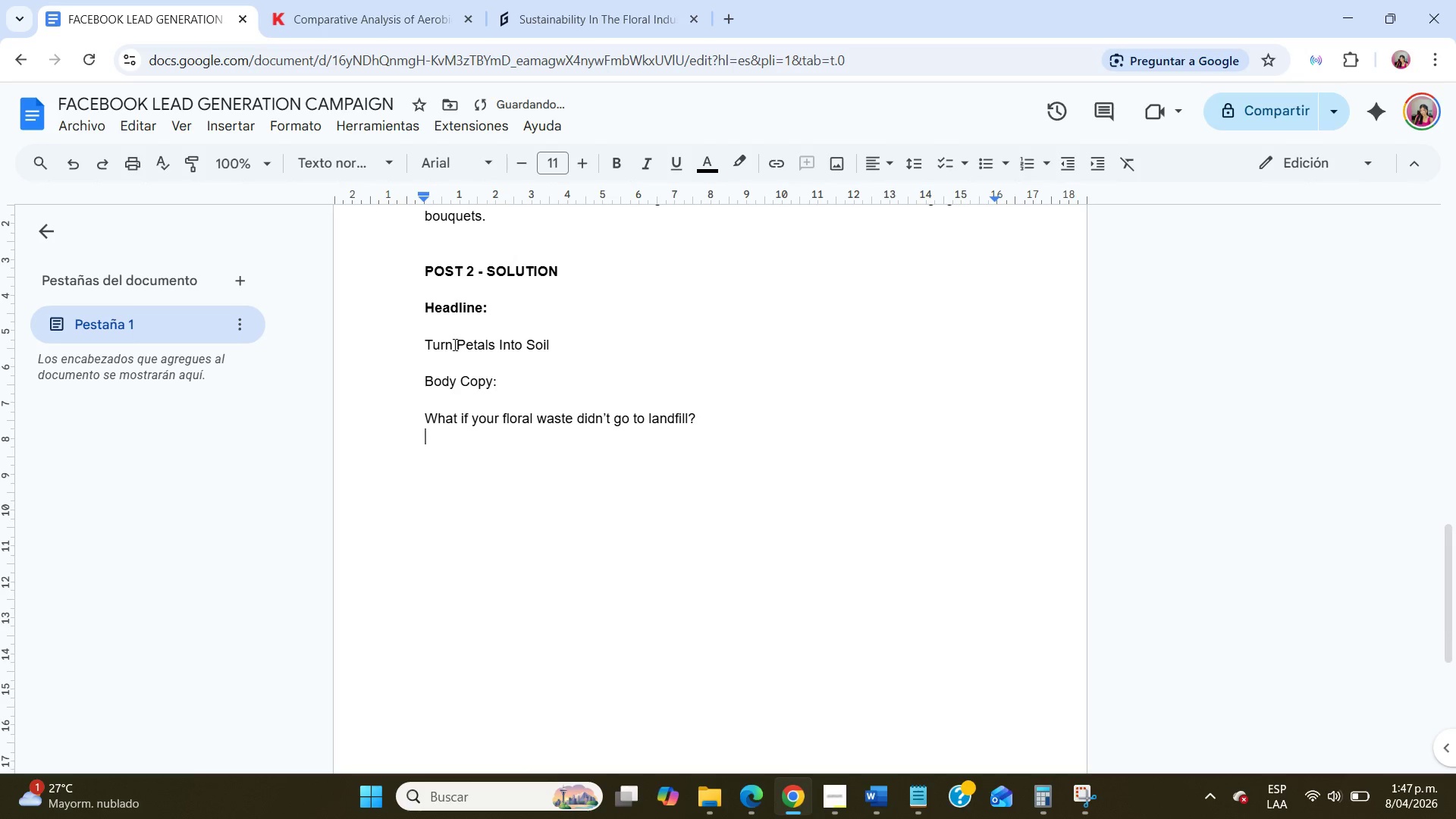 
key(Enter)
 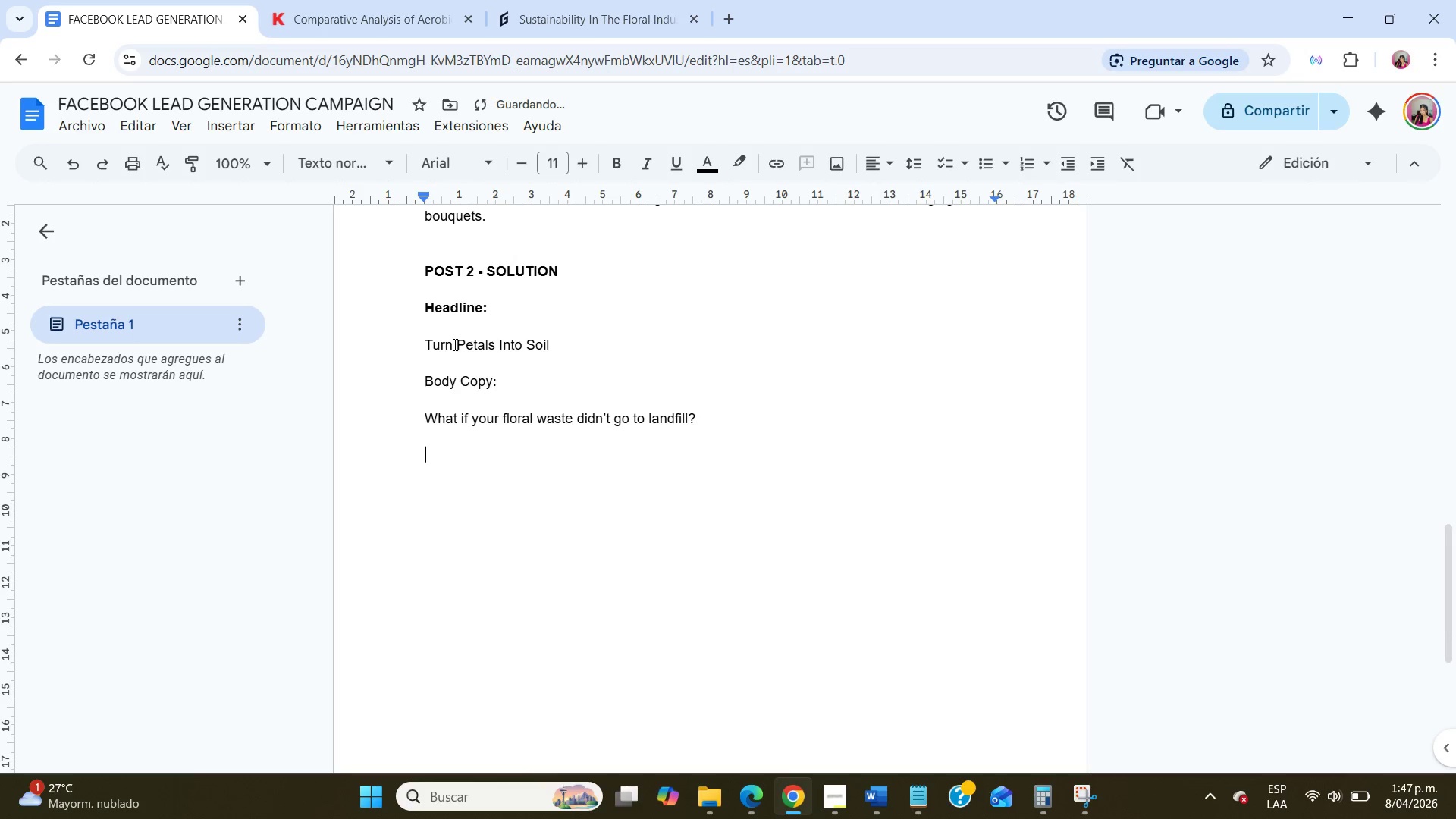 
key(Meta+Comma)
 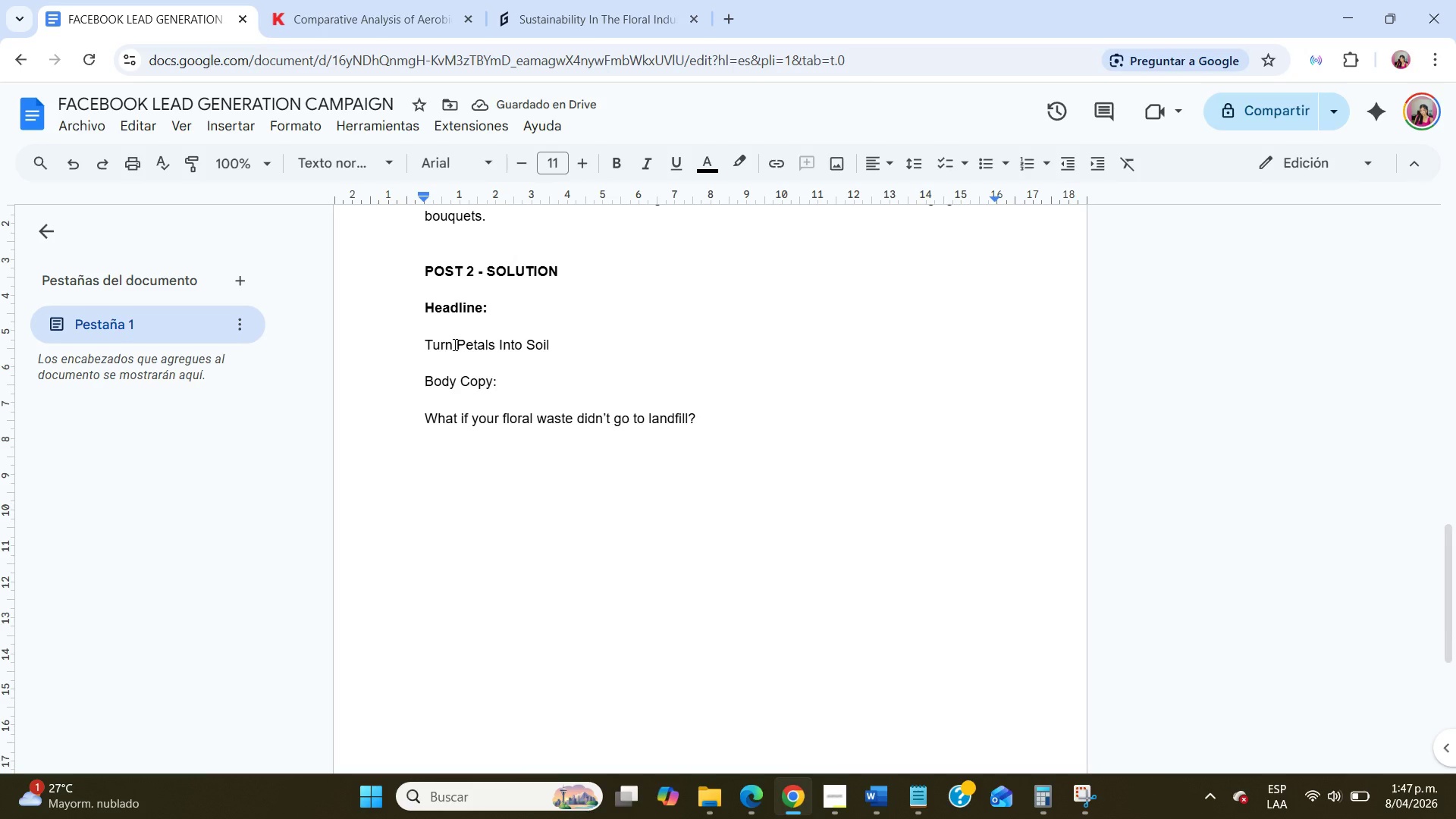 
key(Meta+Period)
 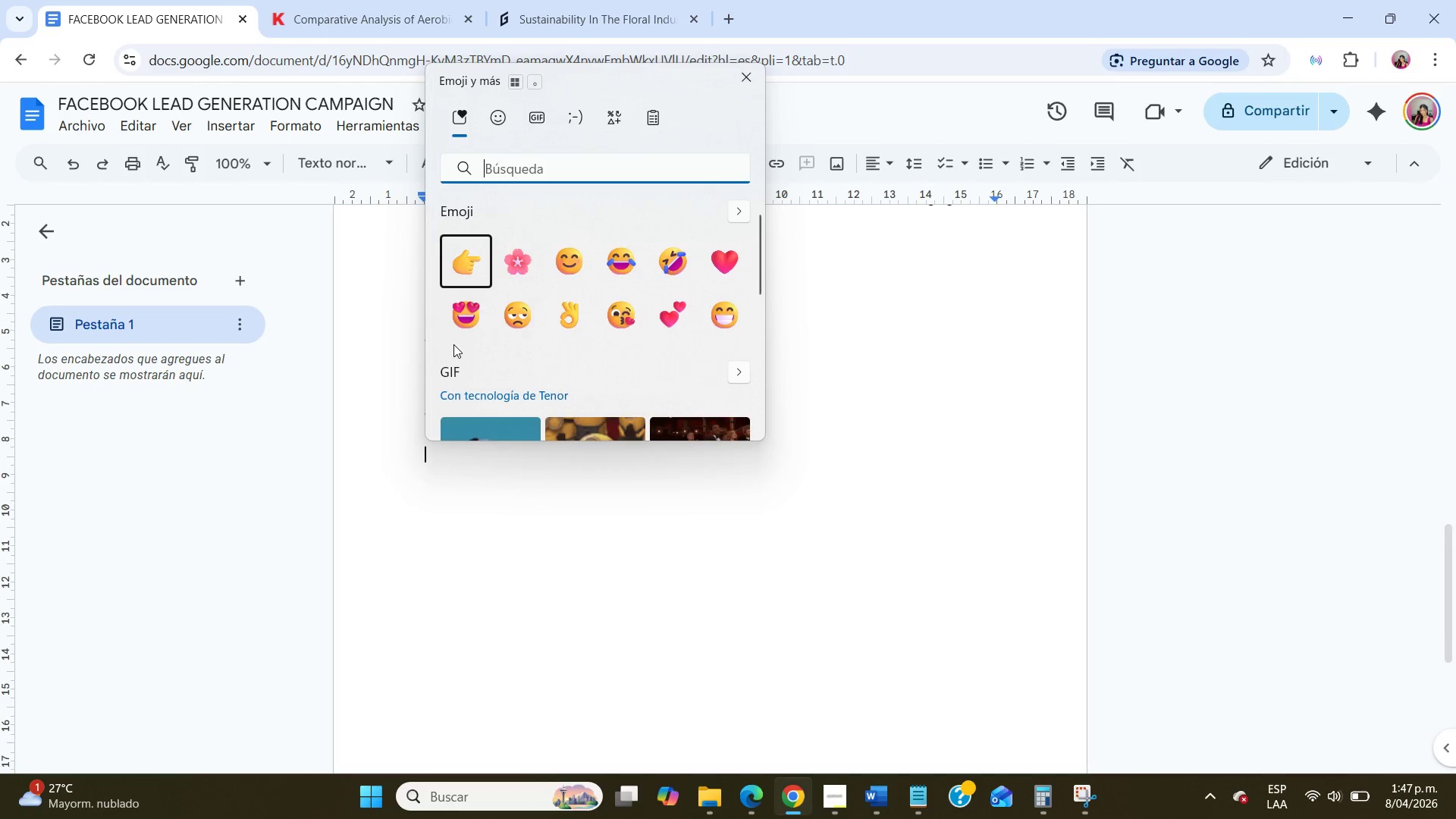 
type(plant)
 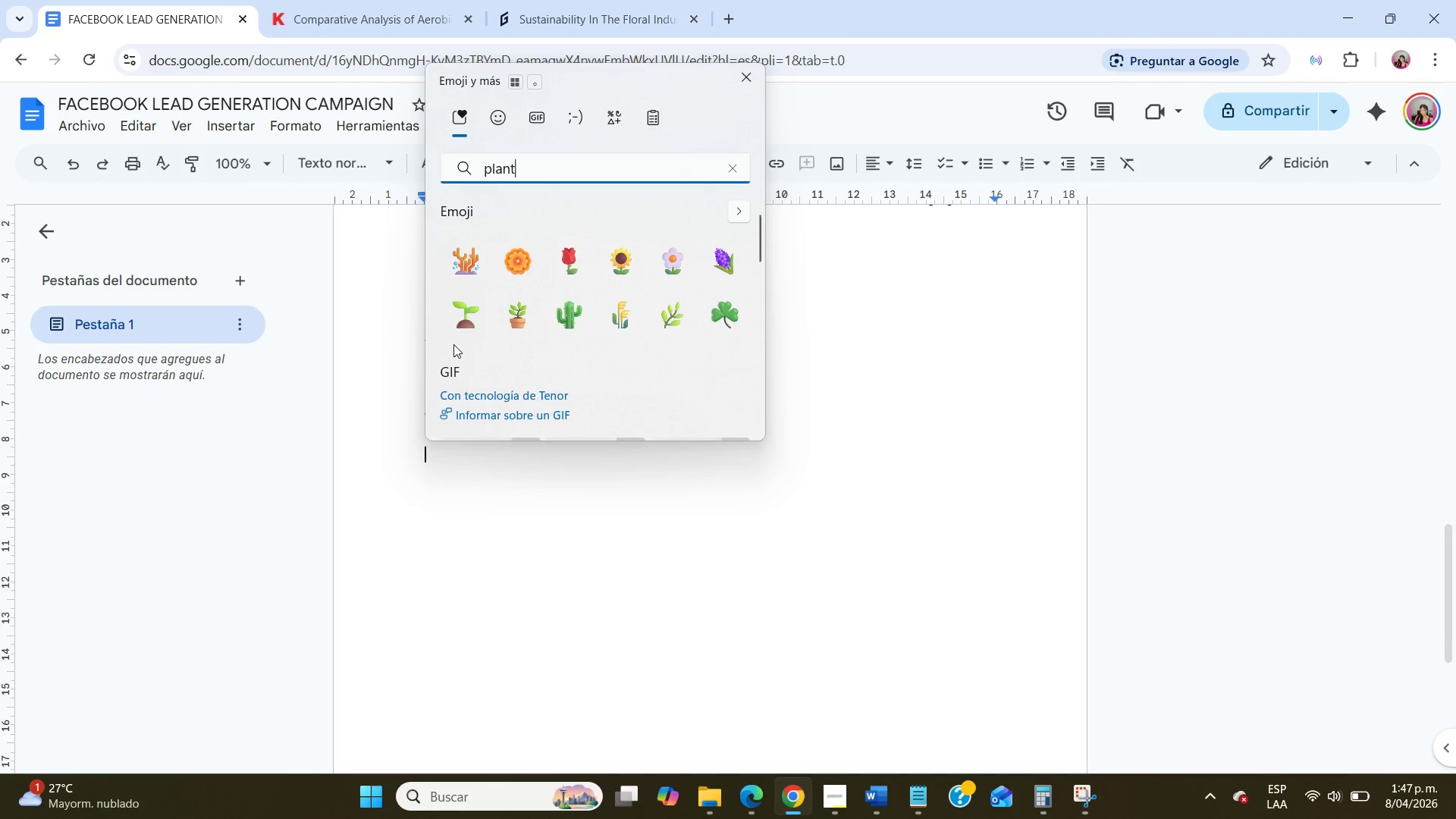 
left_click([453, 328])
 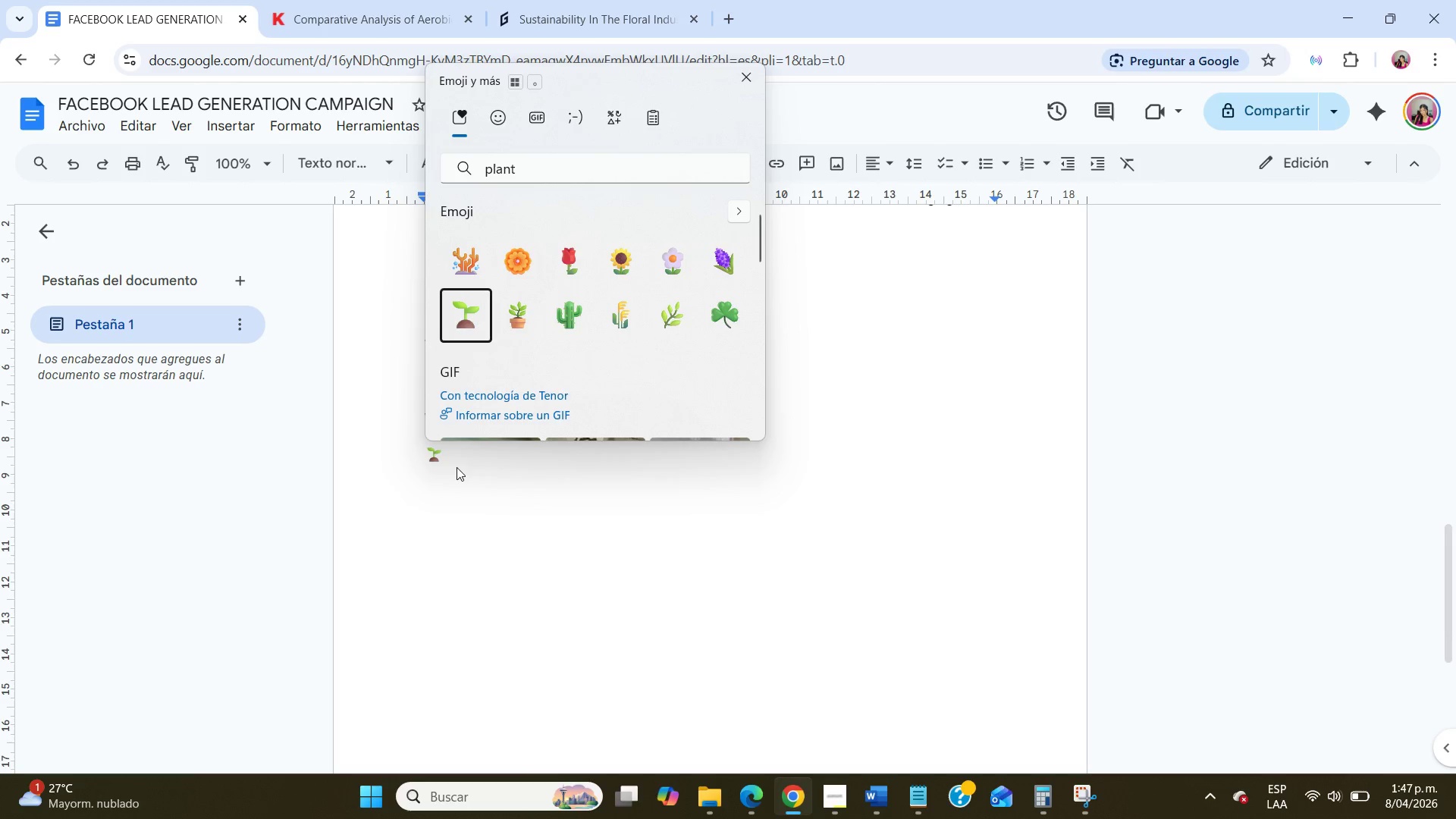 
left_click([463, 458])
 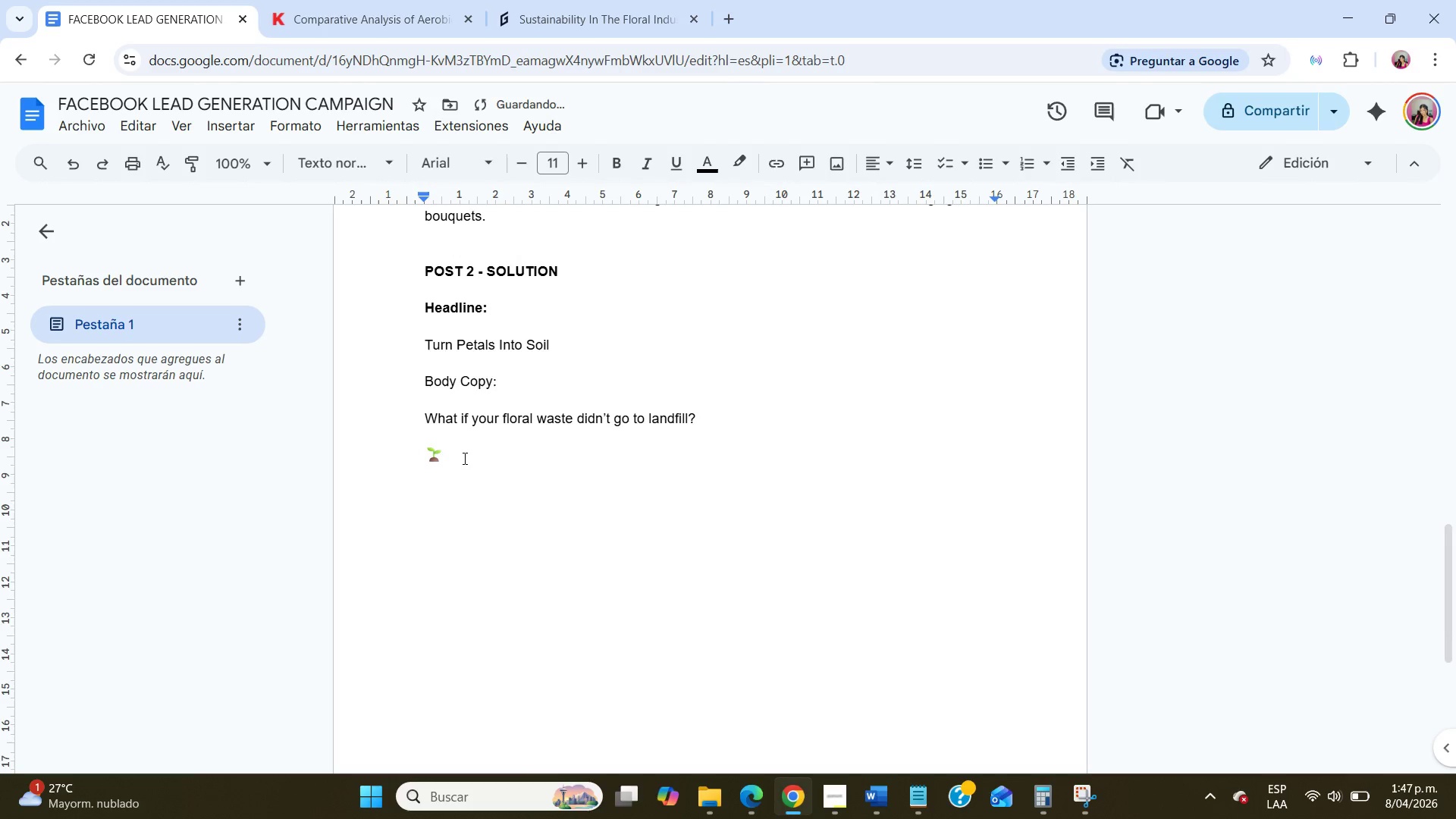 
type( Lichen Lof)
key(Backspace)
type(gic helps)
 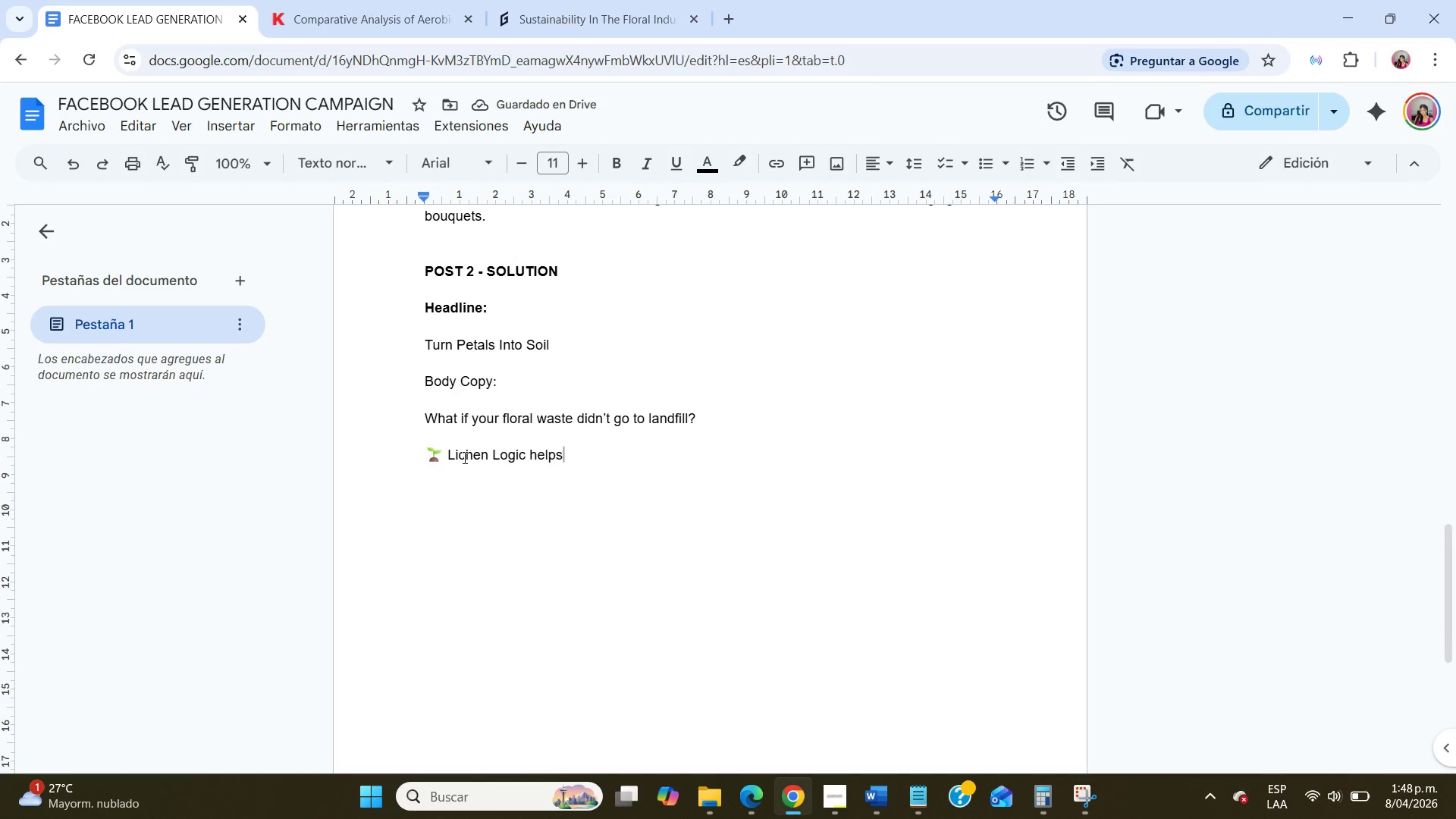 
type( florists convert green waste into nutrient-ruch co)
key(Backspace)
key(Backspace)
key(Backspace)
key(Backspace)
key(Backspace)
key(Backspace)
type(ich compost using industrial vermicomposting.)
 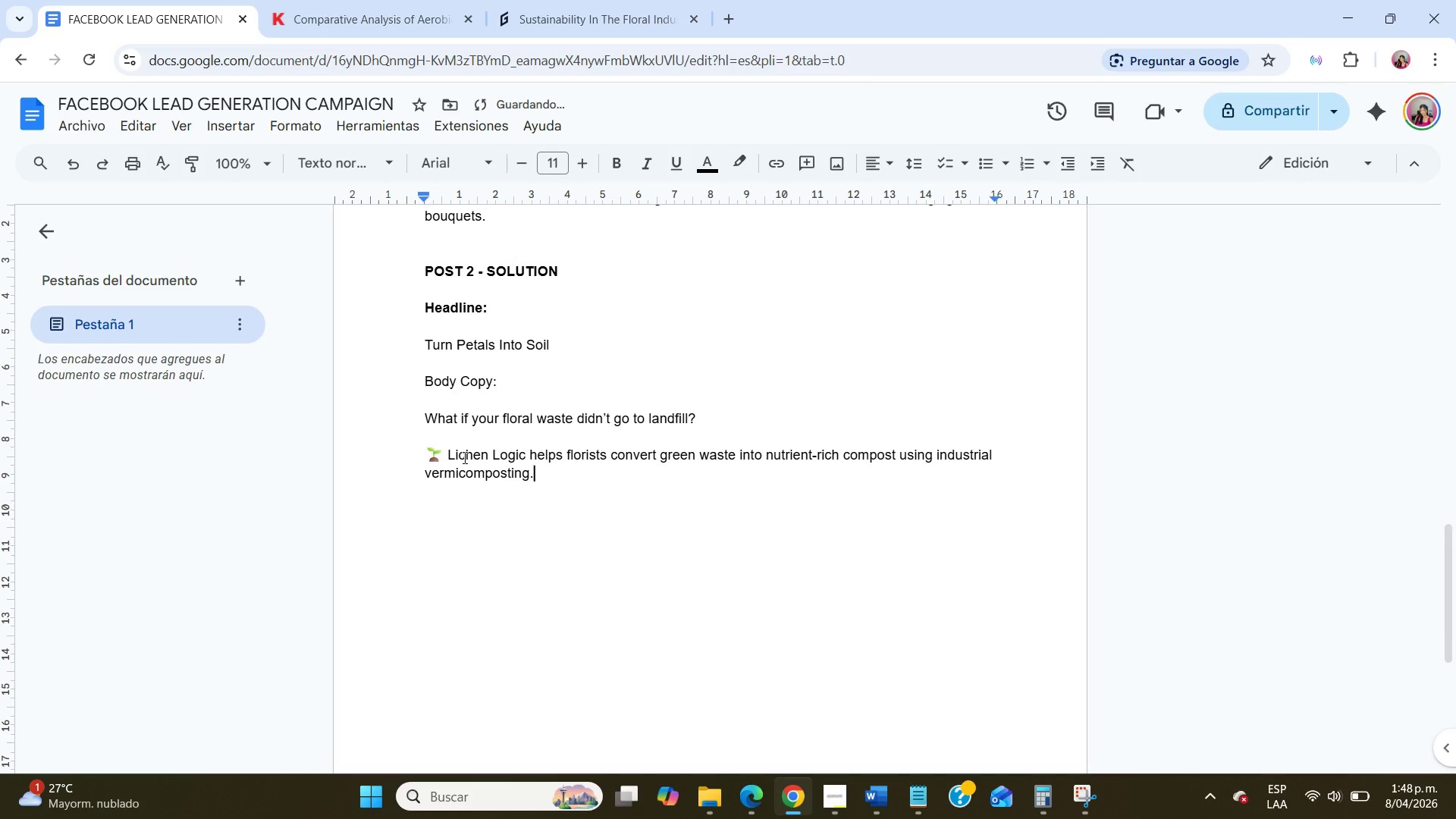 
key(Enter)
 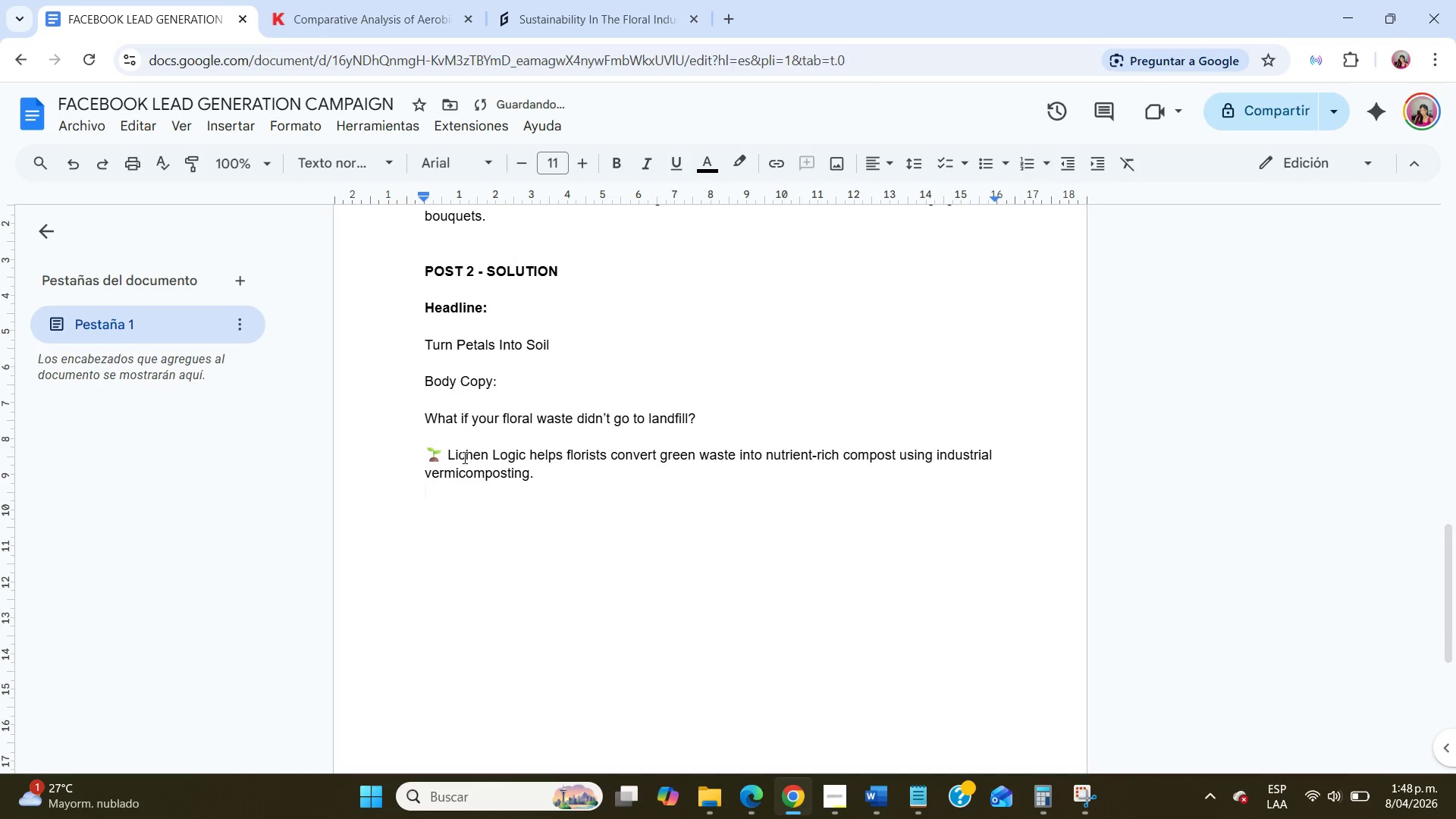 
key(Enter)
 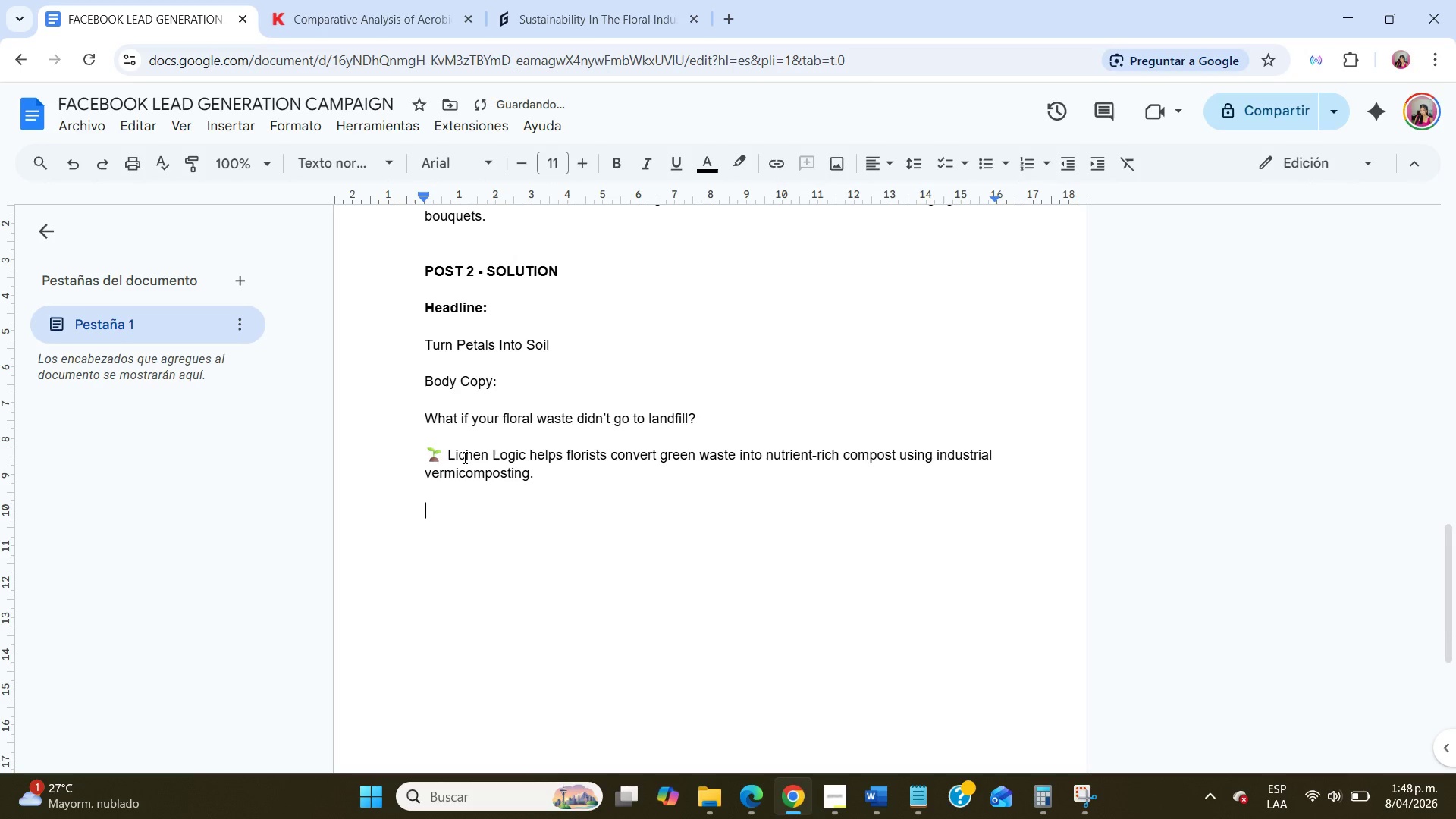 
type(Our 48-hour pickup service collects>)
 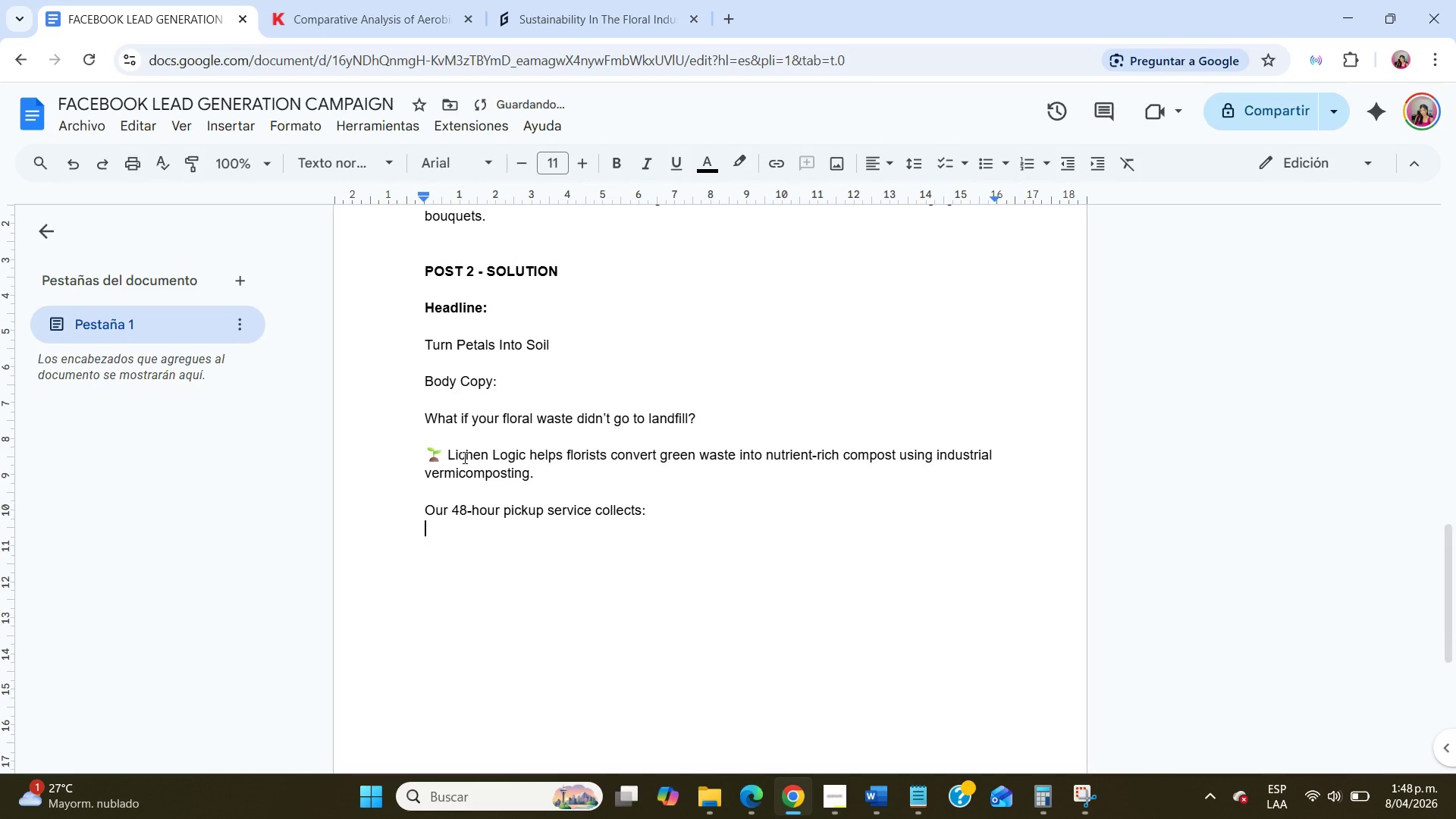 
key(Enter)
 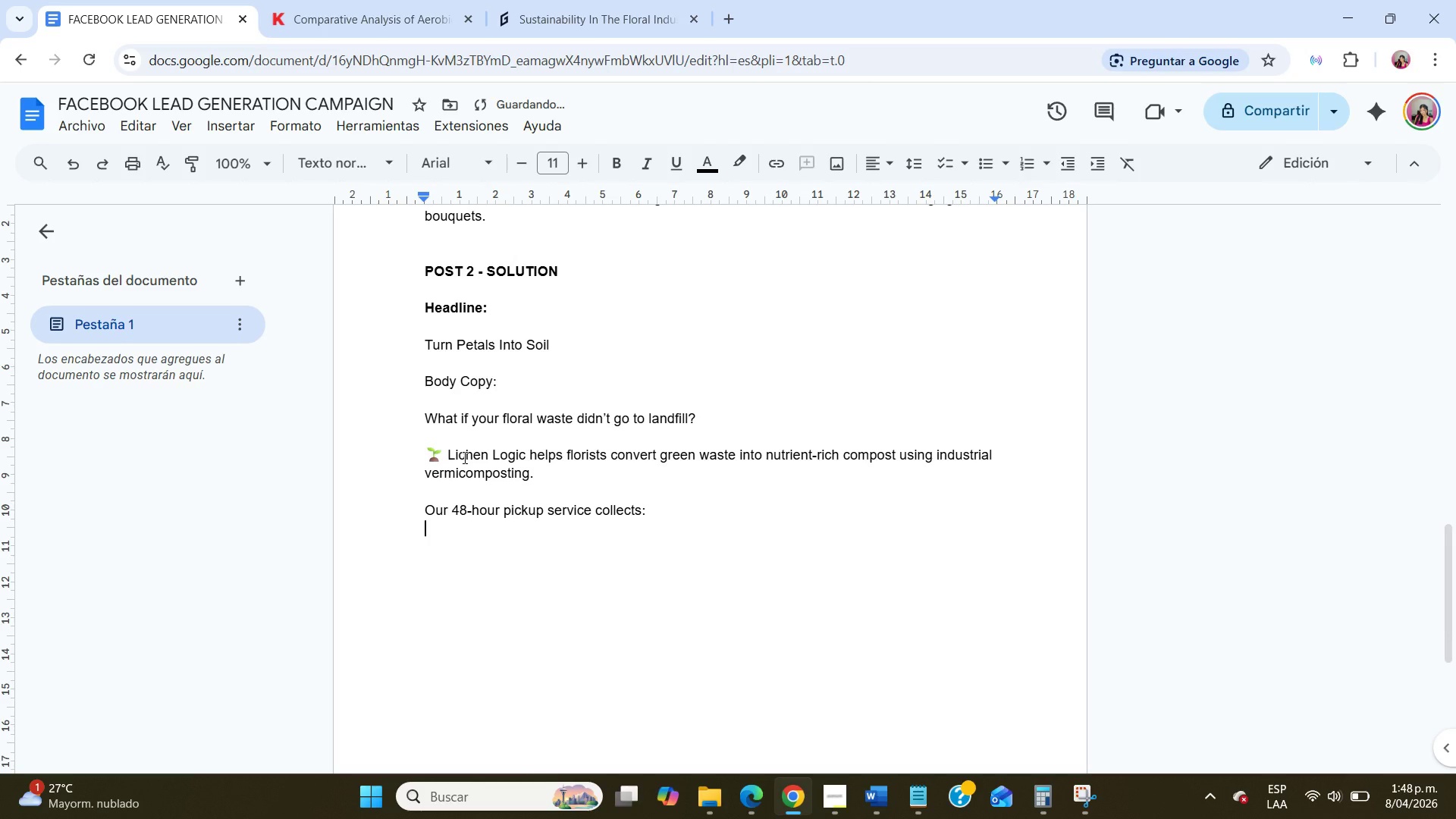 
key(Enter)
 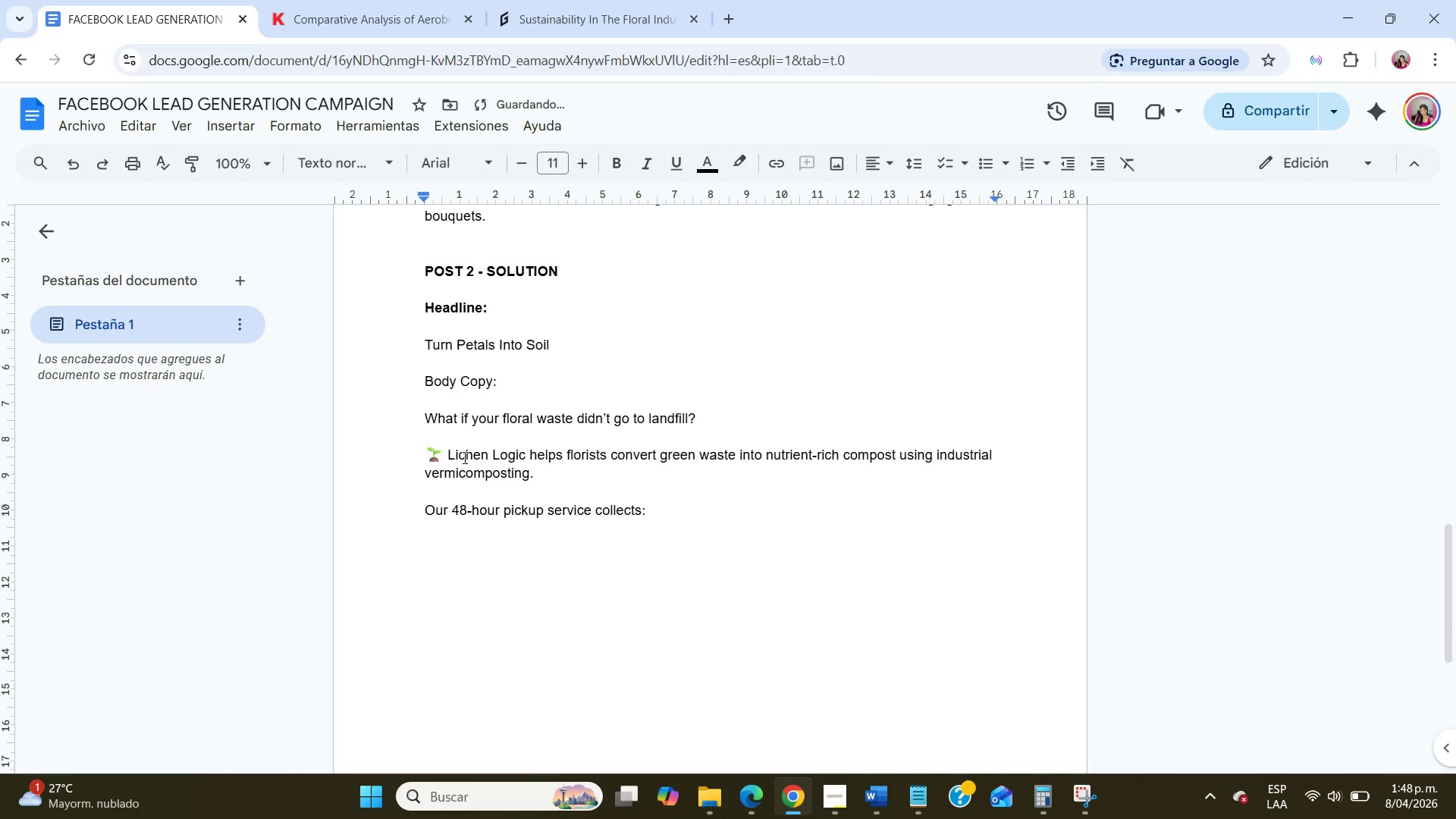 
scroll: coordinate [463, 457], scroll_direction: down, amount: 1.0
 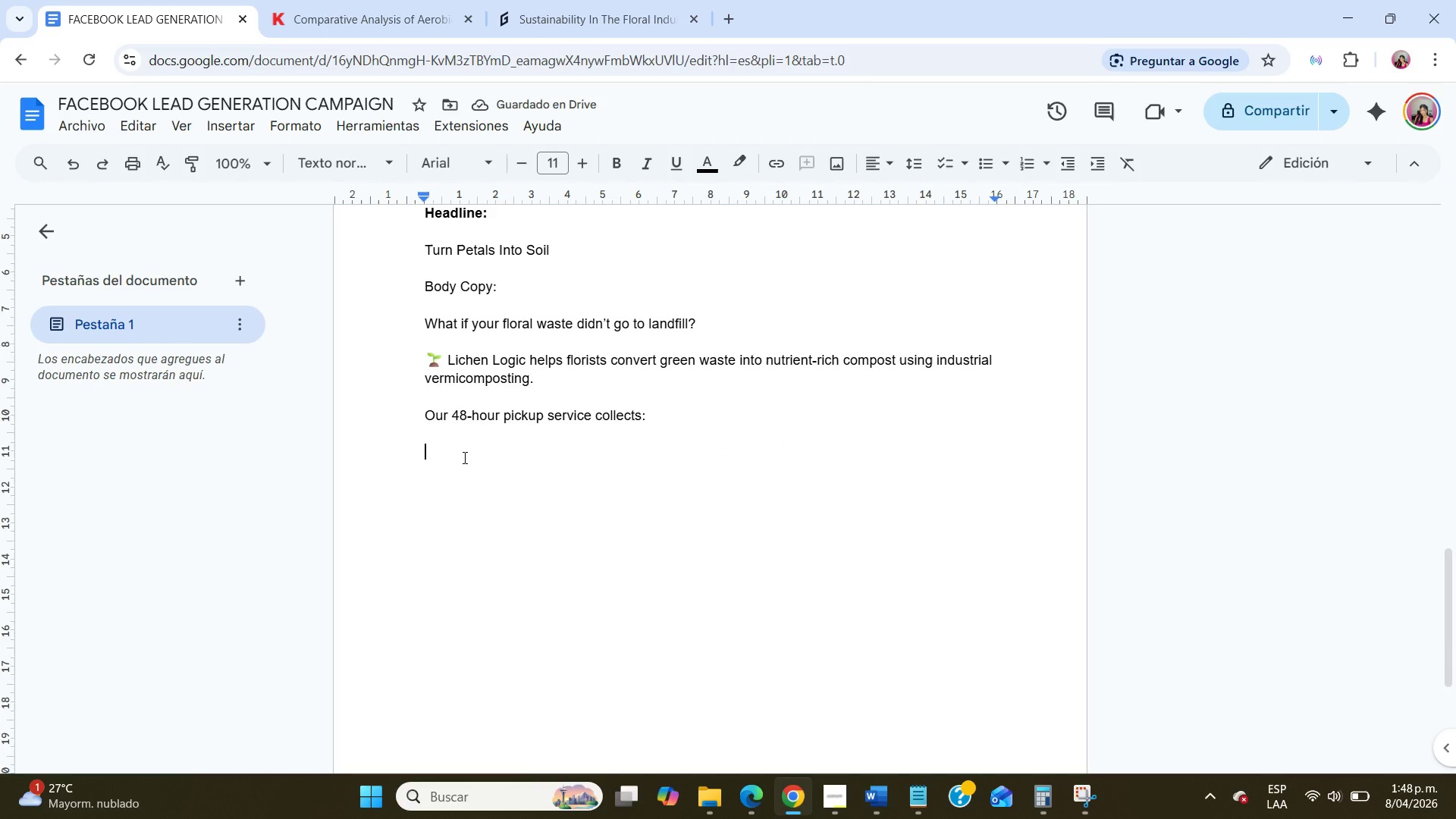 
key(Meta+MetaLeft)
 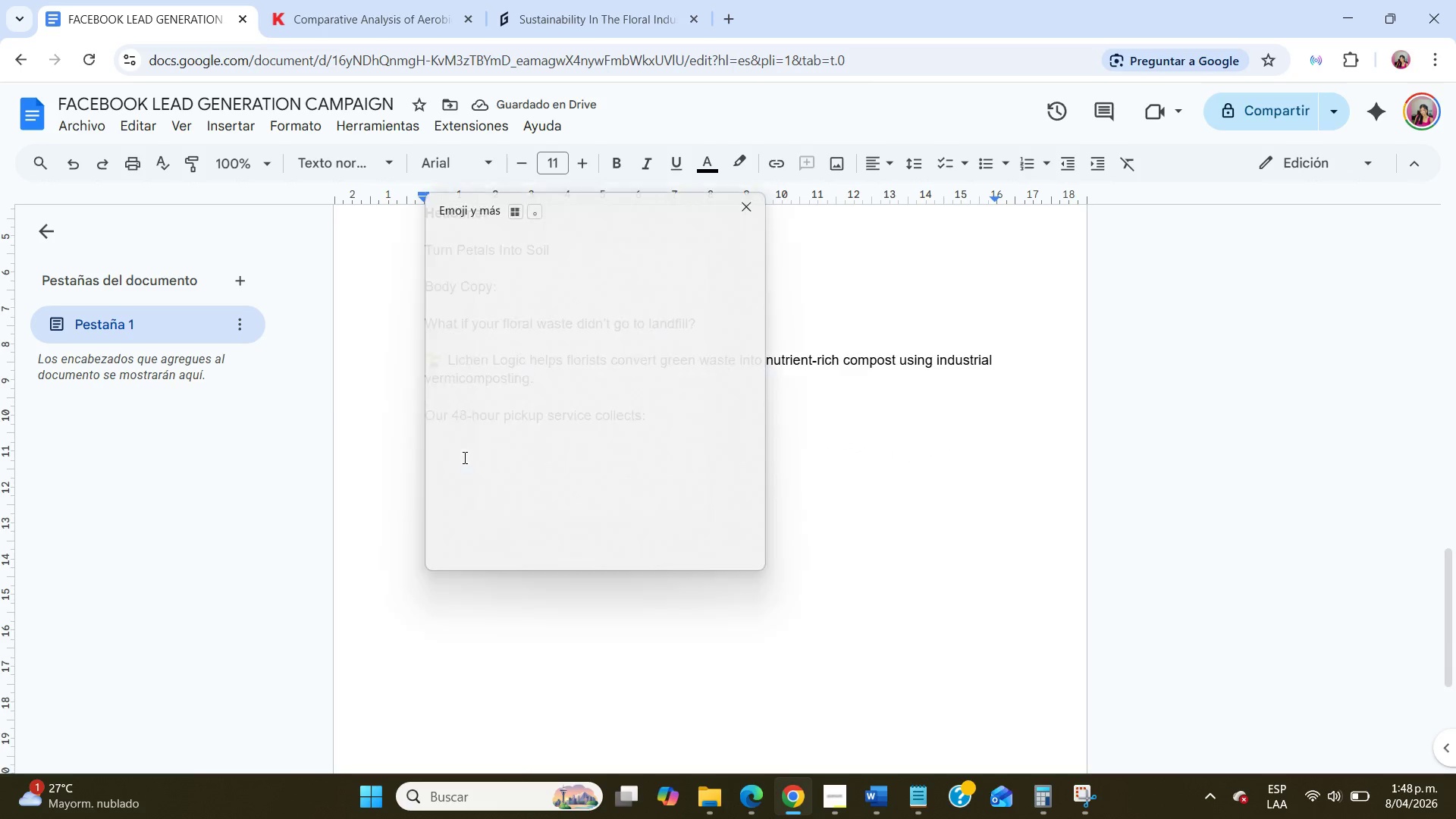 
key(Meta+Period)
 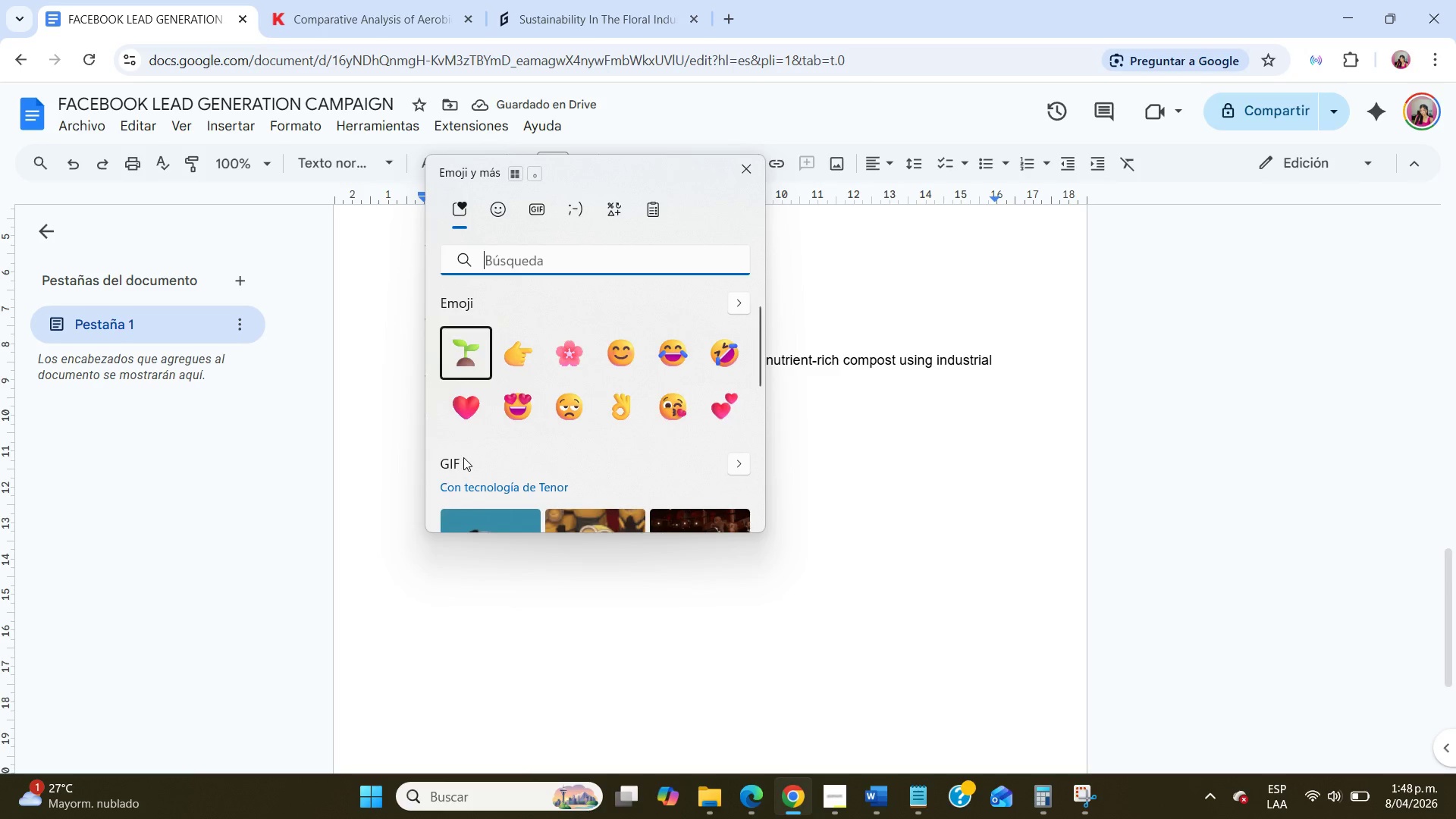 
type(check]])
key(Backspace)
key(Backspace)
key(Backspace)
key(Backspace)
key(Backspace)
type(uloveri)
 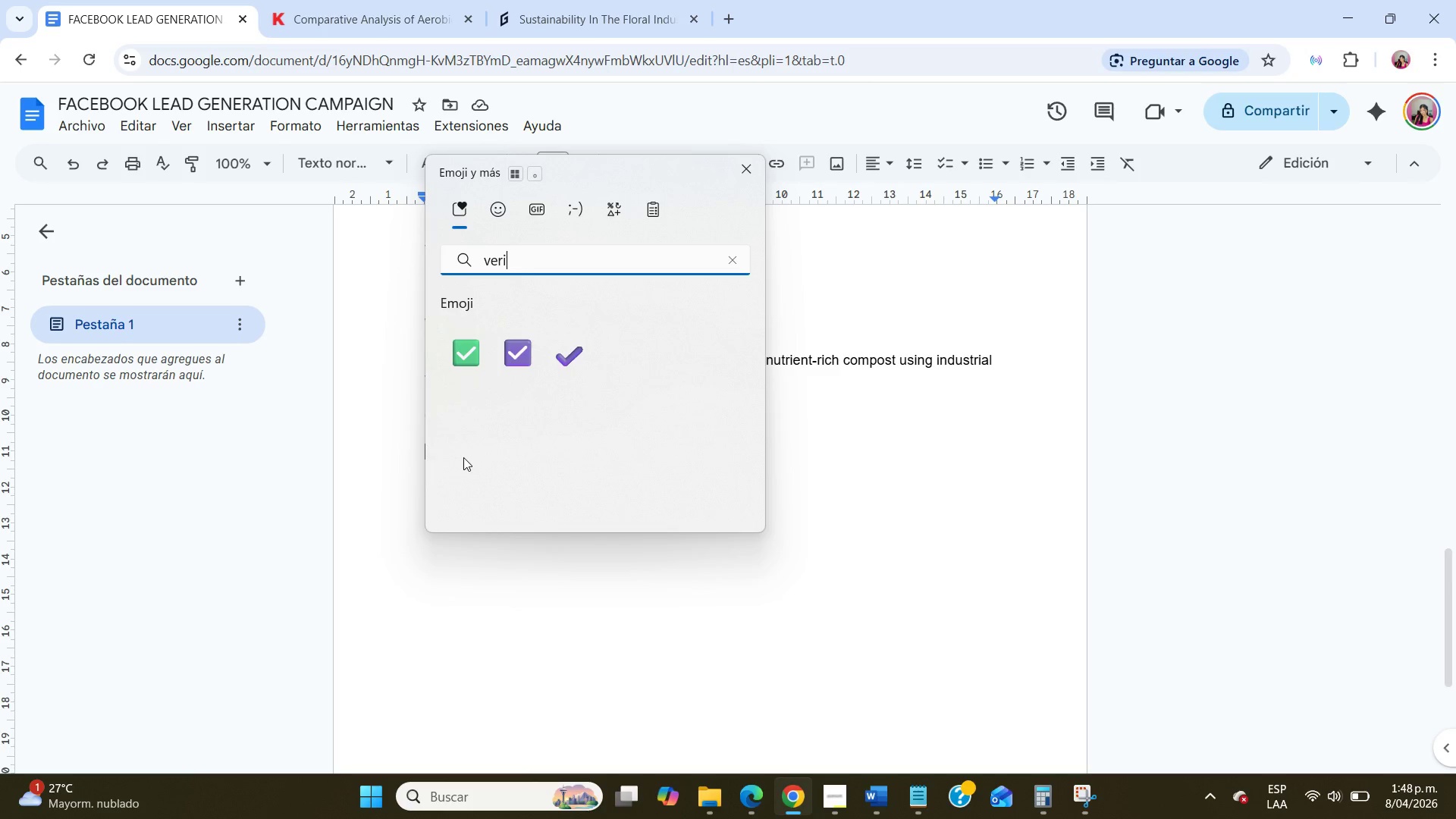 
left_click([558, 354])
 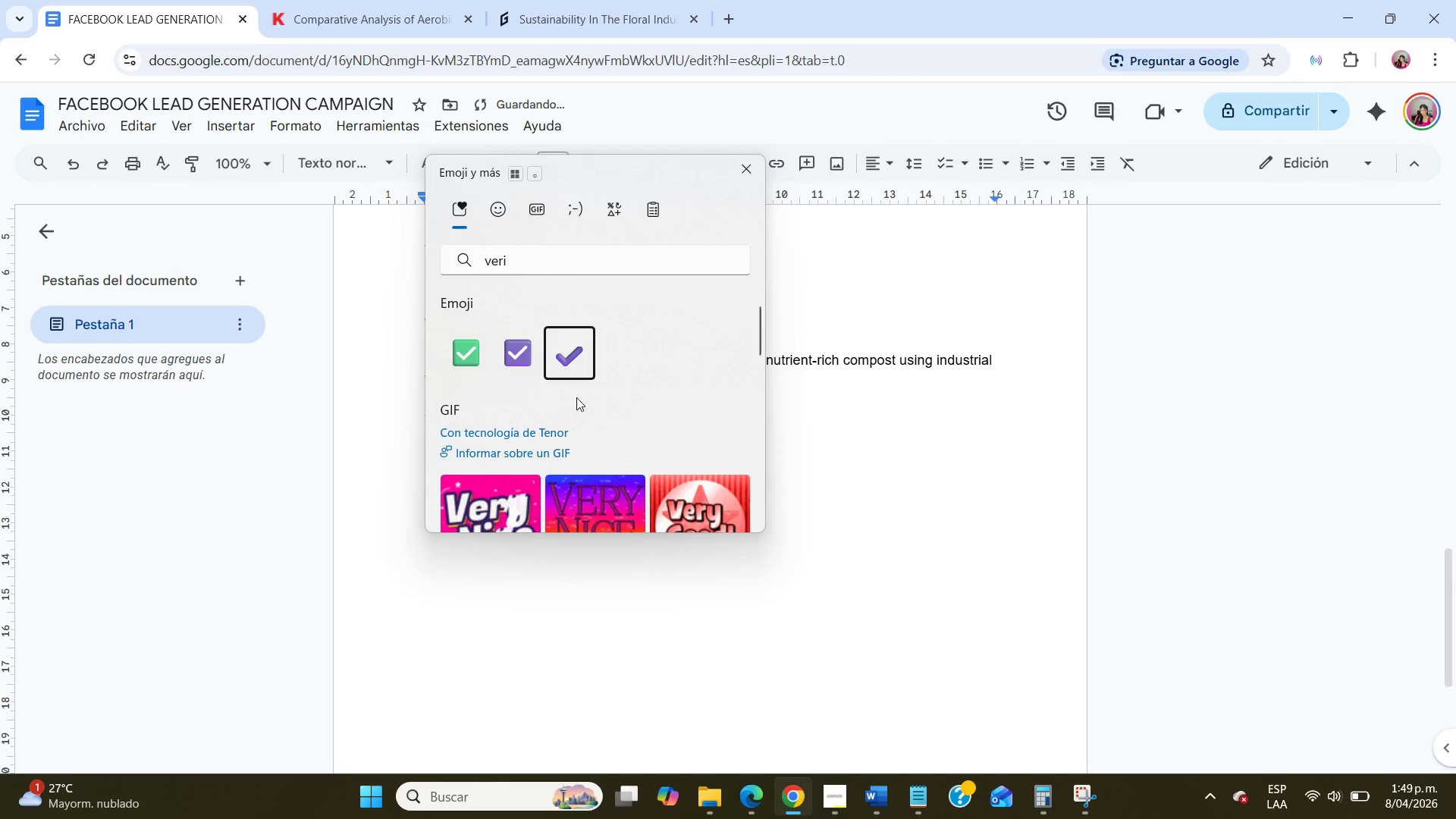 
left_click([563, 374])
 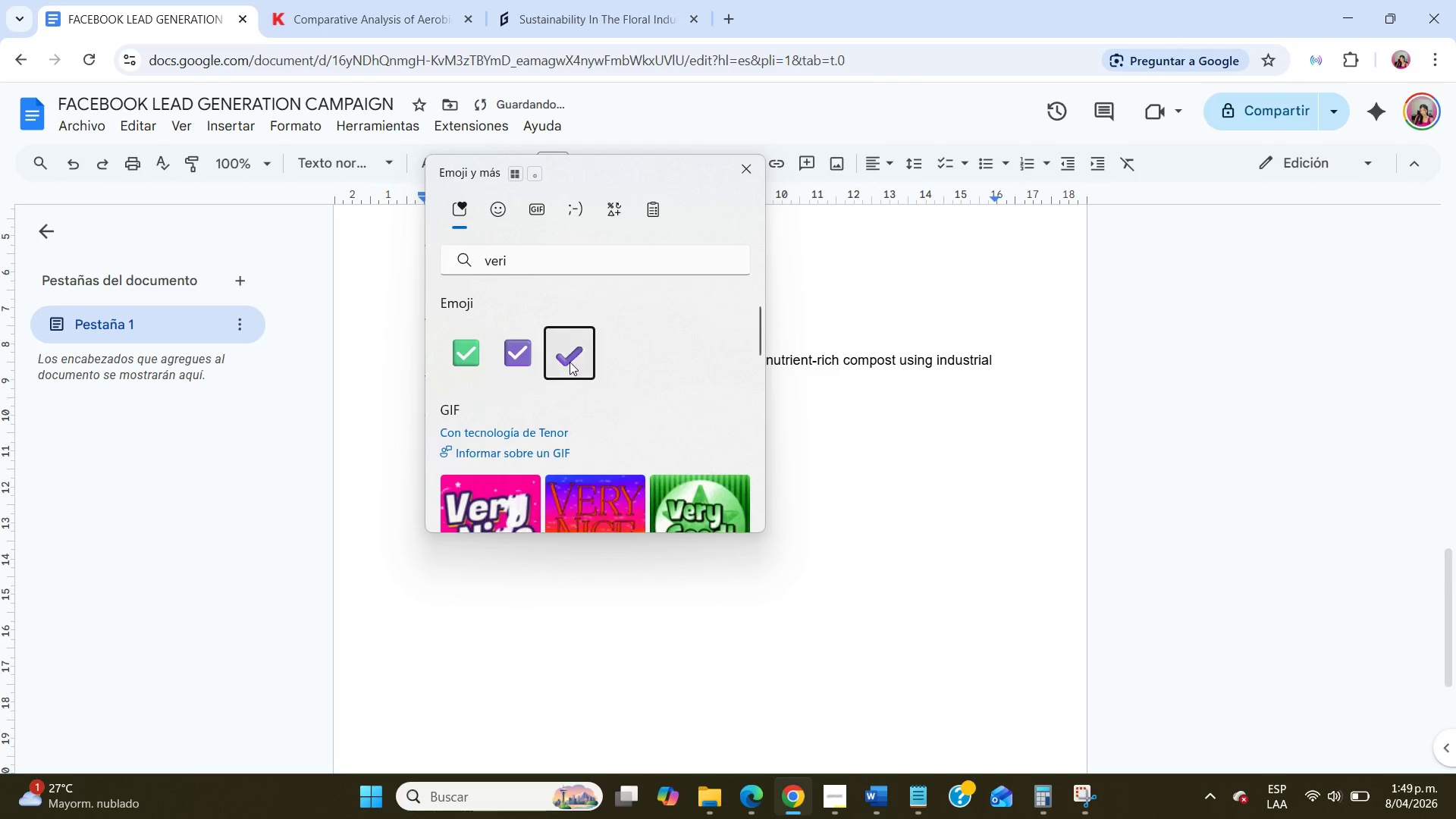 
left_click([570, 359])
 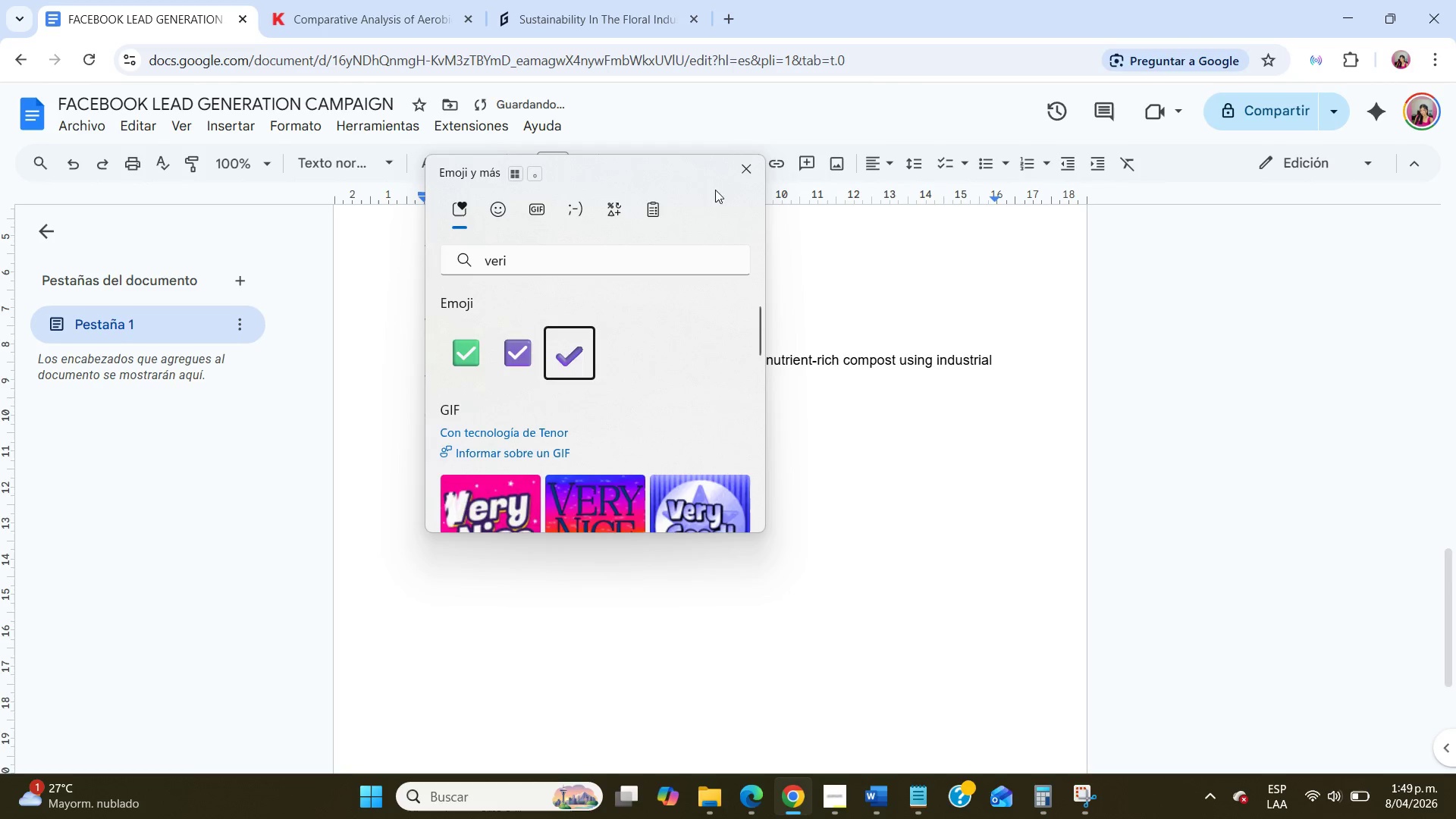 
left_click([736, 171])
 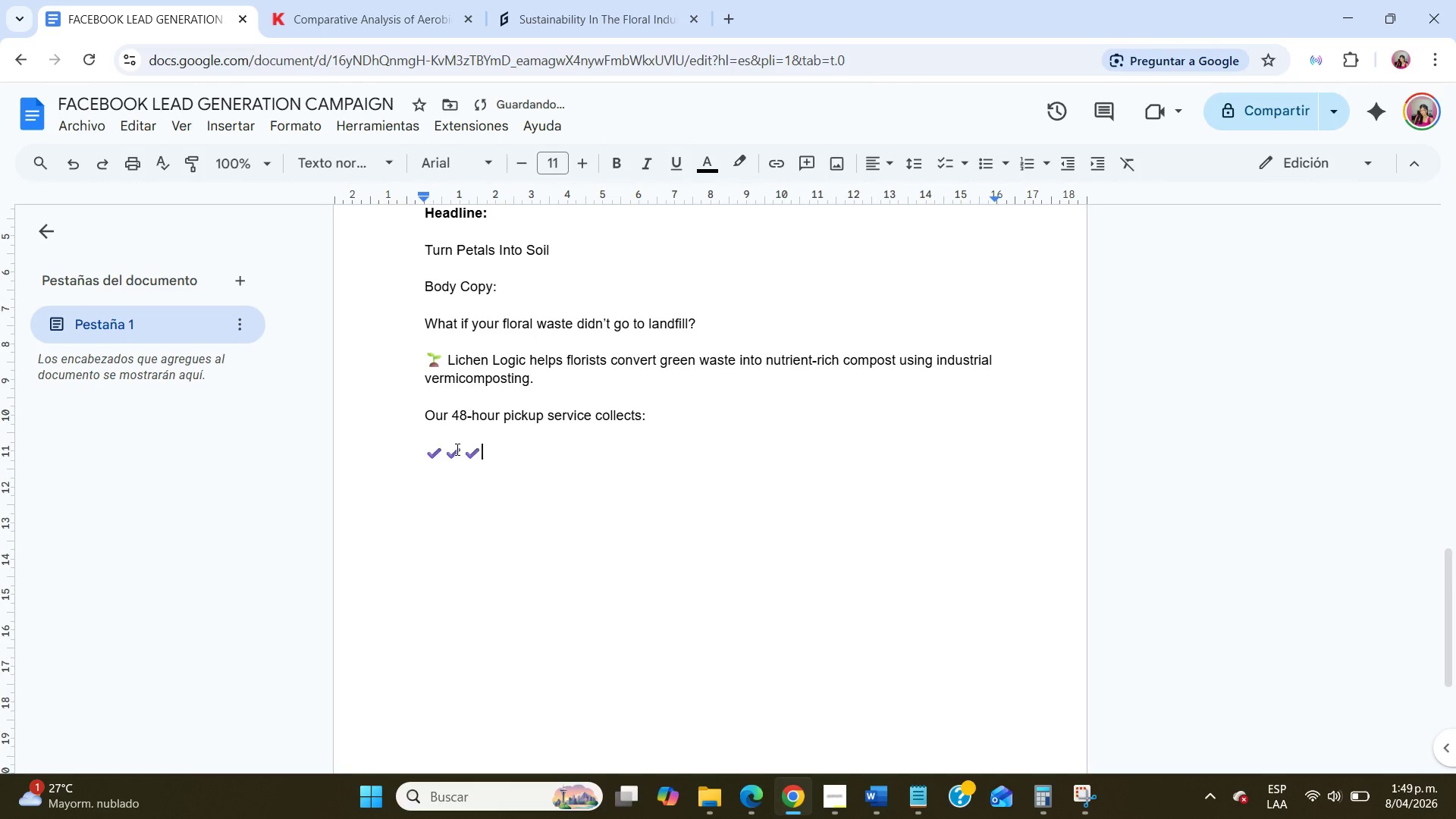 
left_click([454, 447])
 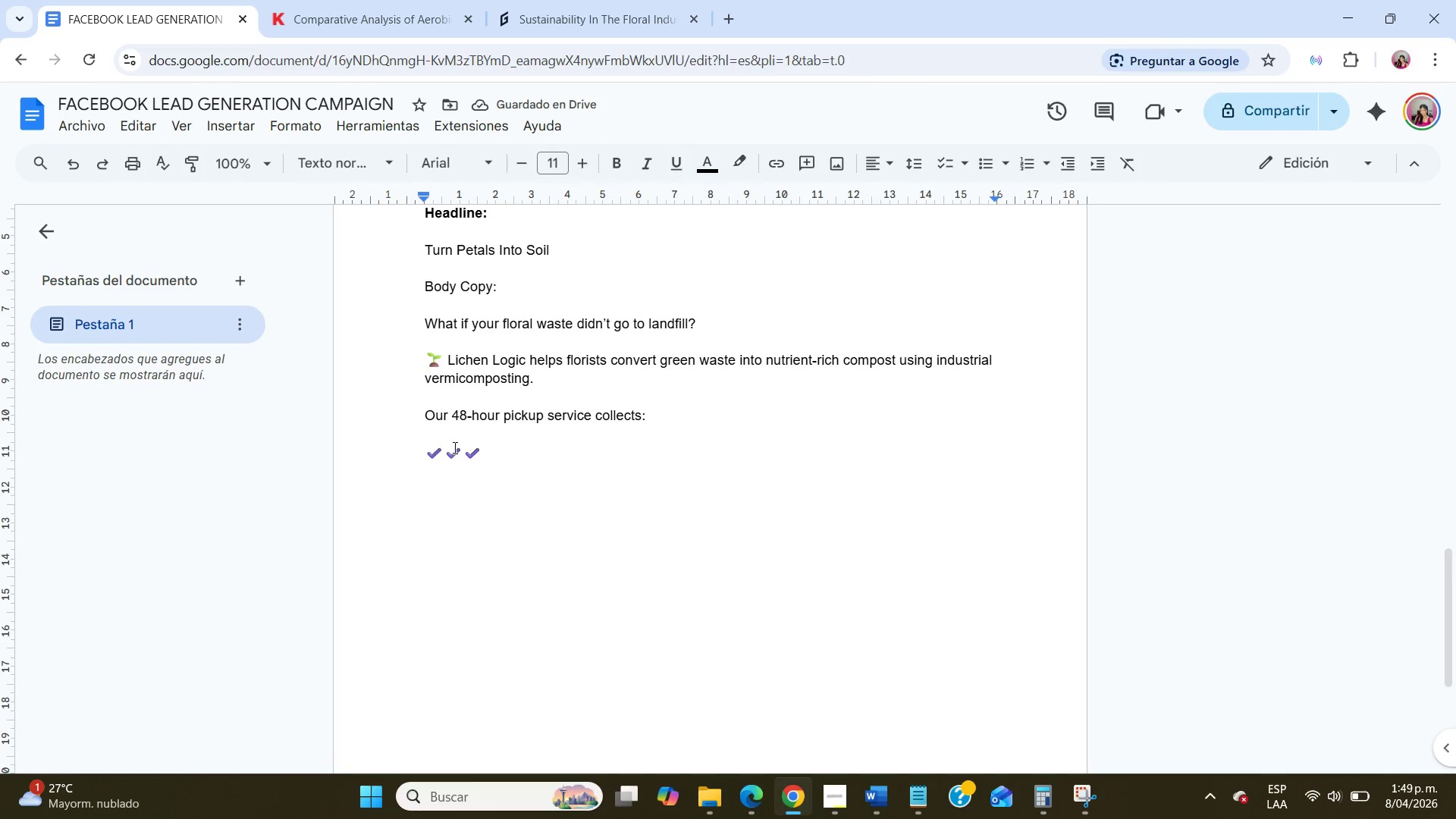 
key(NumpadEnter)
 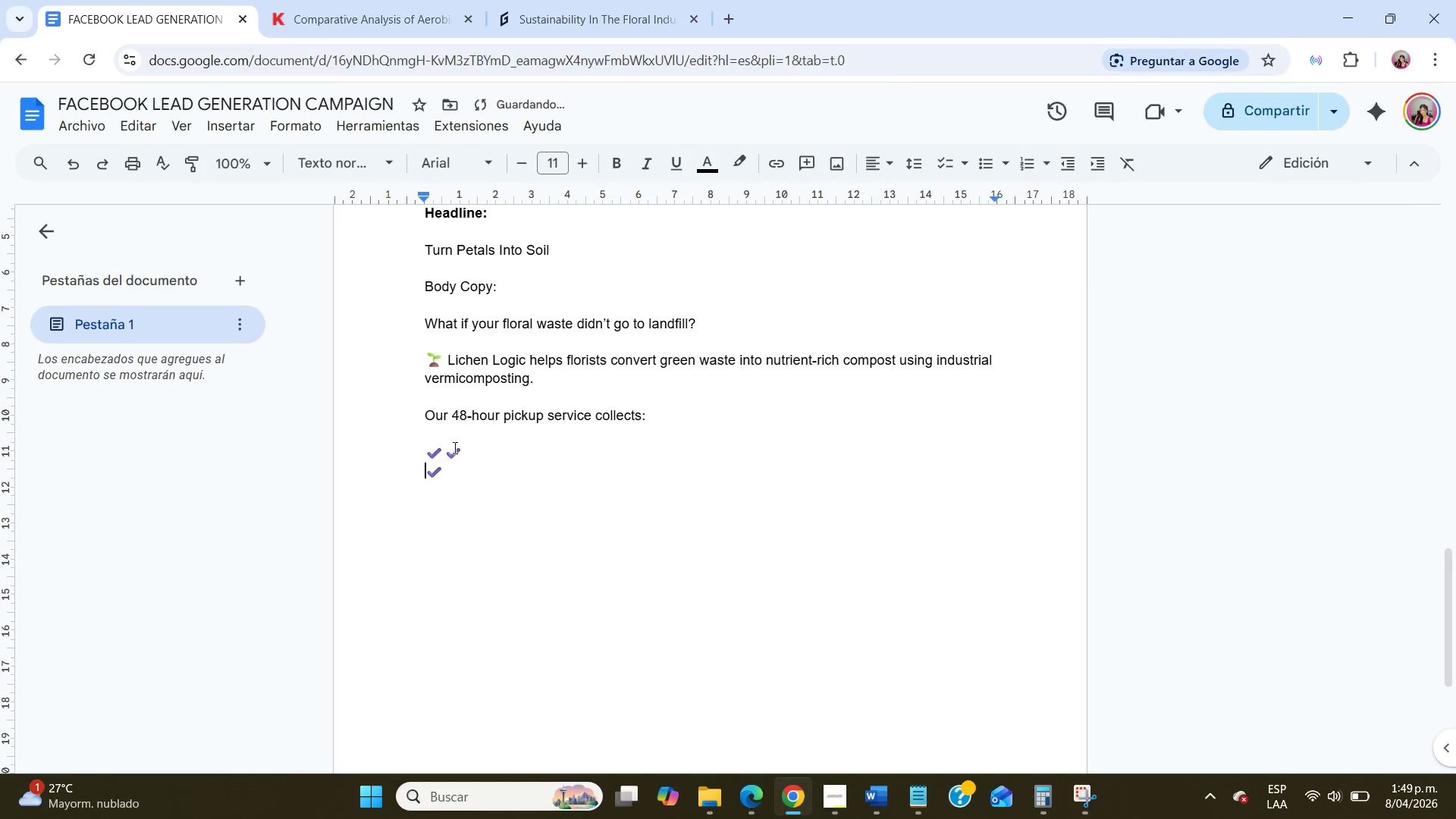 
left_click([453, 447])
 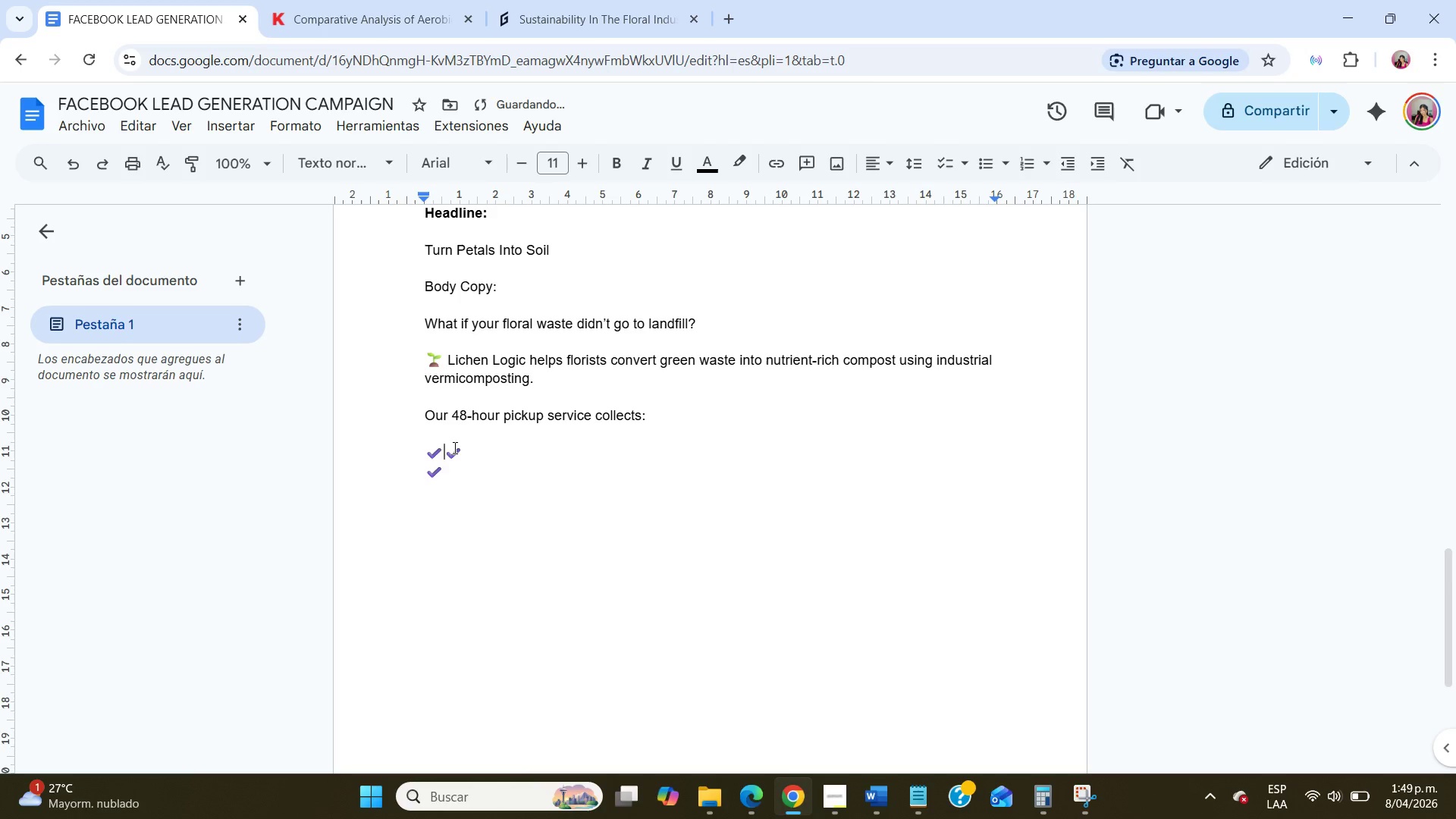 
key(NumpadEnter)
 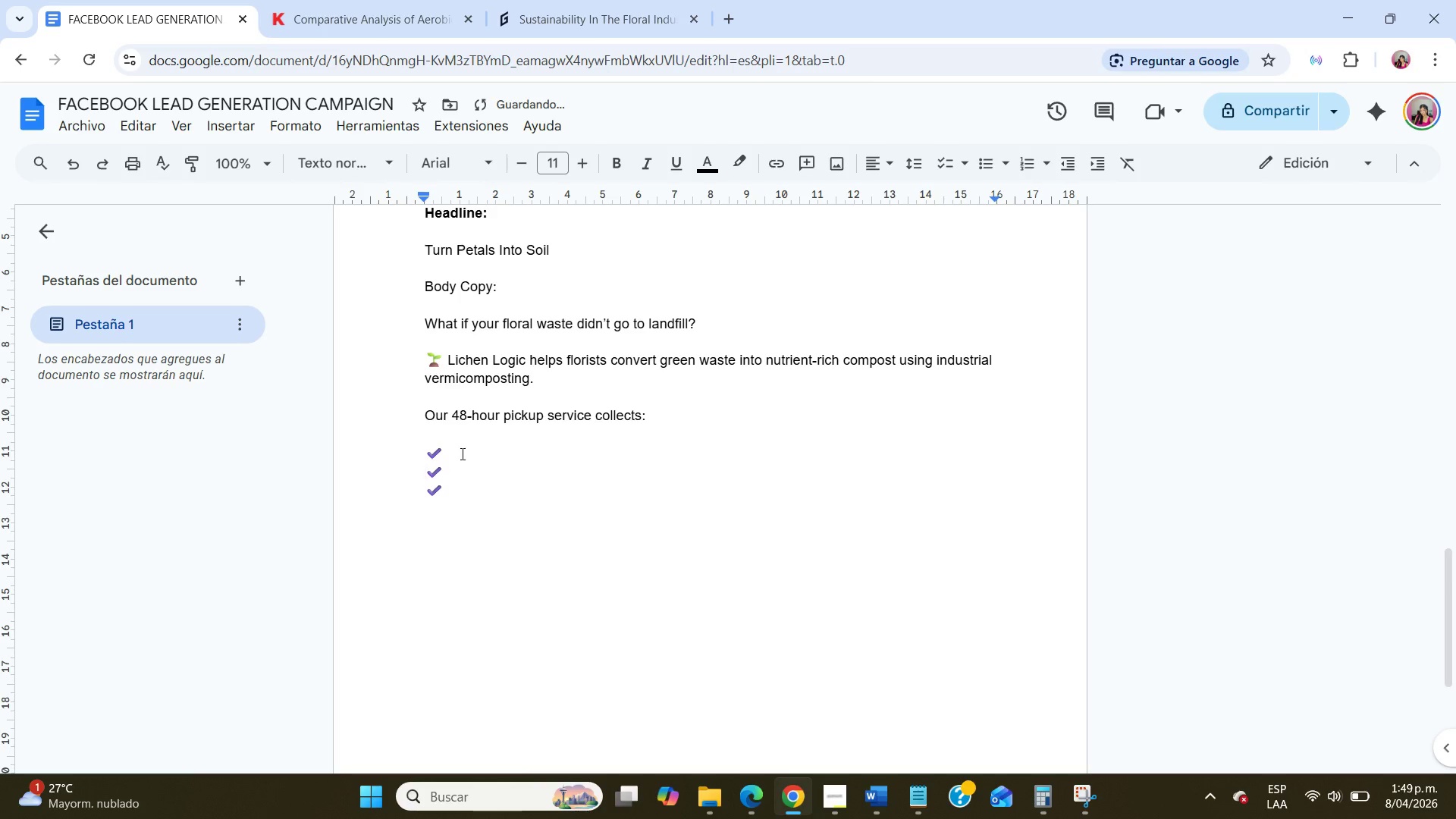 
left_click([462, 455])
 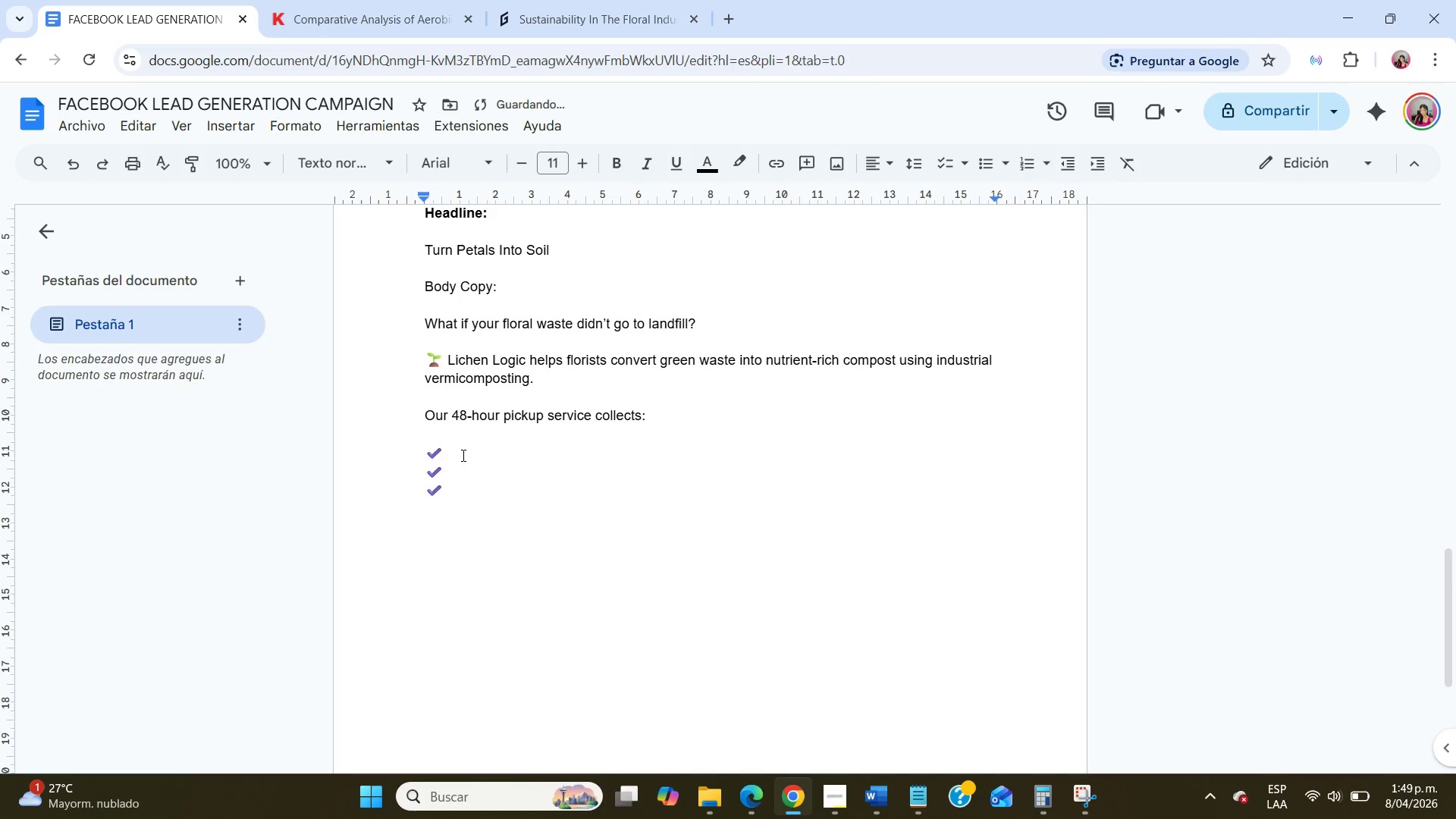 
key(Space)
 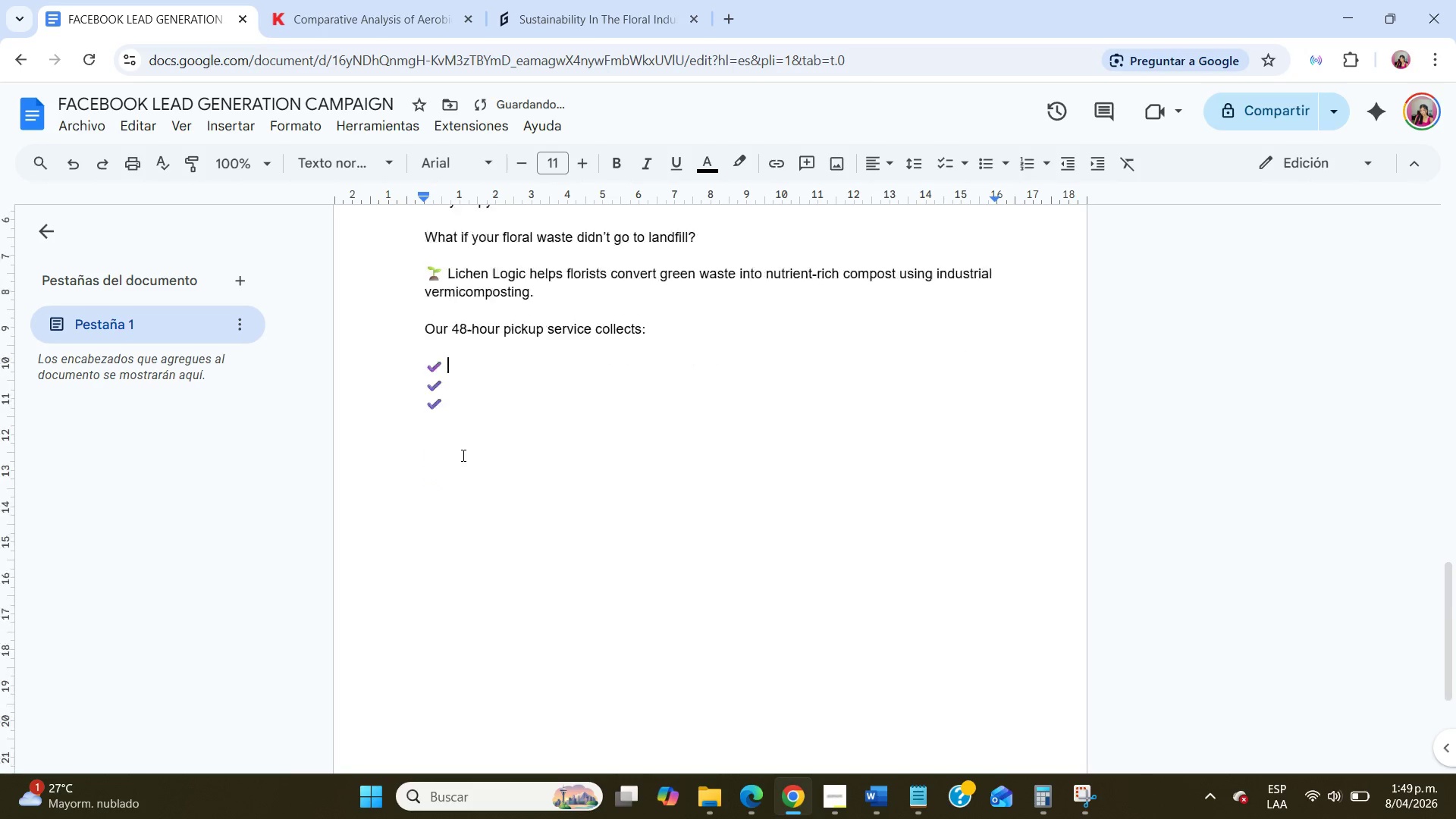 
scroll: coordinate [462, 455], scroll_direction: down, amount: 3.0
 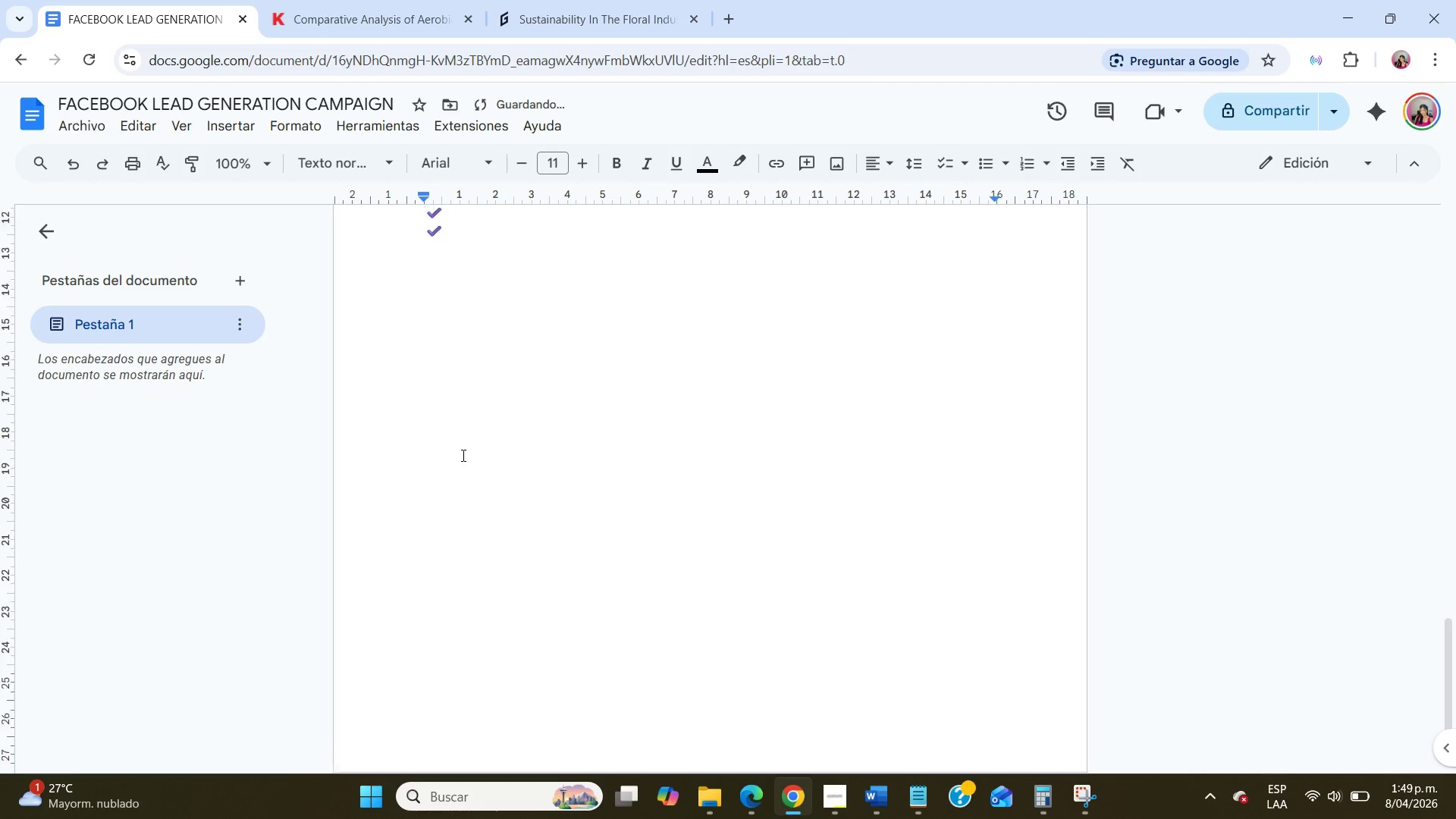 
scroll: coordinate [462, 455], scroll_direction: up, amount: 2.0
 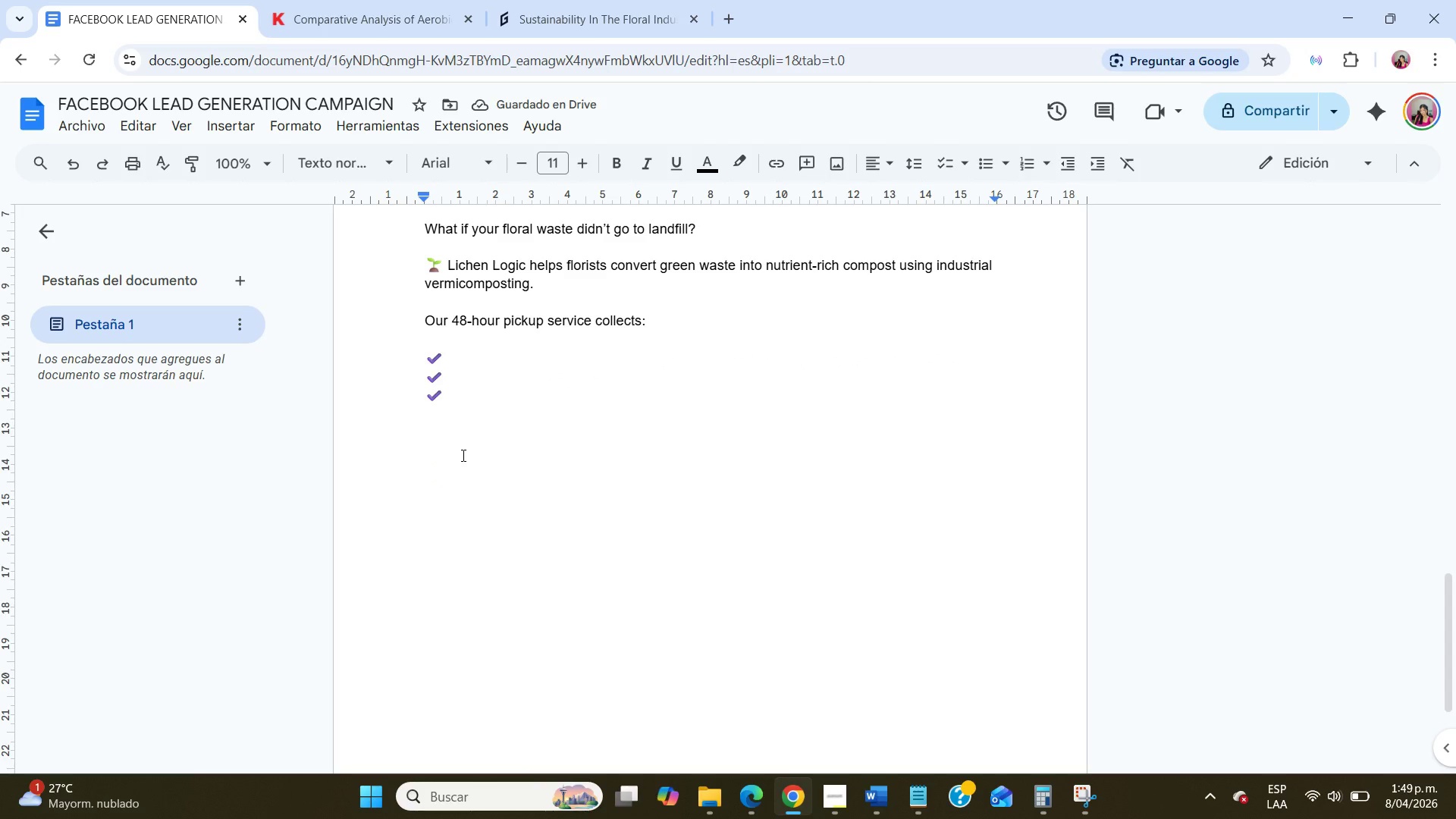 
type(Se)
key(Backspace)
type(tem ti)
key(Backspace)
type(rimmings)
 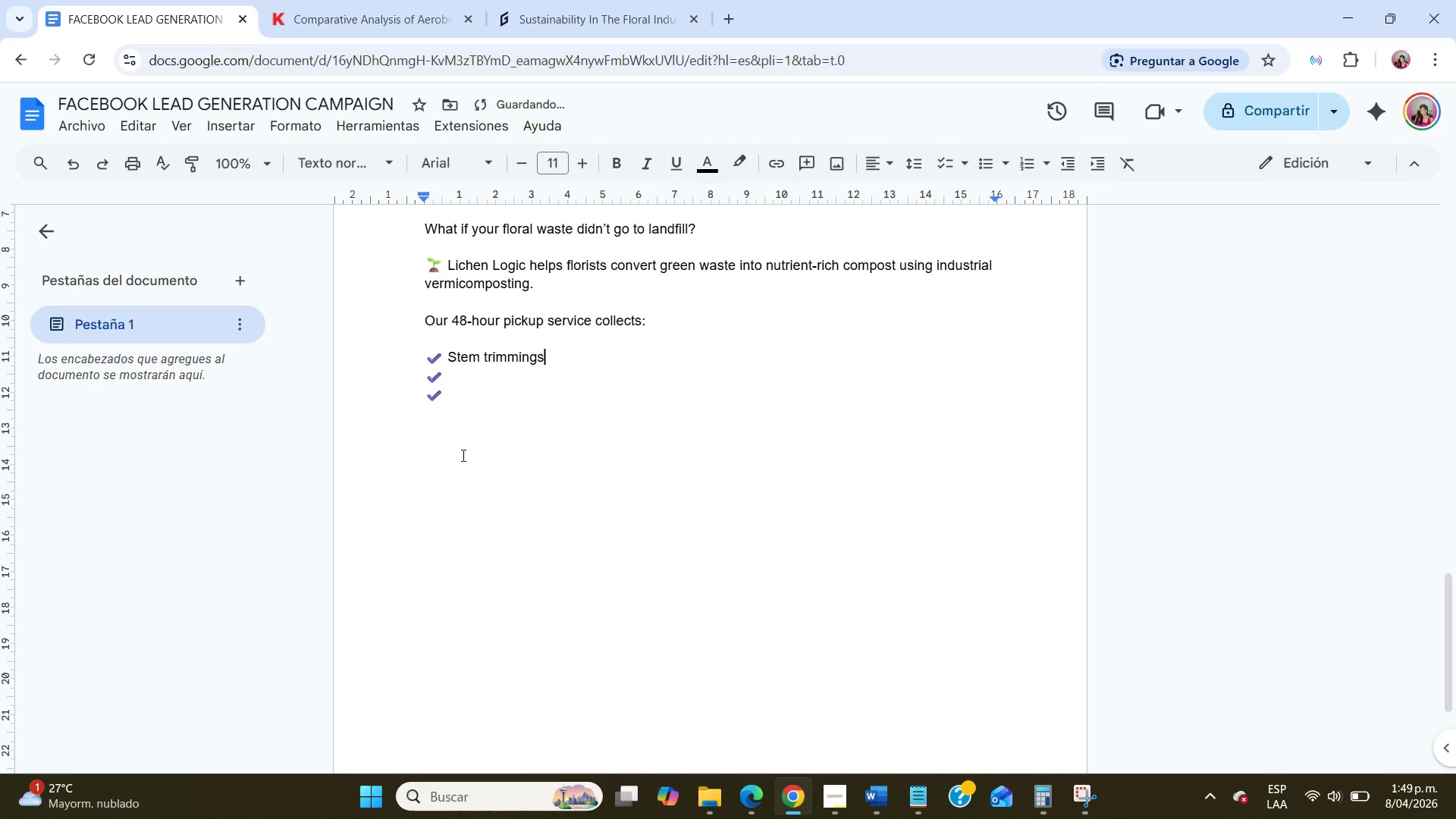 
key(ArrowDown)
 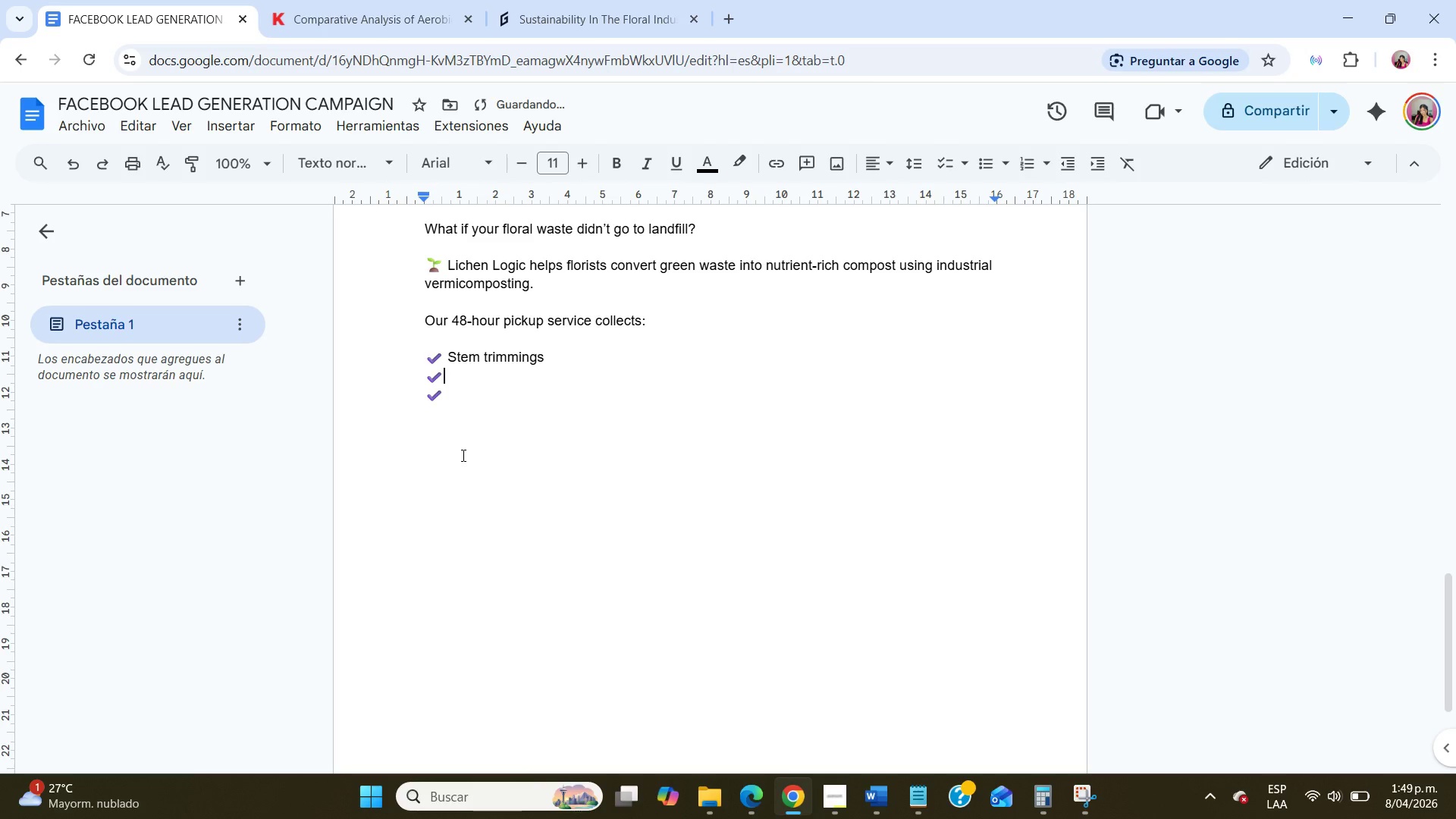 
type( Wilted petals)
 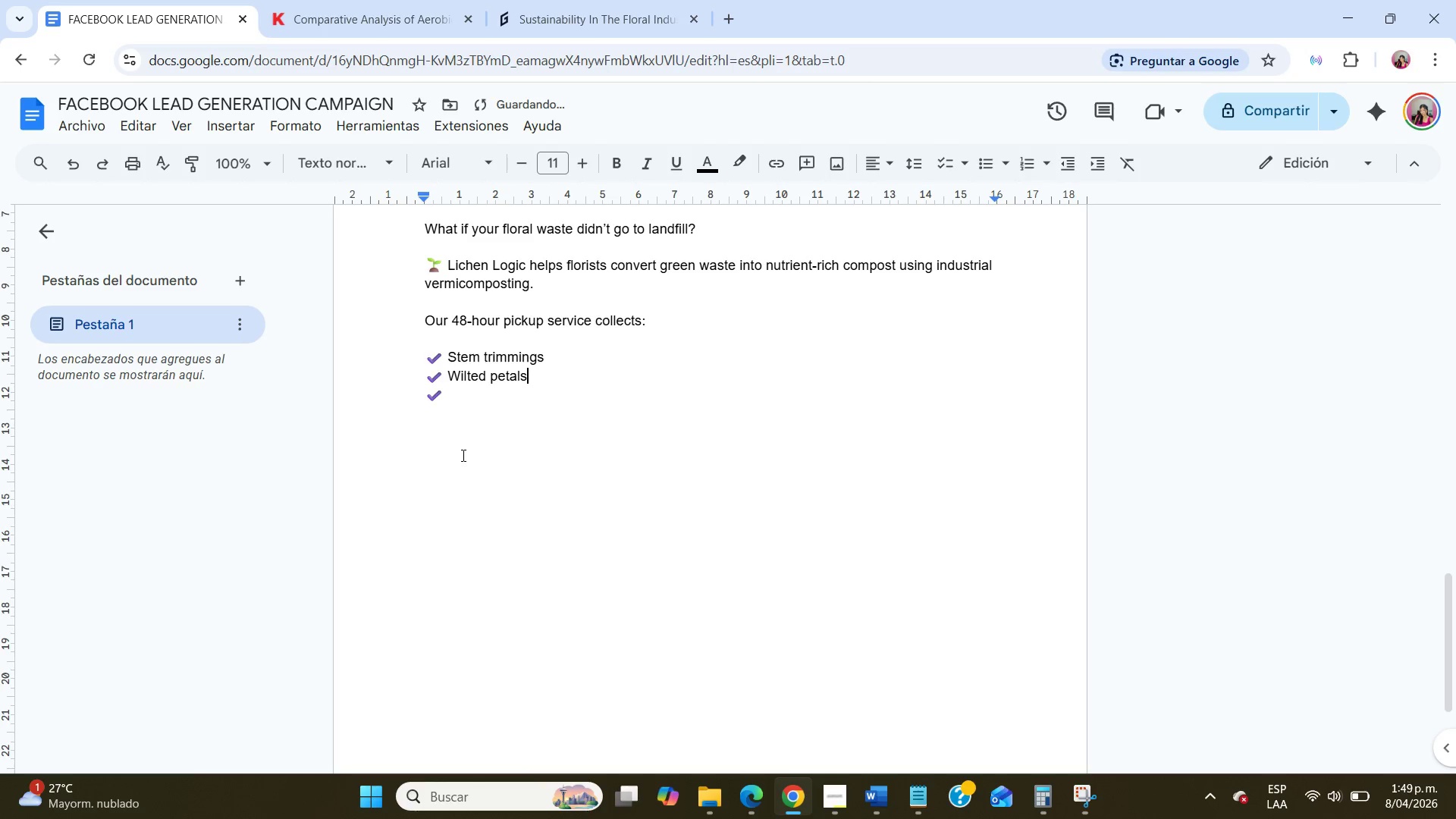 
key(ArrowUp)
 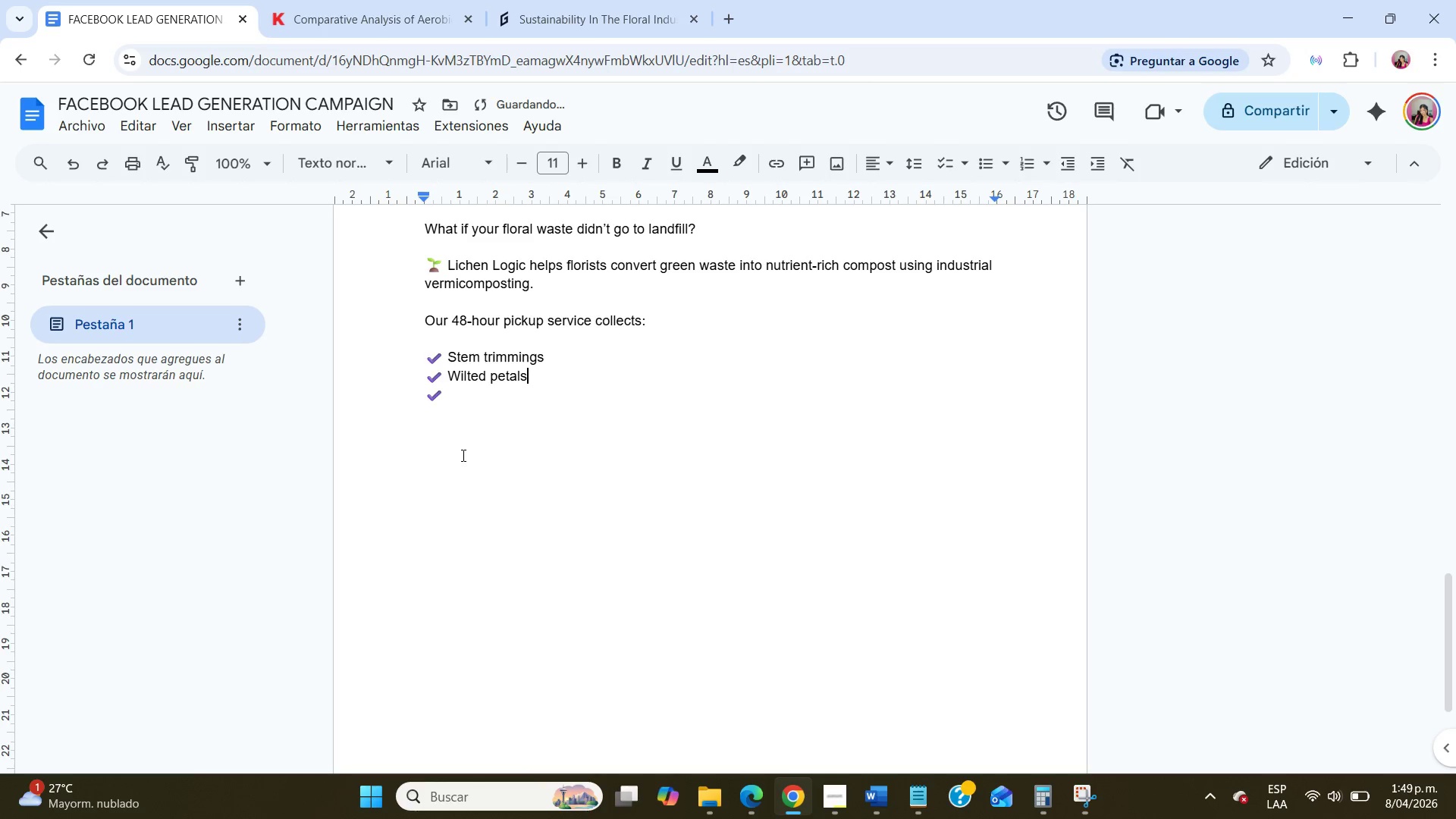 
key(ArrowDown)
 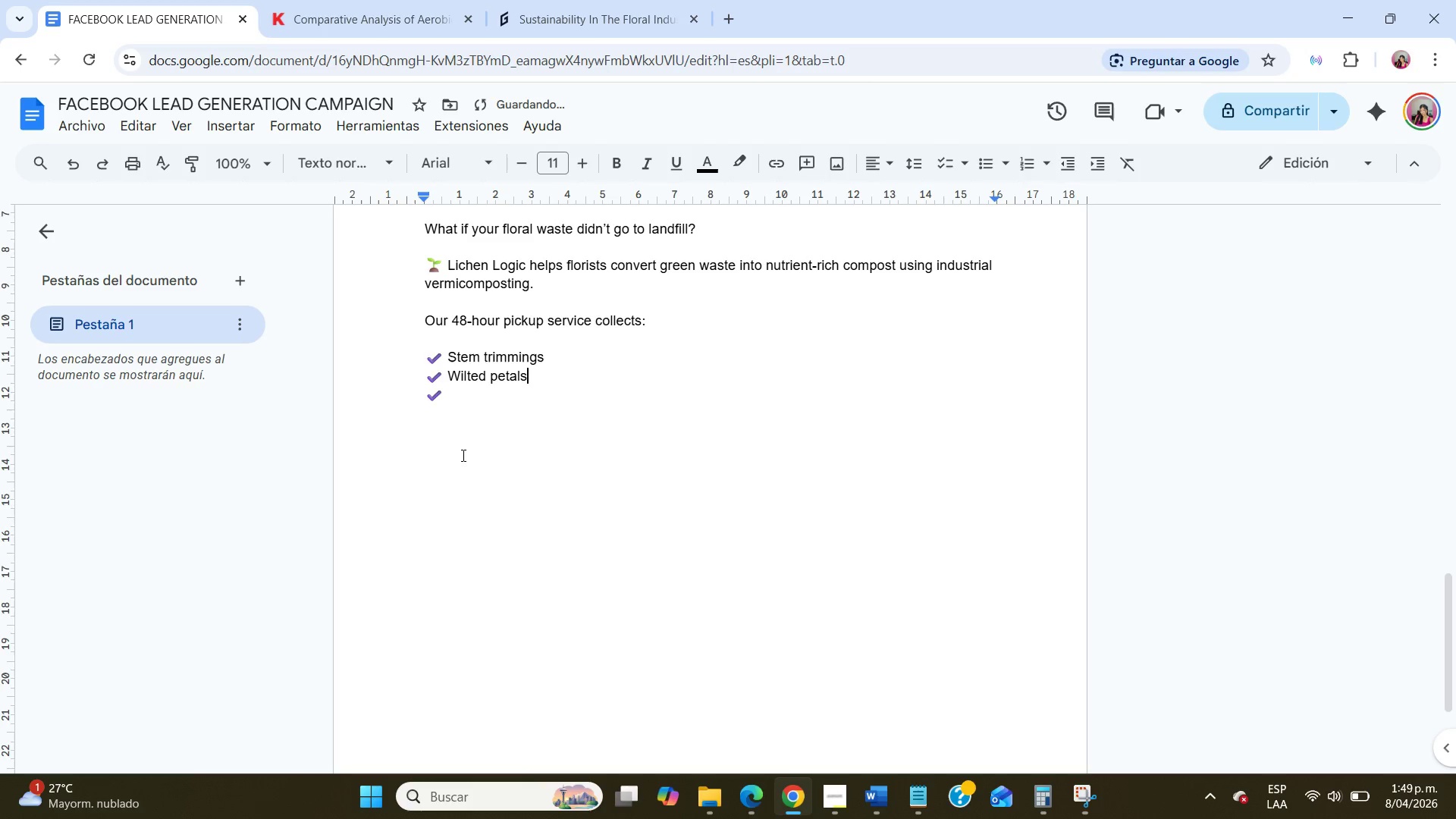 
key(ArrowLeft)
 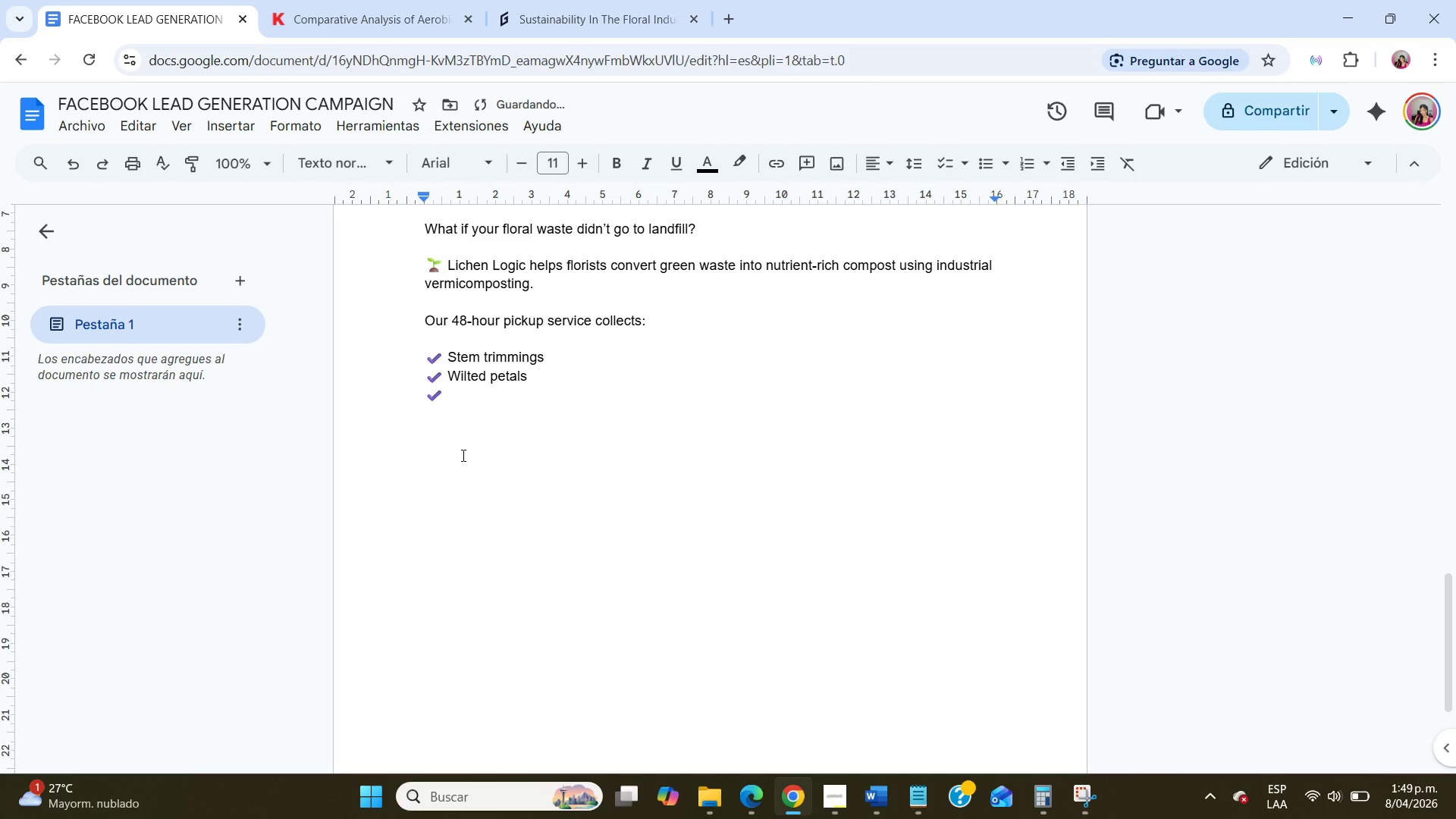 
key(ArrowDown)
 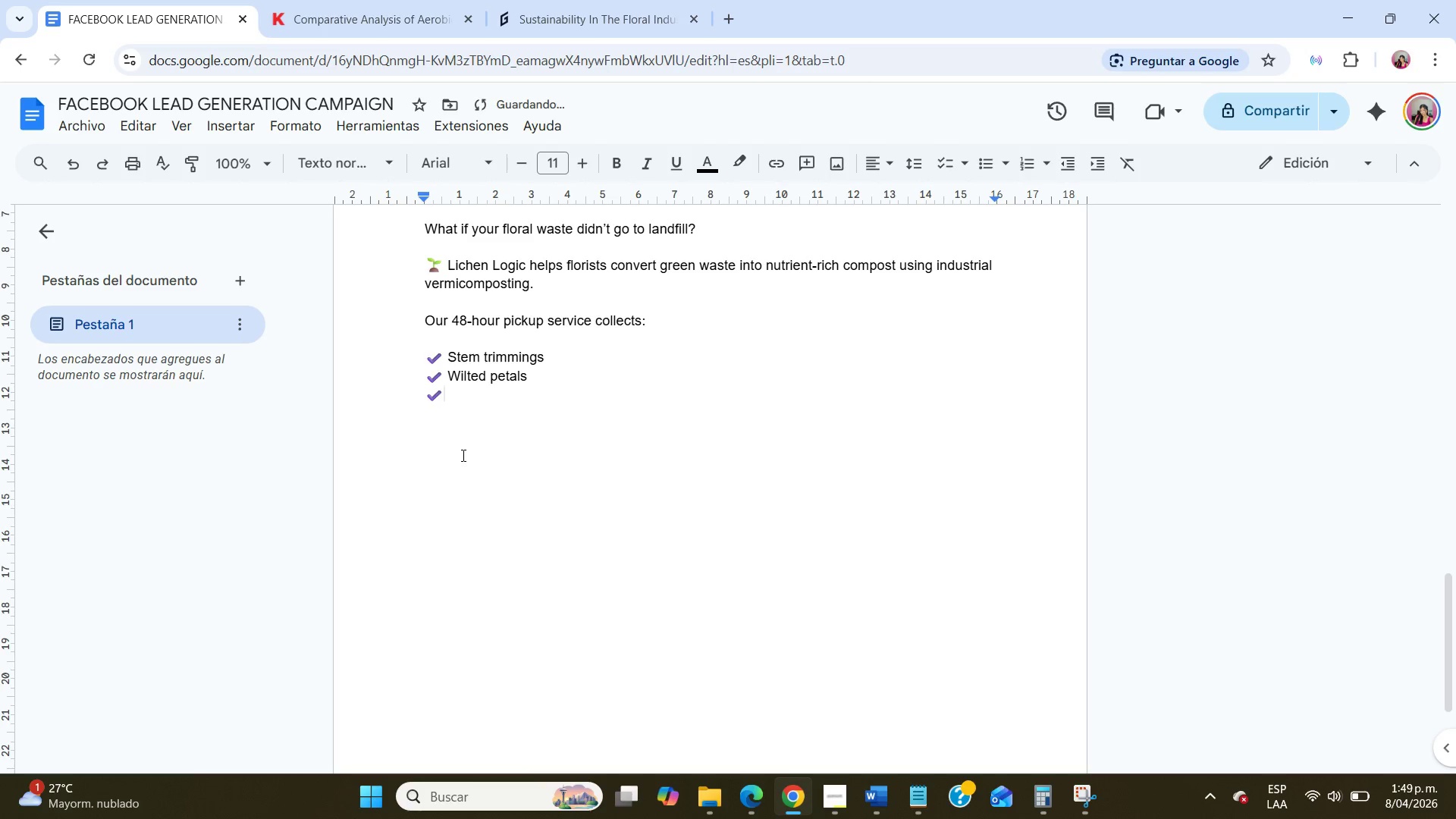 
type( Unsold flowers)
 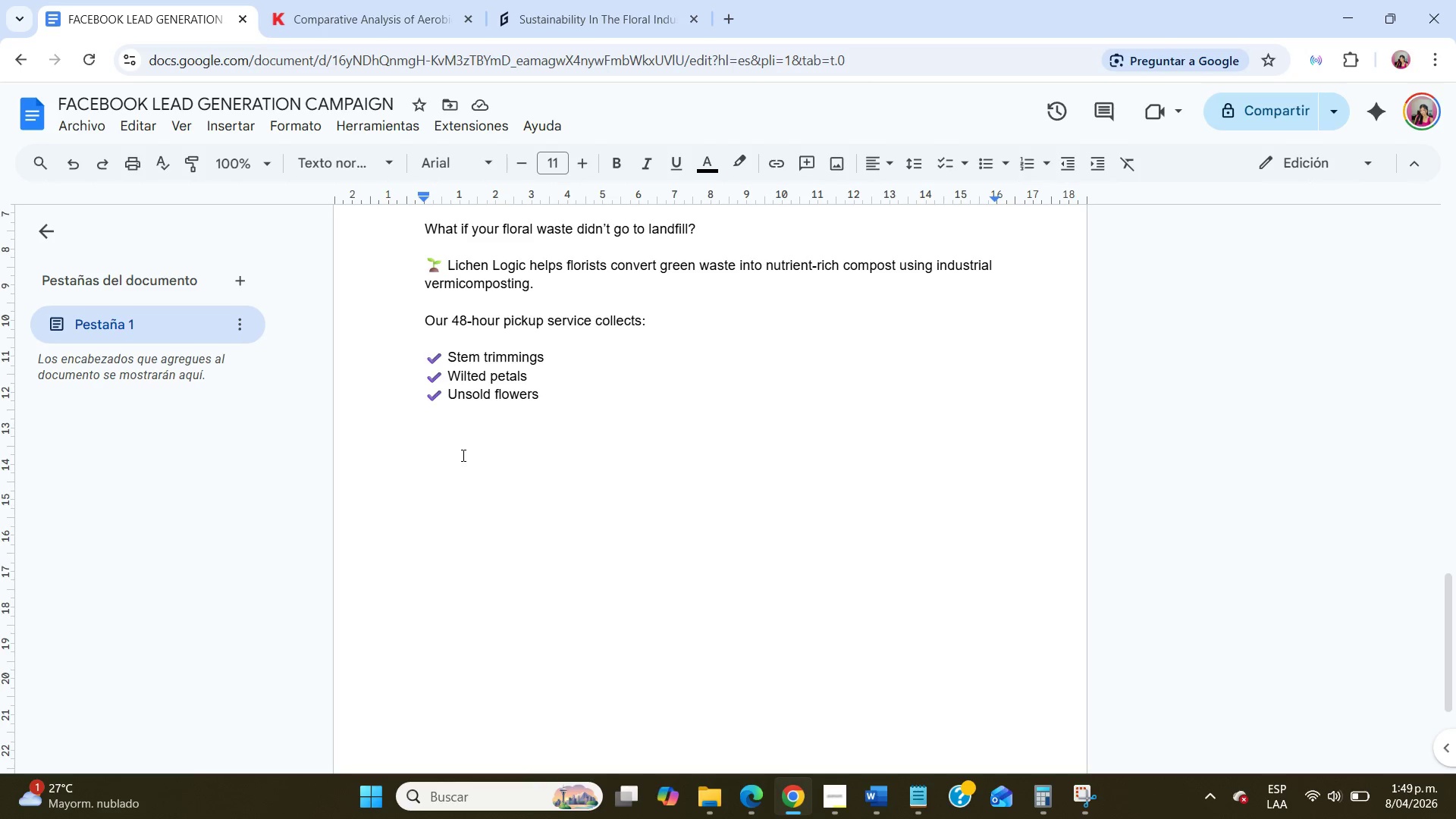 
wait(27.28)
 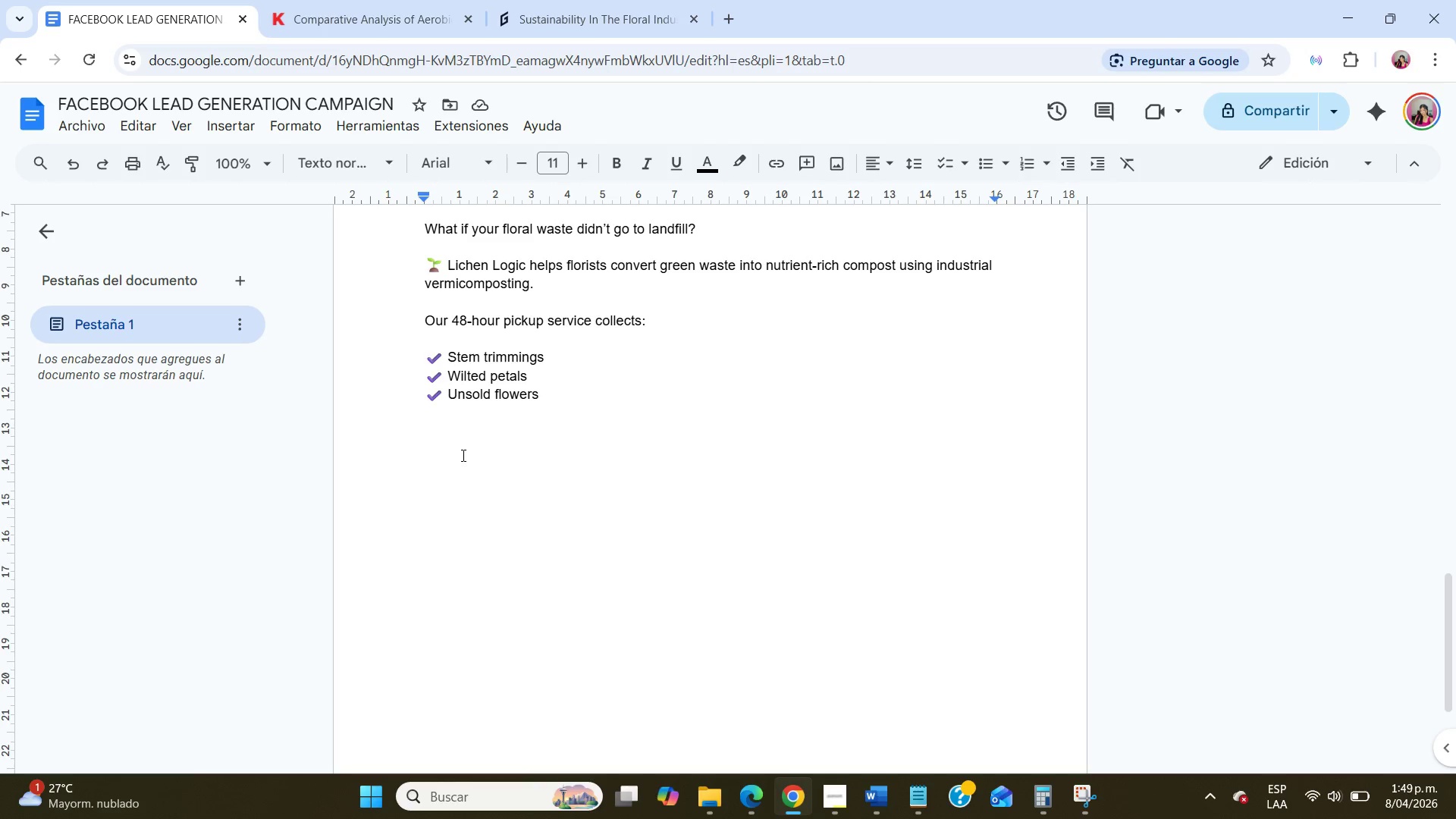 
key(NumpadEnter)
key(NumpadEnter)
type(INste)
key(Backspace)
key(Backspace)
key(Backspace)
key(Backspace)
type(nstead of paying to dispose or)
key(Backspace)
type(f organic waste, your shop becomes part of a circular system that turns floral scraps into living soil.)
 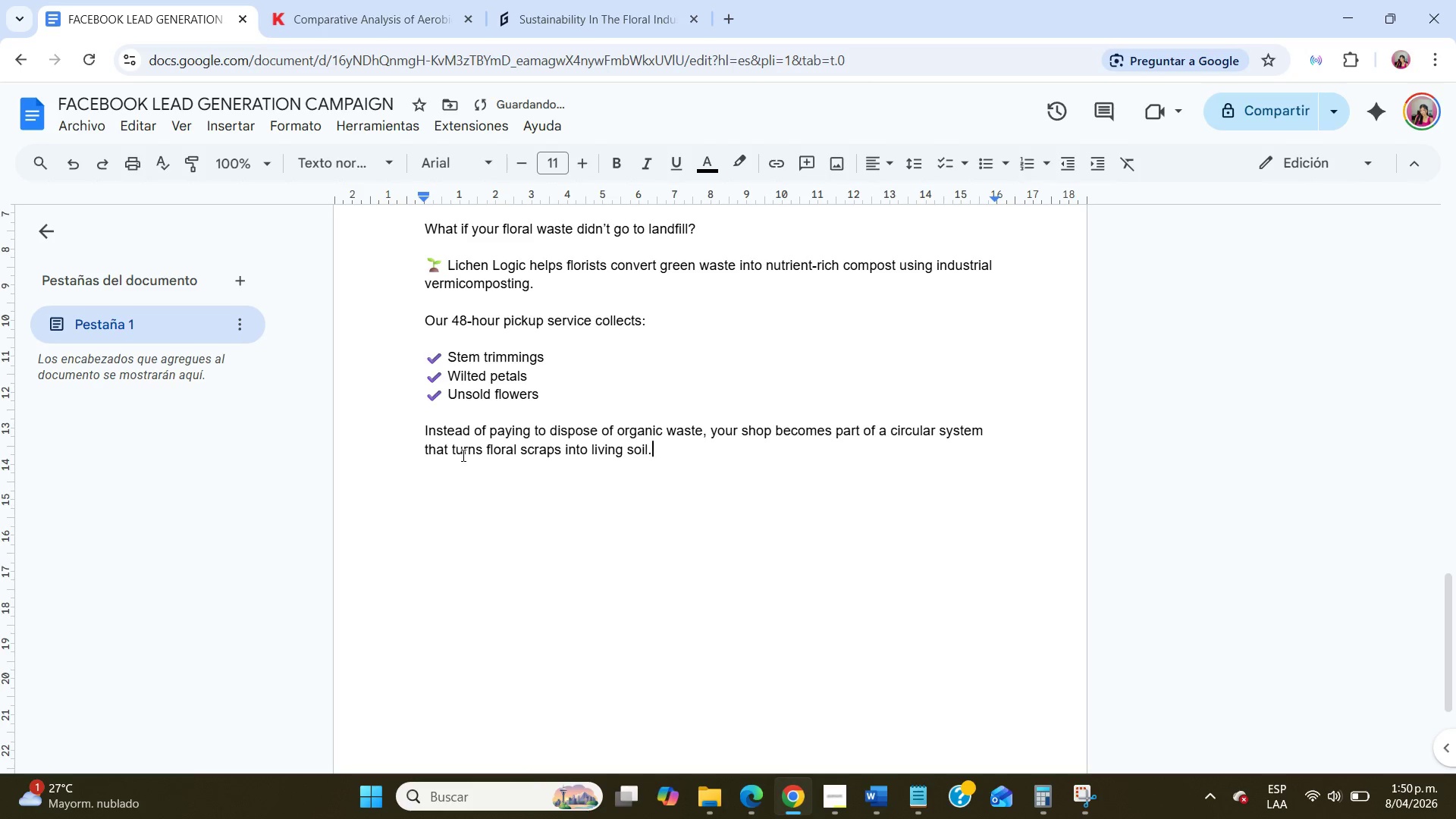 
key(Enter)
 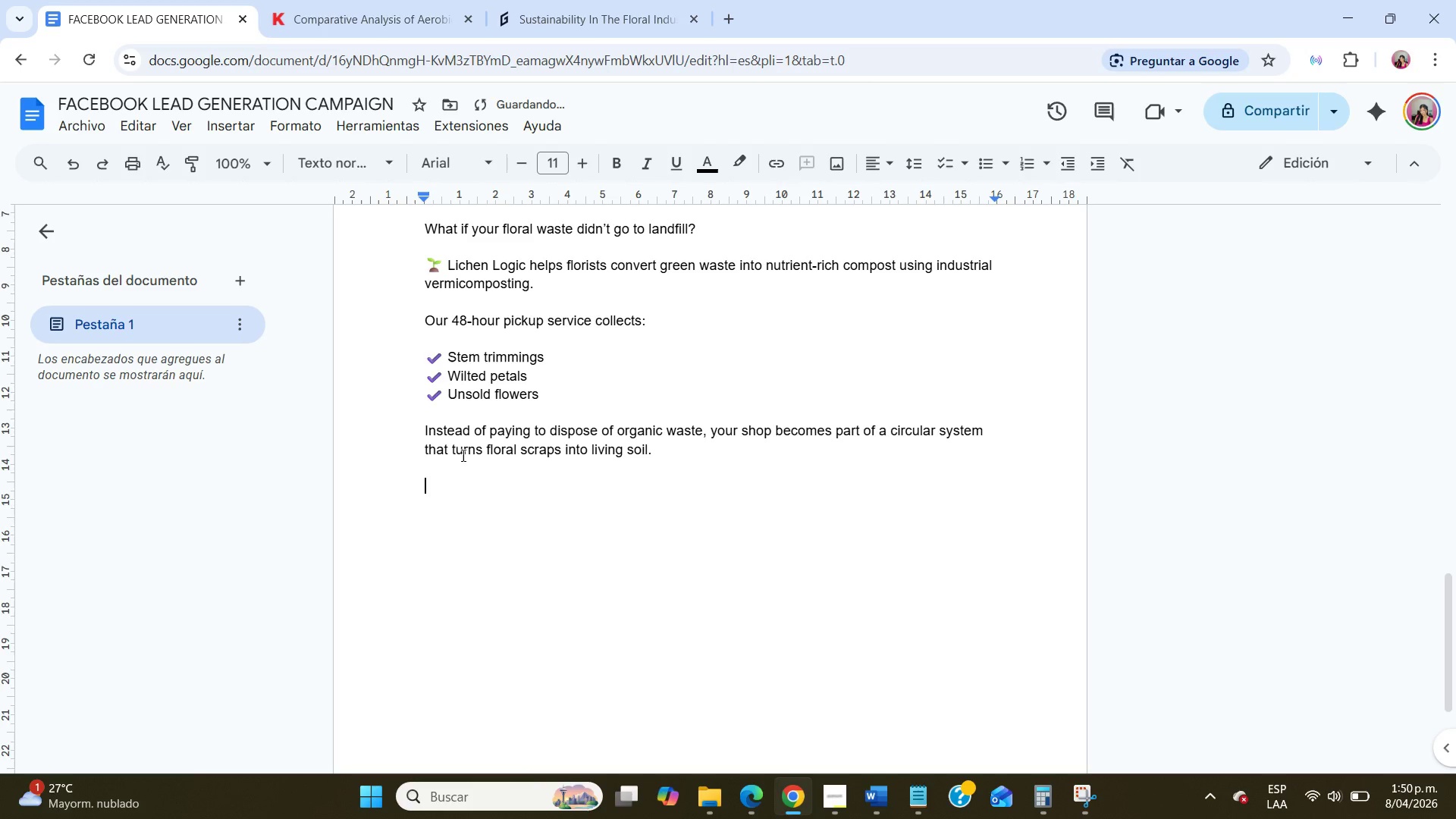 
key(Enter)
 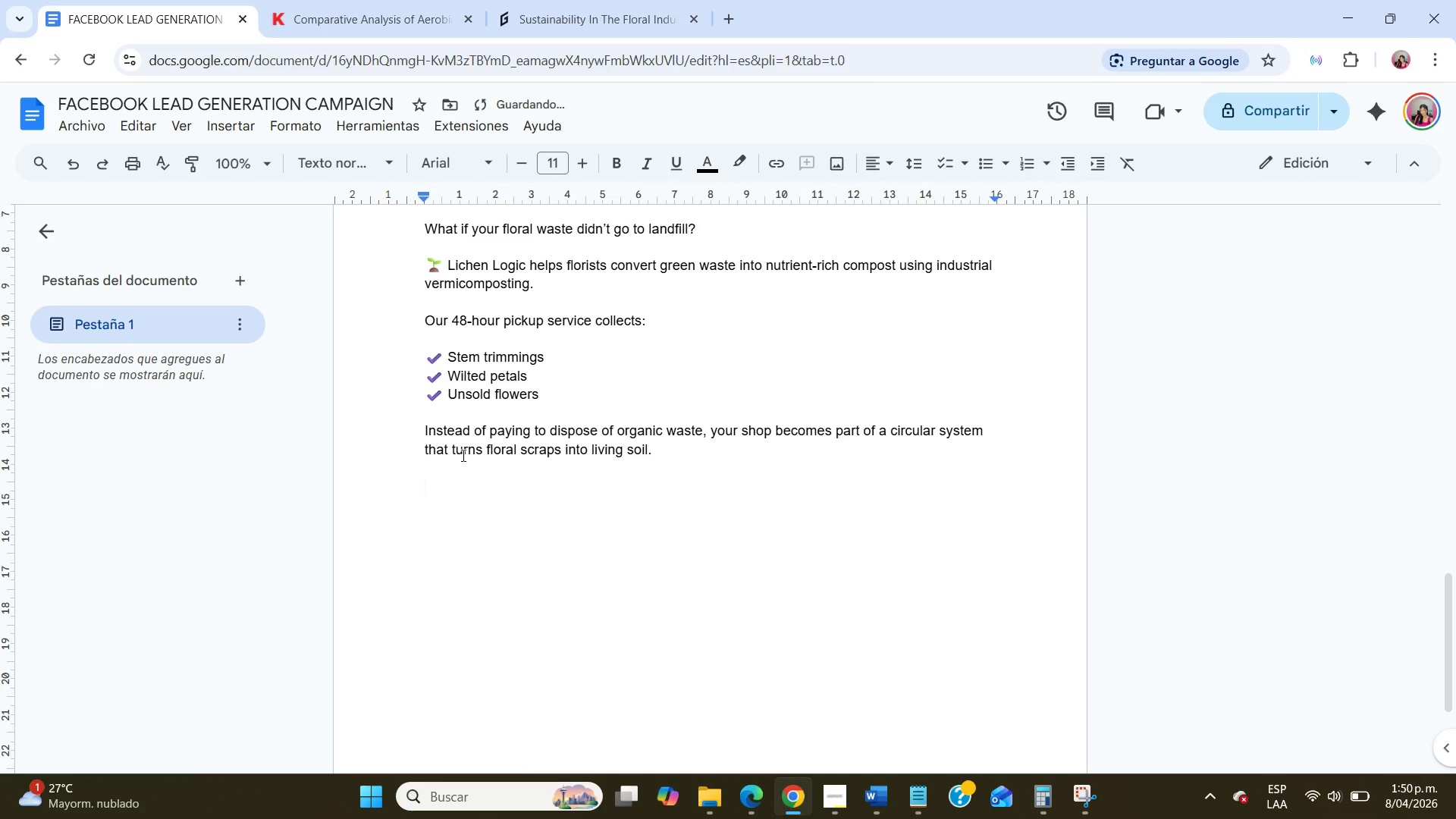 
type(Even better{)
 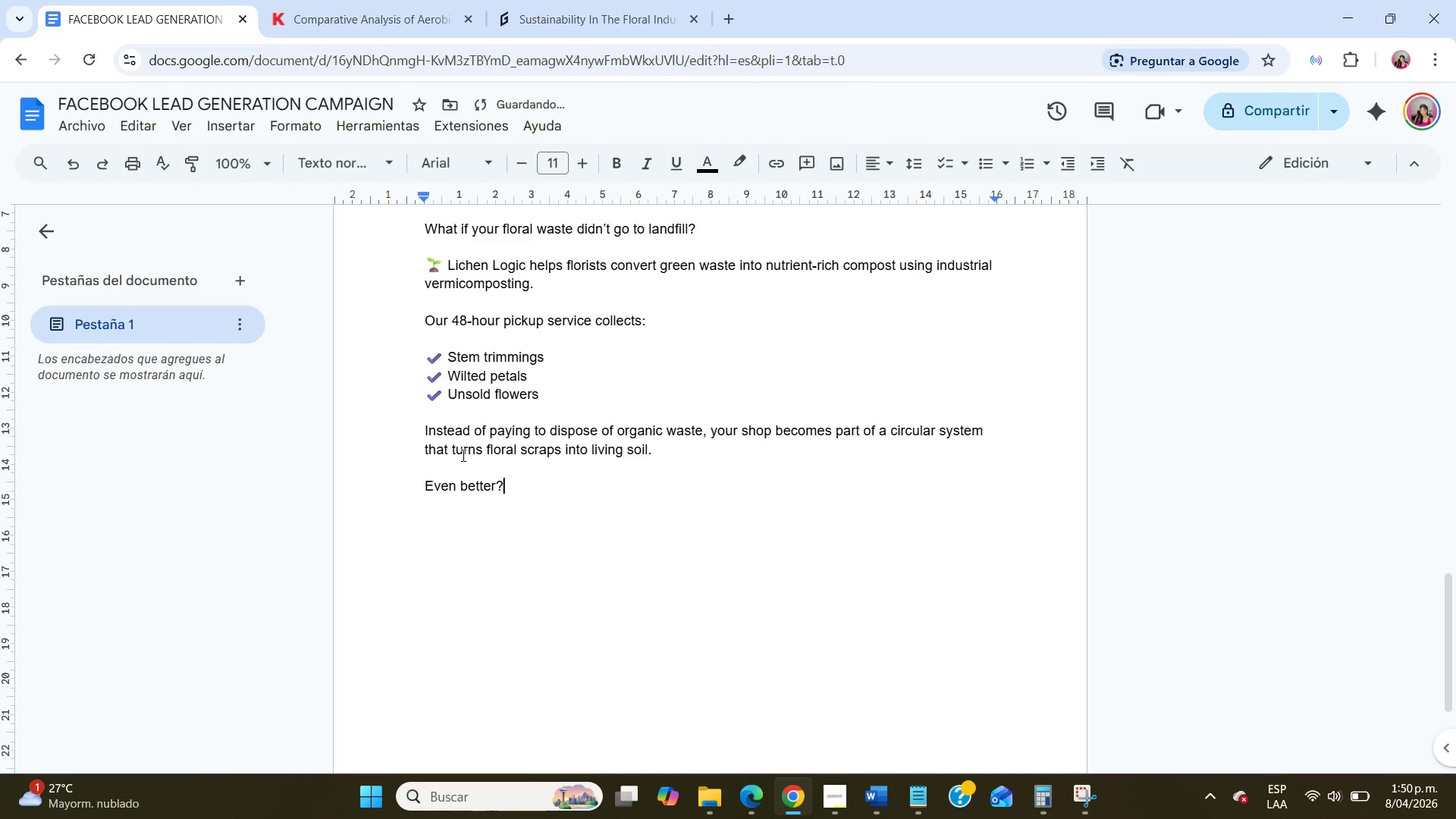 
scroll: coordinate [463, 455], scroll_direction: up, amount: 1.0
 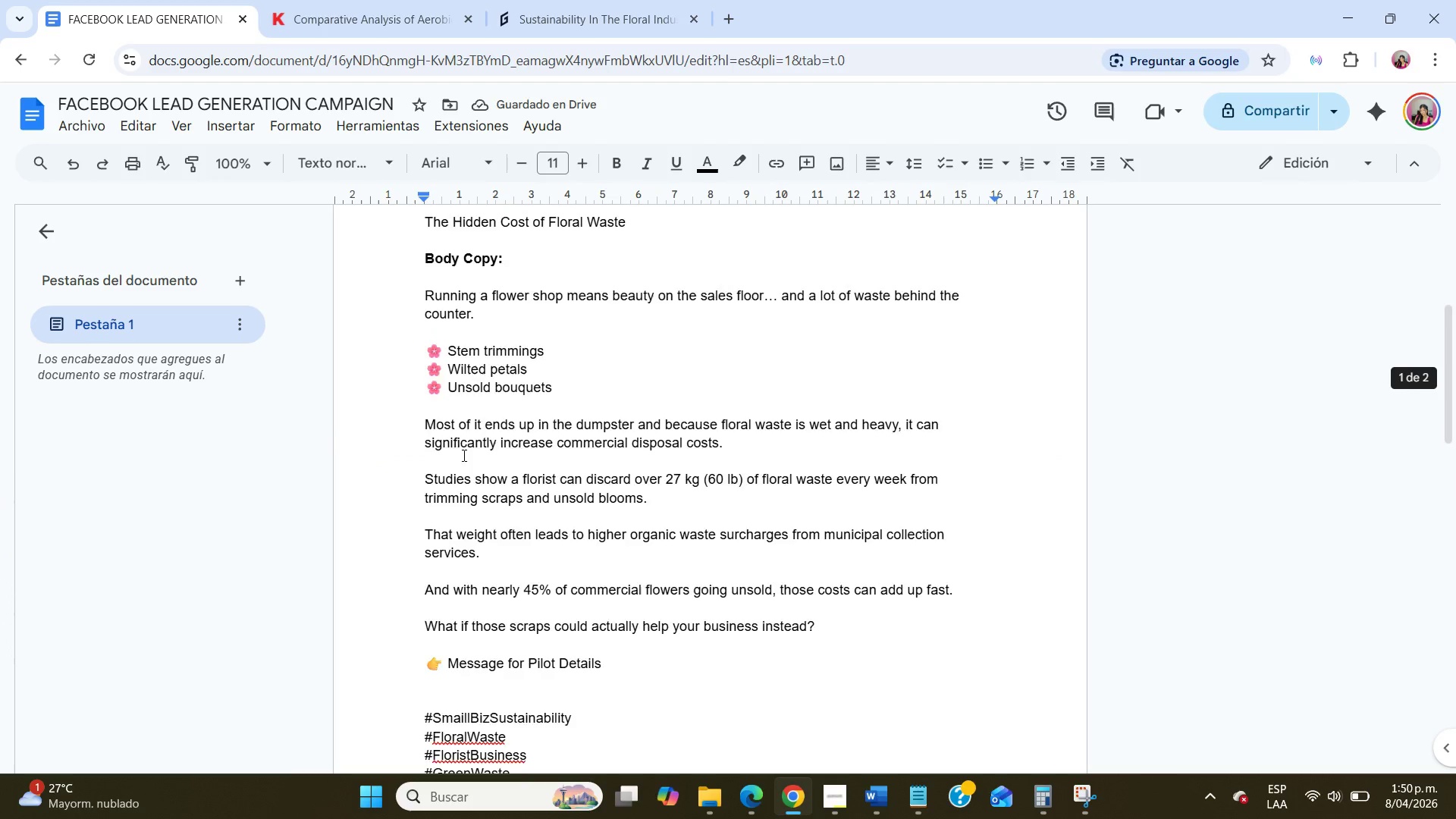 
scroll: coordinate [463, 455], scroll_direction: down, amount: 11.0
 